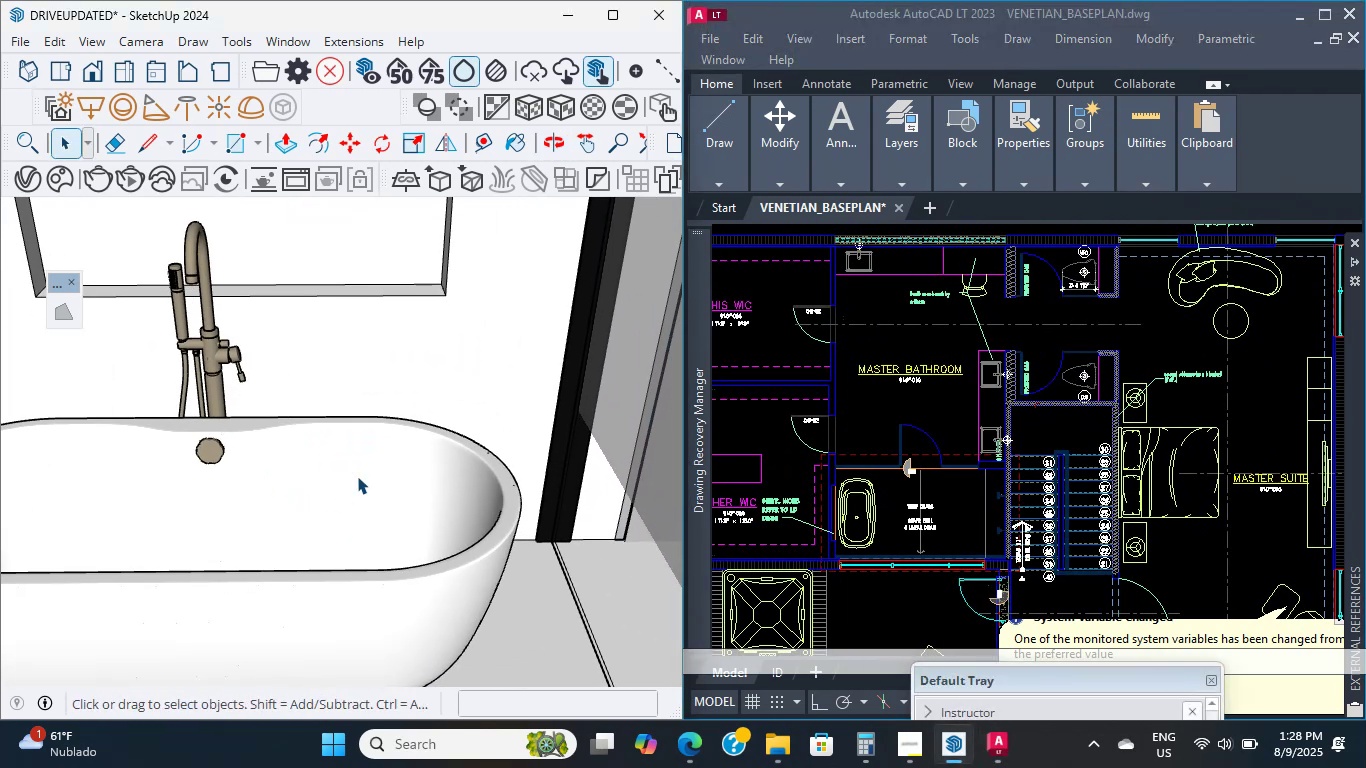 
scroll: coordinate [579, 454], scroll_direction: down, amount: 3.0
 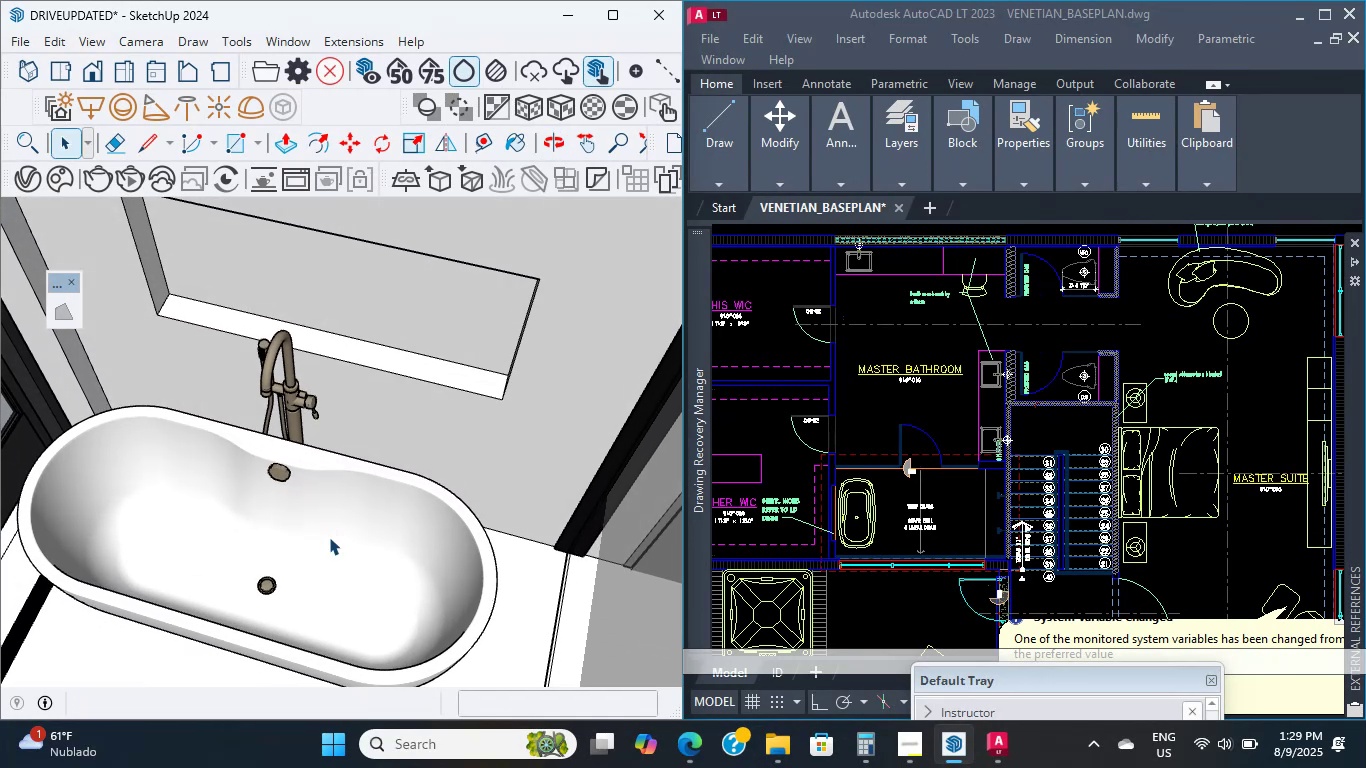 
wait(5.91)
 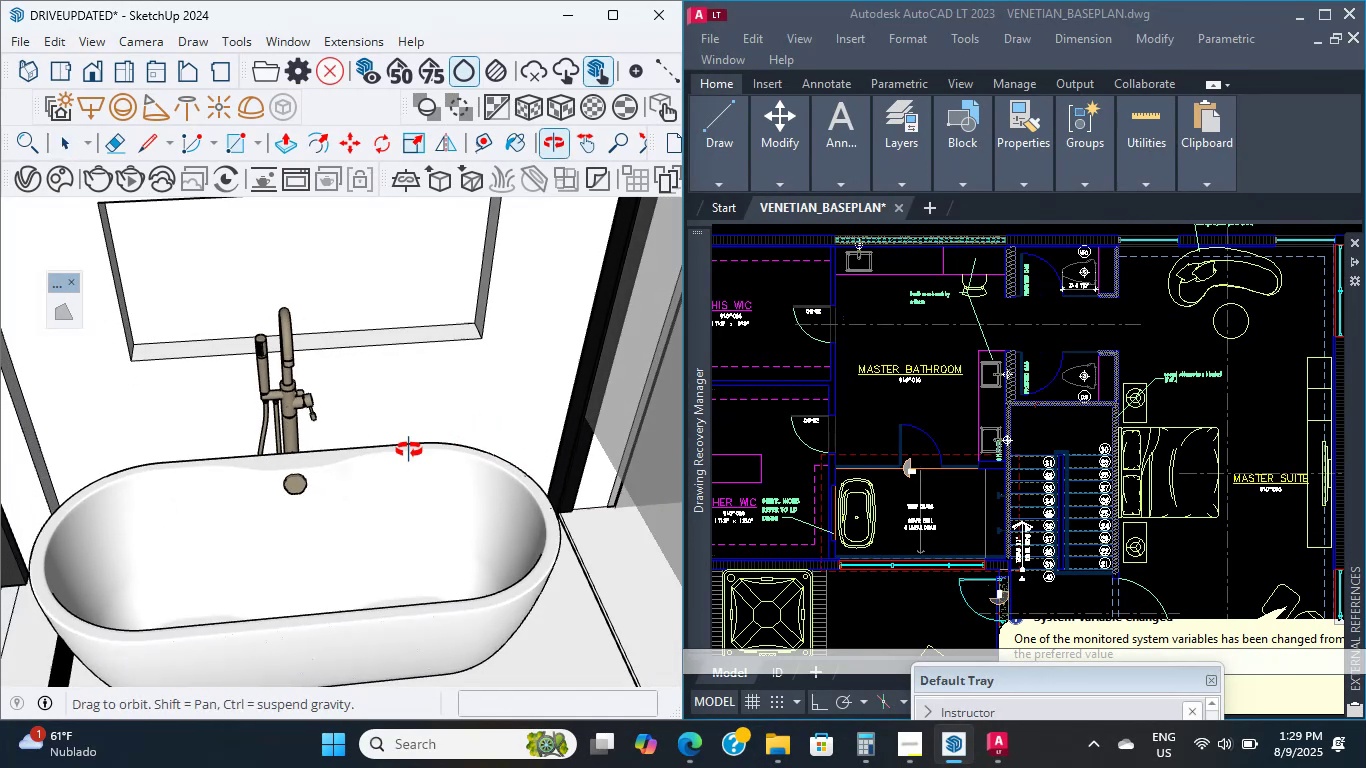 
scroll: coordinate [931, 427], scroll_direction: up, amount: 3.0
 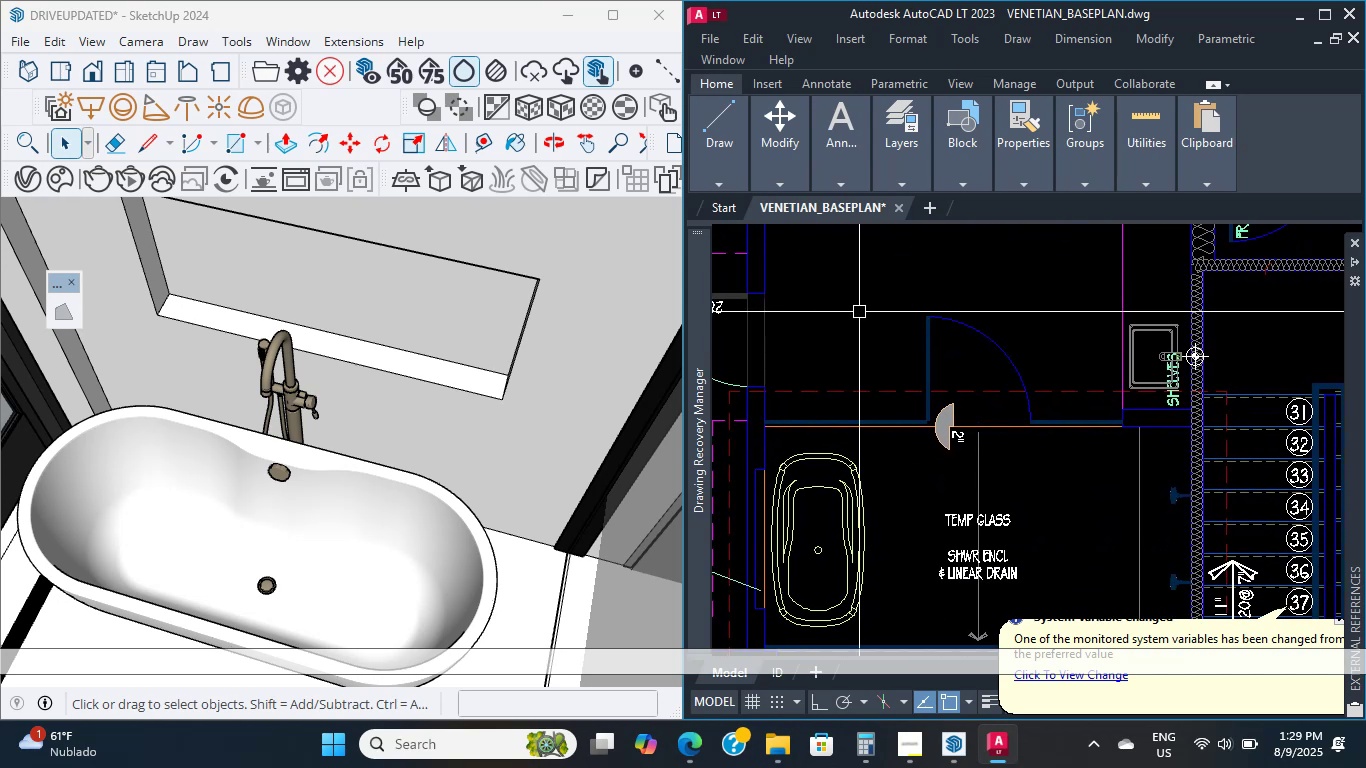 
wait(6.61)
 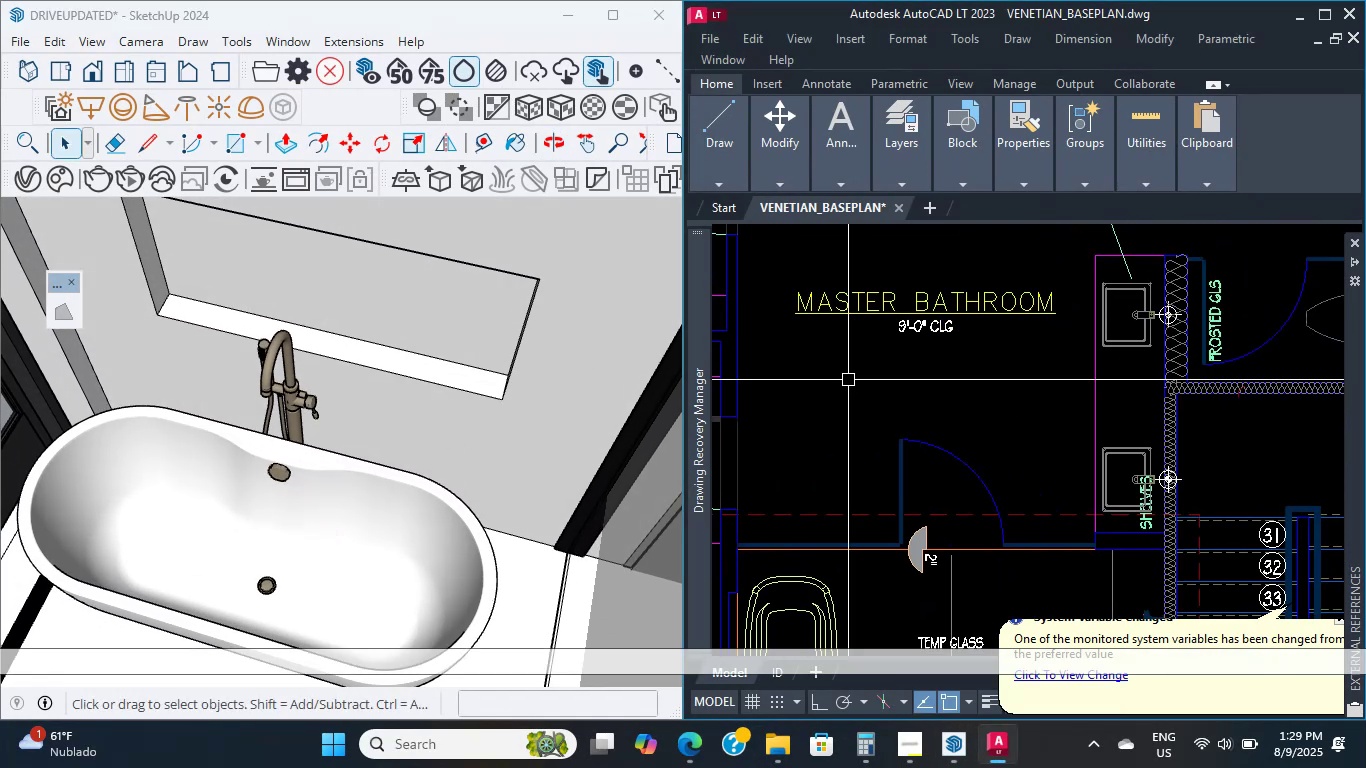 
scroll: coordinate [866, 324], scroll_direction: down, amount: 1.0
 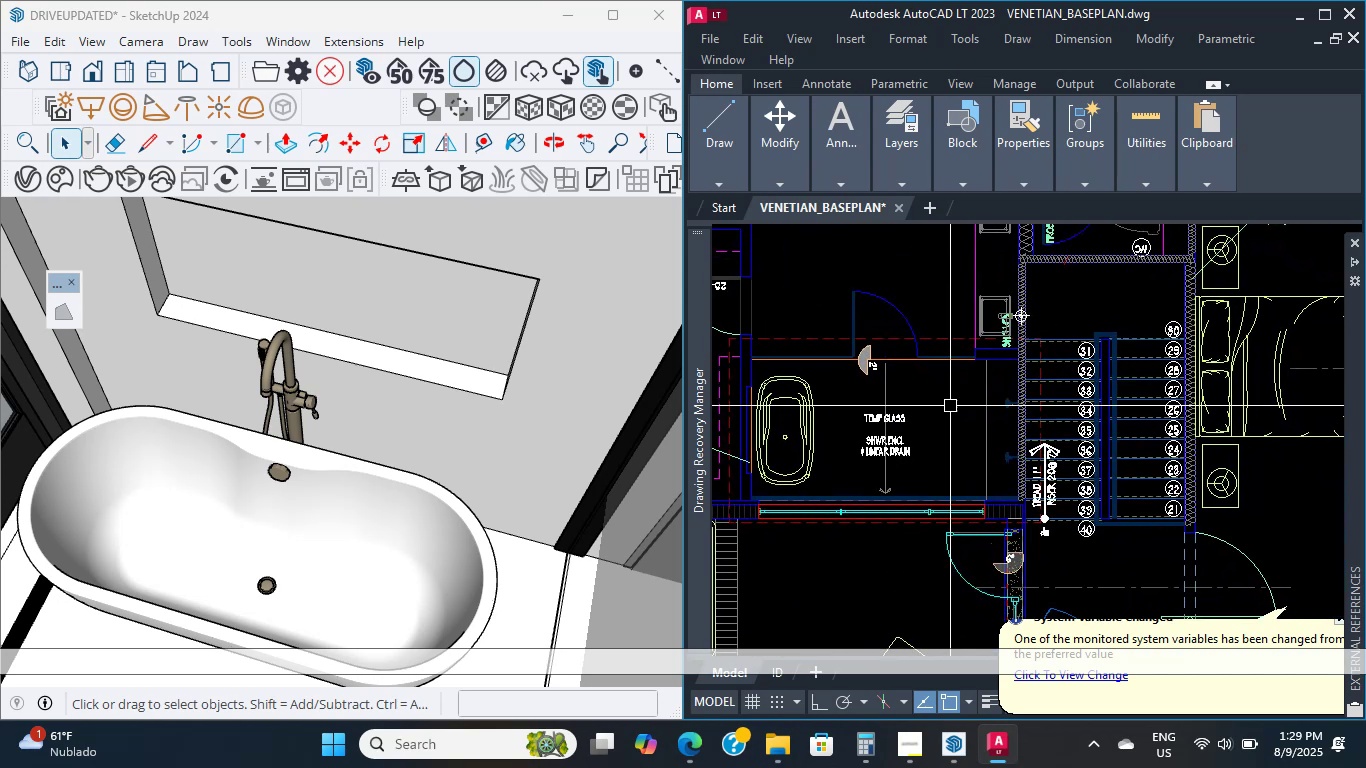 
scroll: coordinate [988, 421], scroll_direction: up, amount: 1.0
 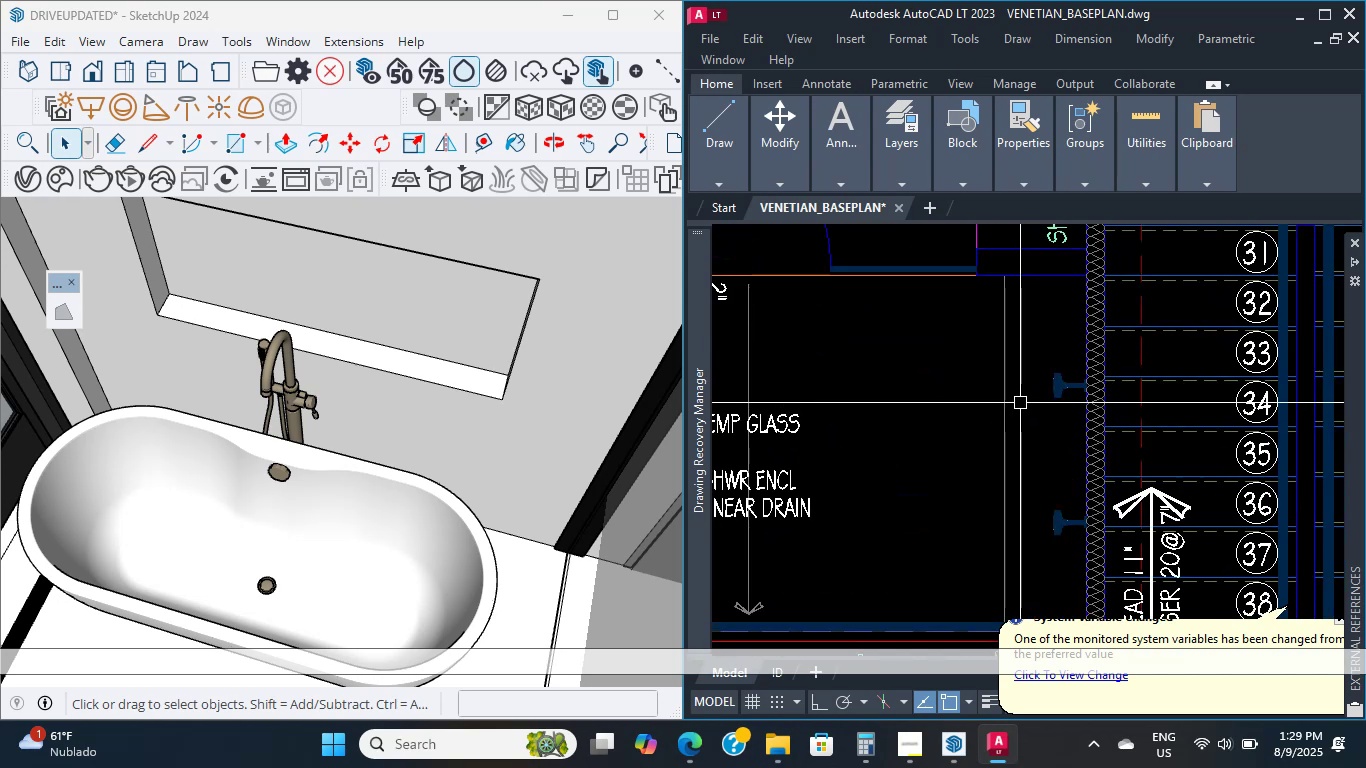 
double_click([989, 403])
 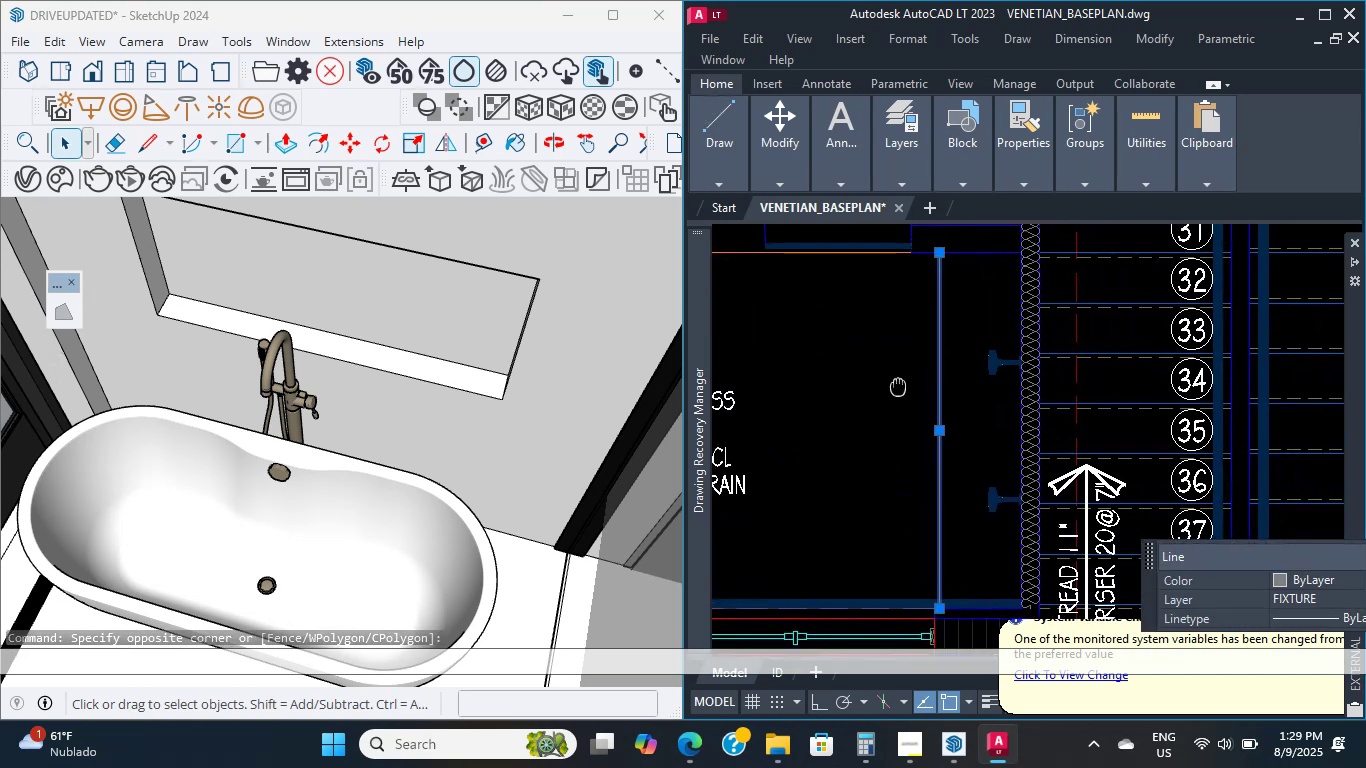 
wait(5.06)
 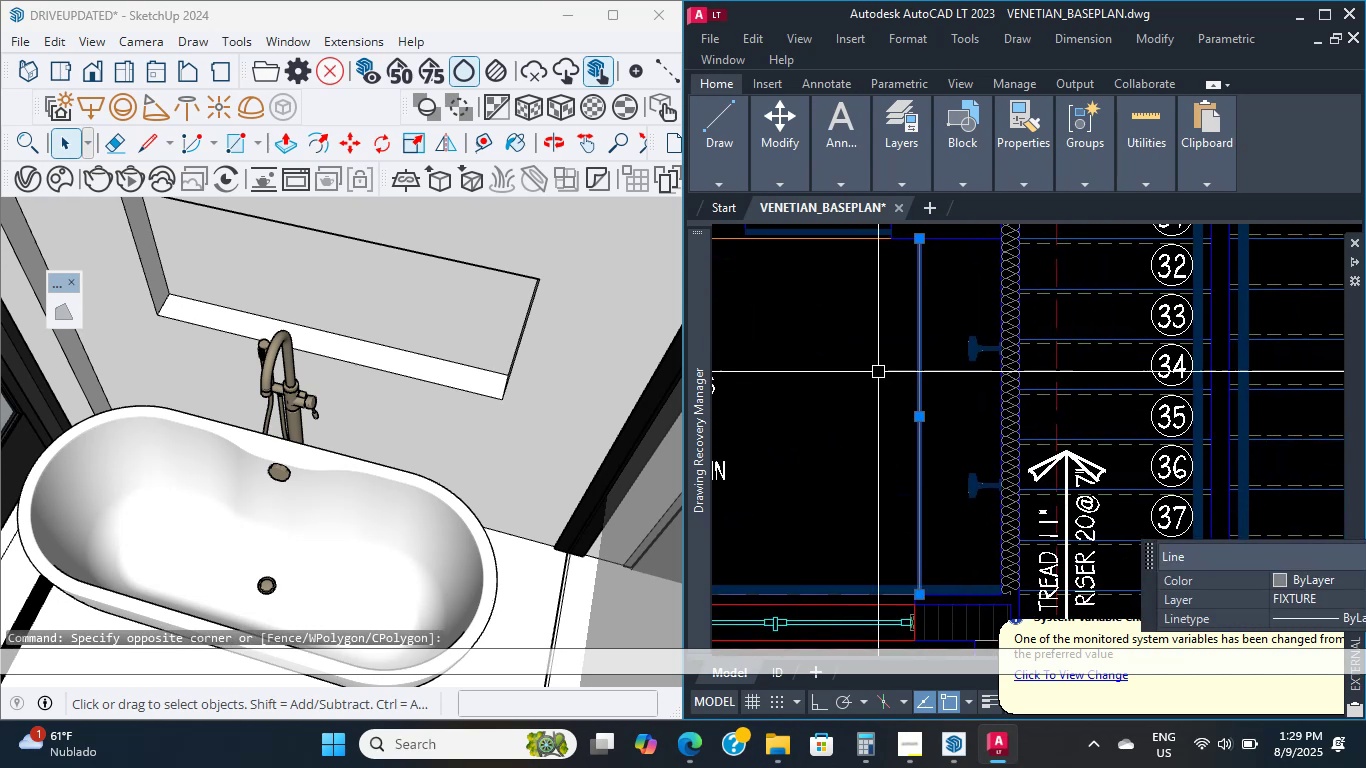 
scroll: coordinate [551, 429], scroll_direction: down, amount: 25.0
 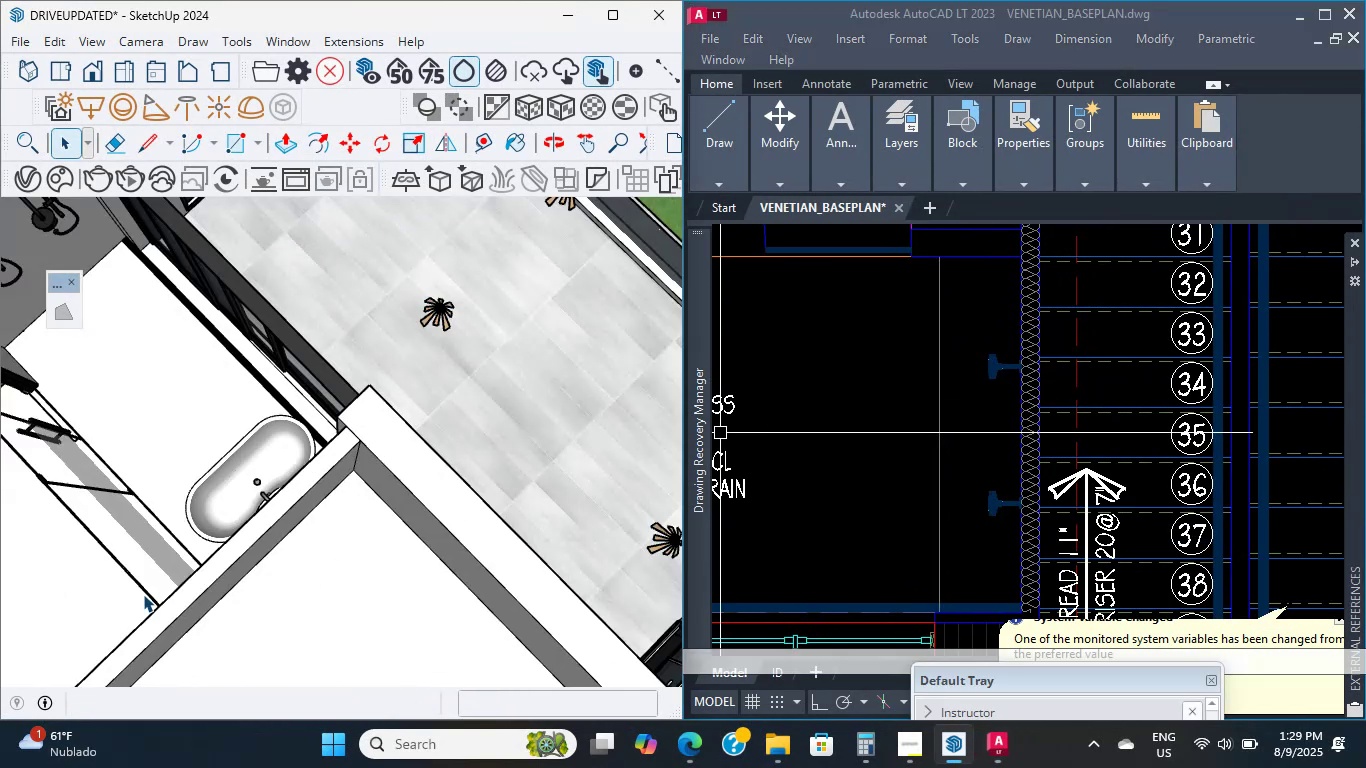 
key(Backquote)
 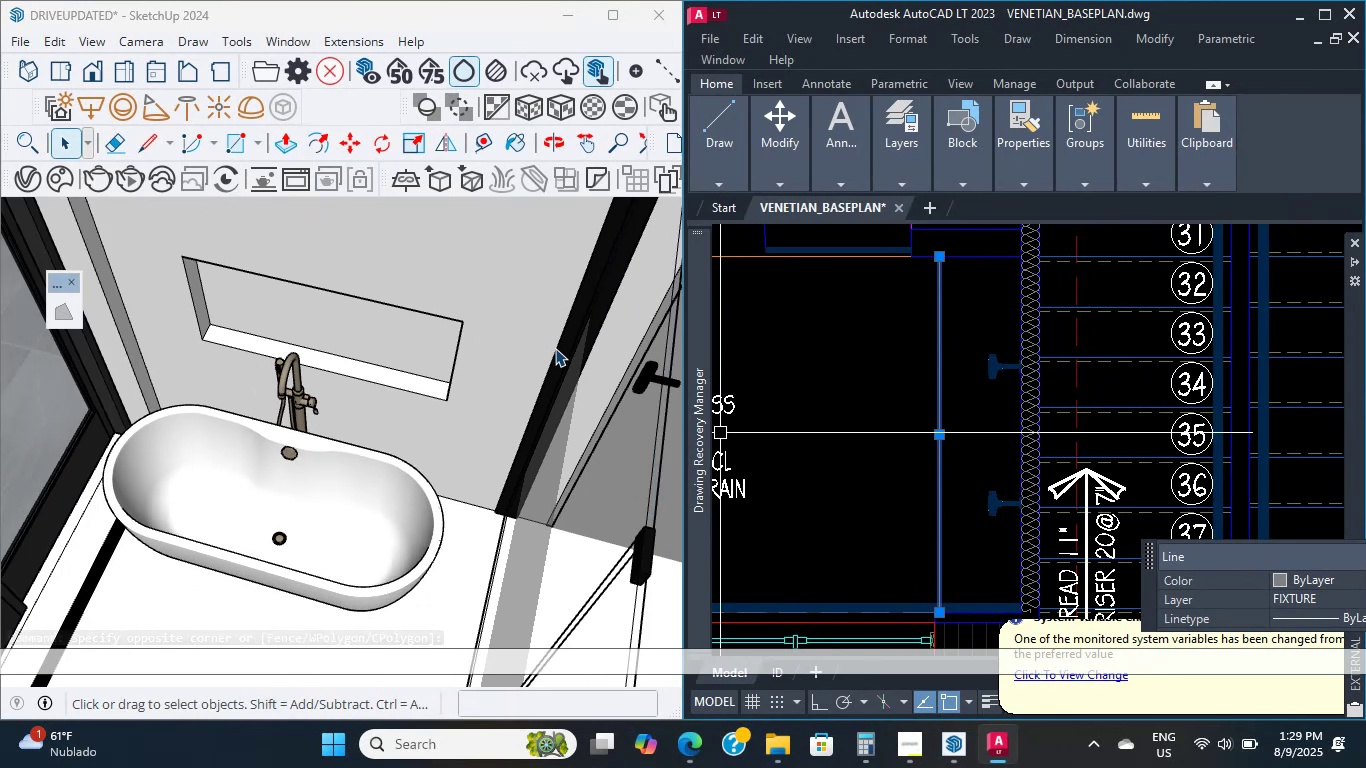 
key(Escape)
 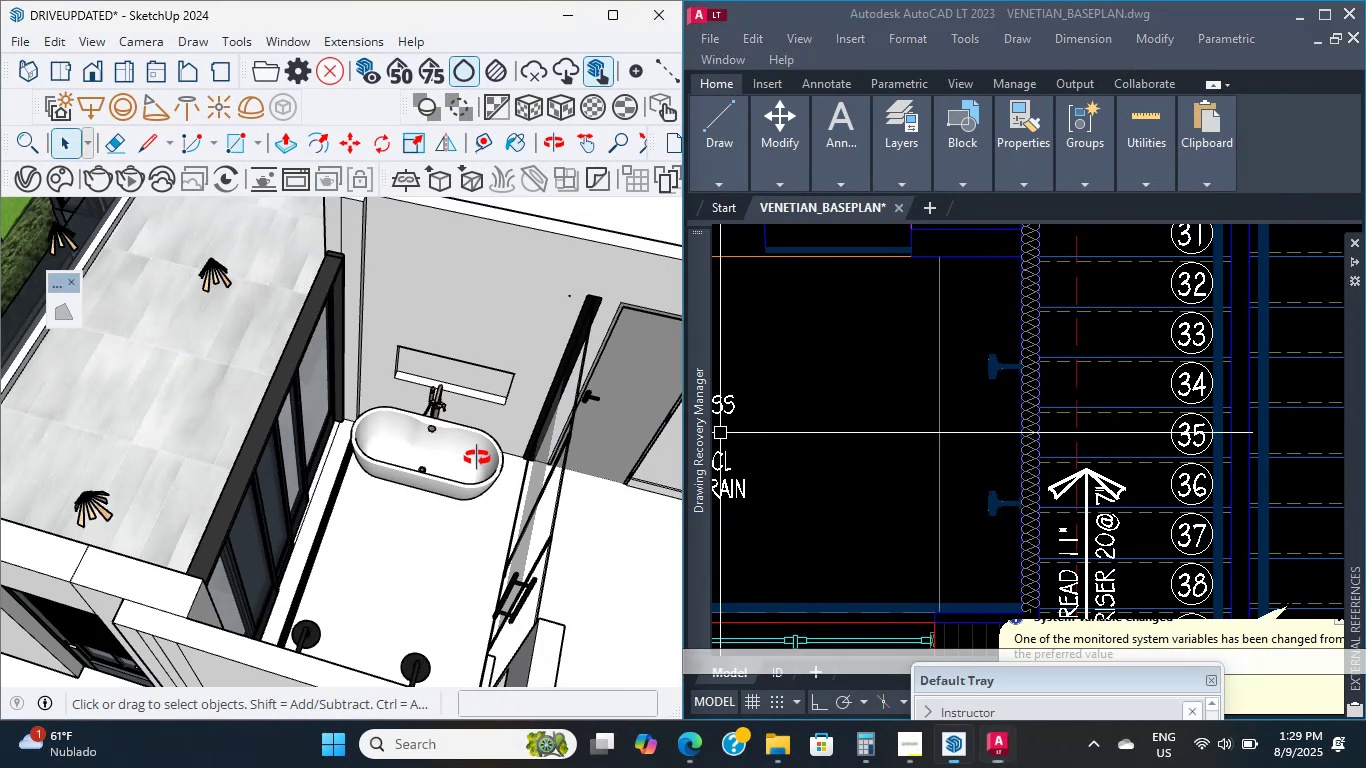 
scroll: coordinate [186, 466], scroll_direction: up, amount: 3.0
 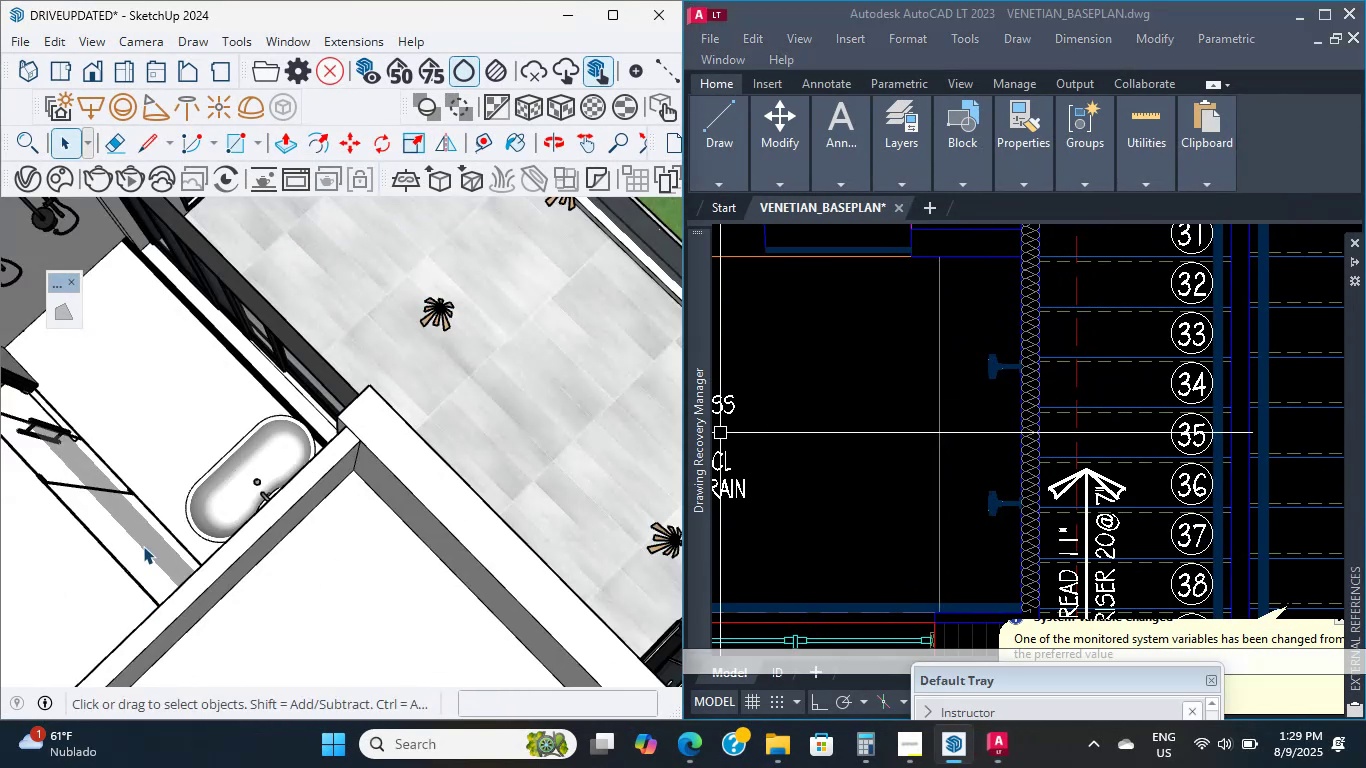 
hold_key(key=ShiftLeft, duration=0.58)
 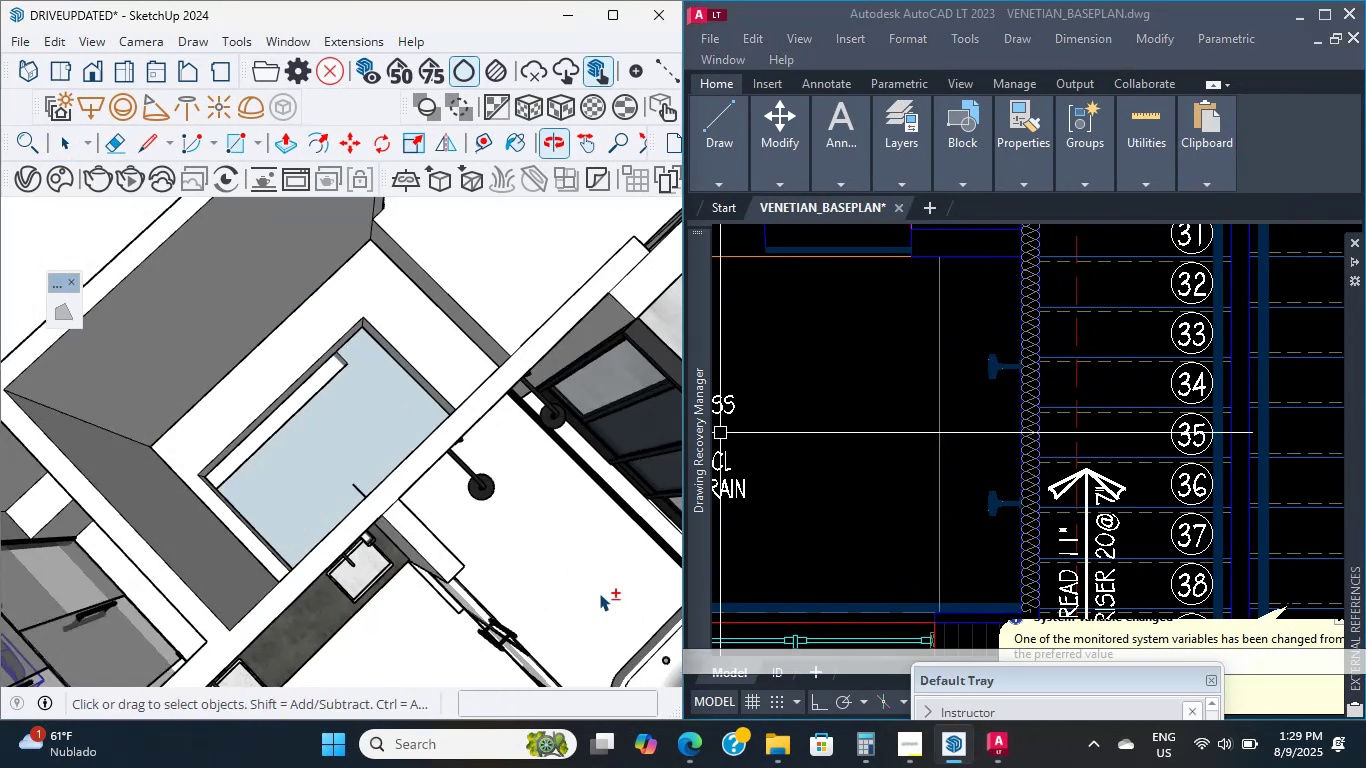 
scroll: coordinate [482, 544], scroll_direction: up, amount: 8.0
 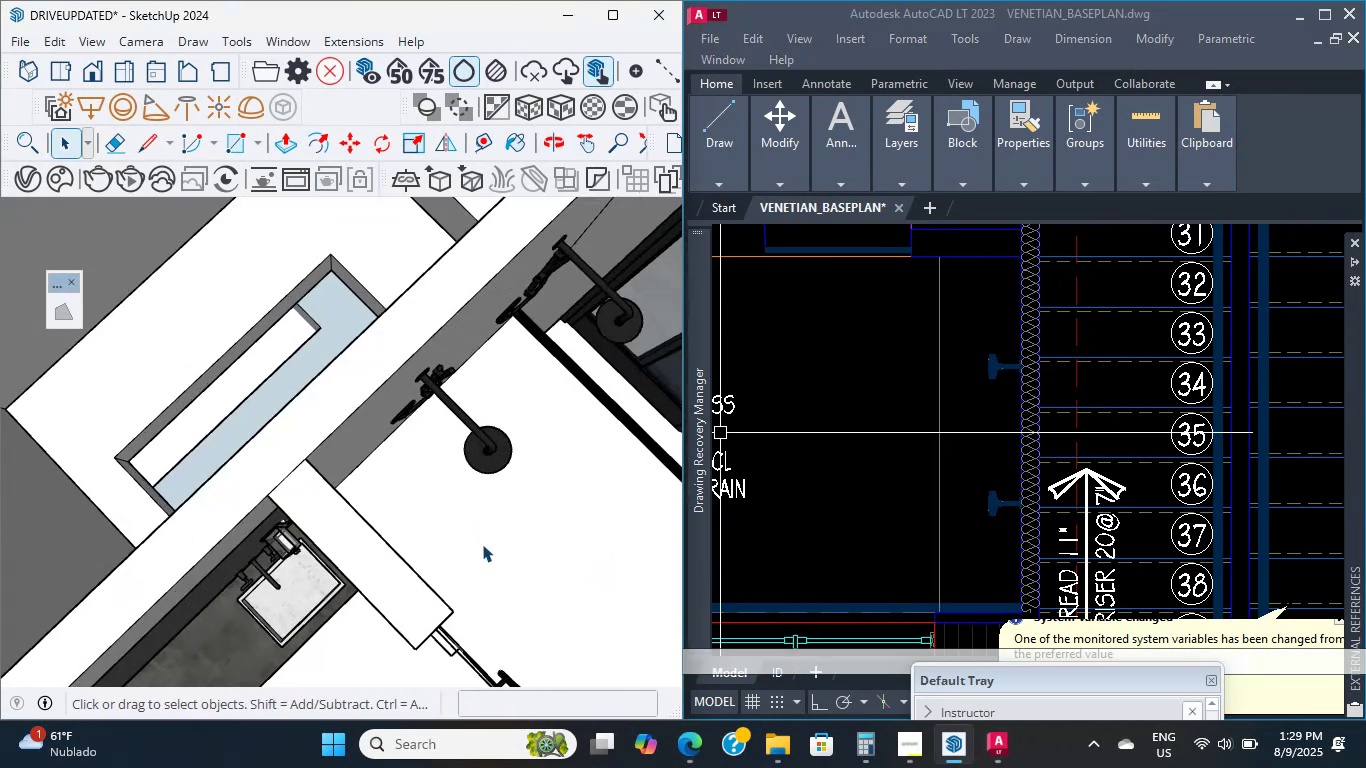 
hold_key(key=ShiftLeft, duration=0.41)
 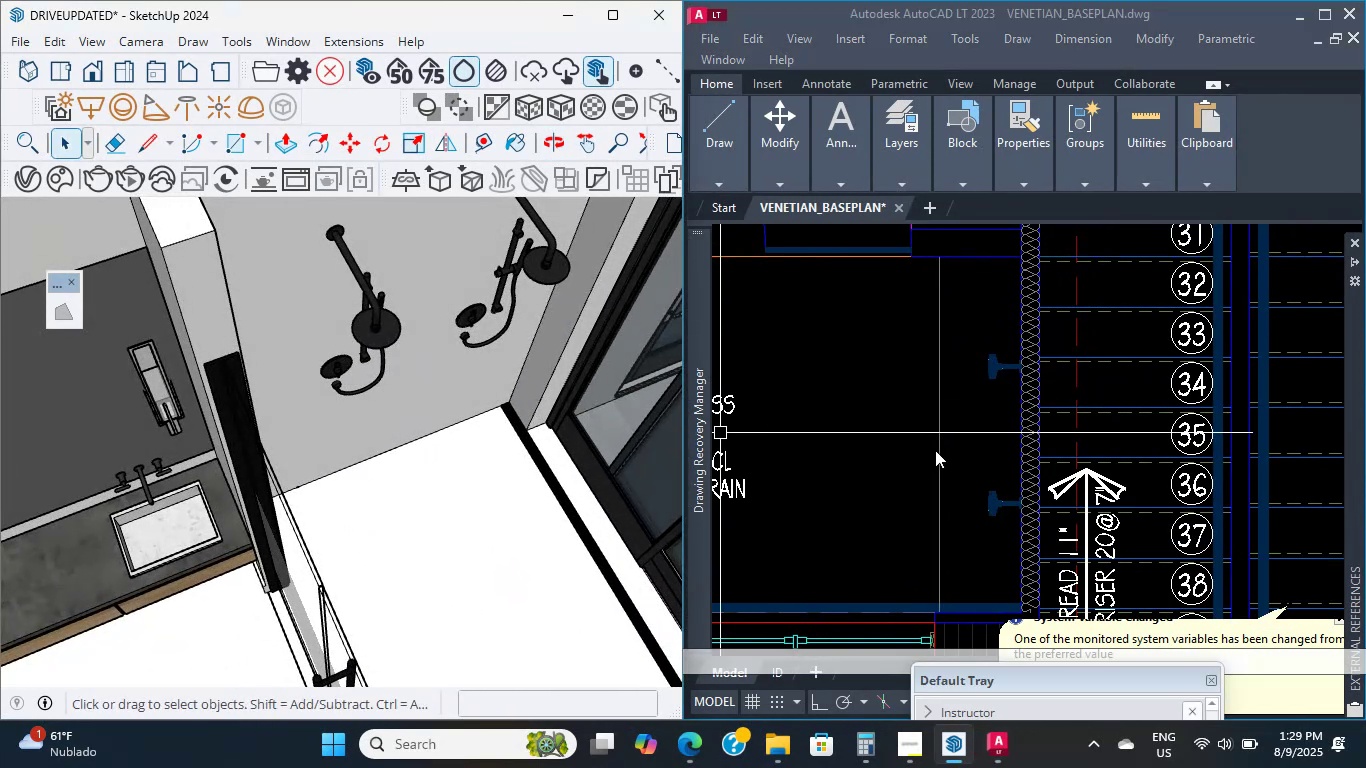 
left_click([934, 450])
 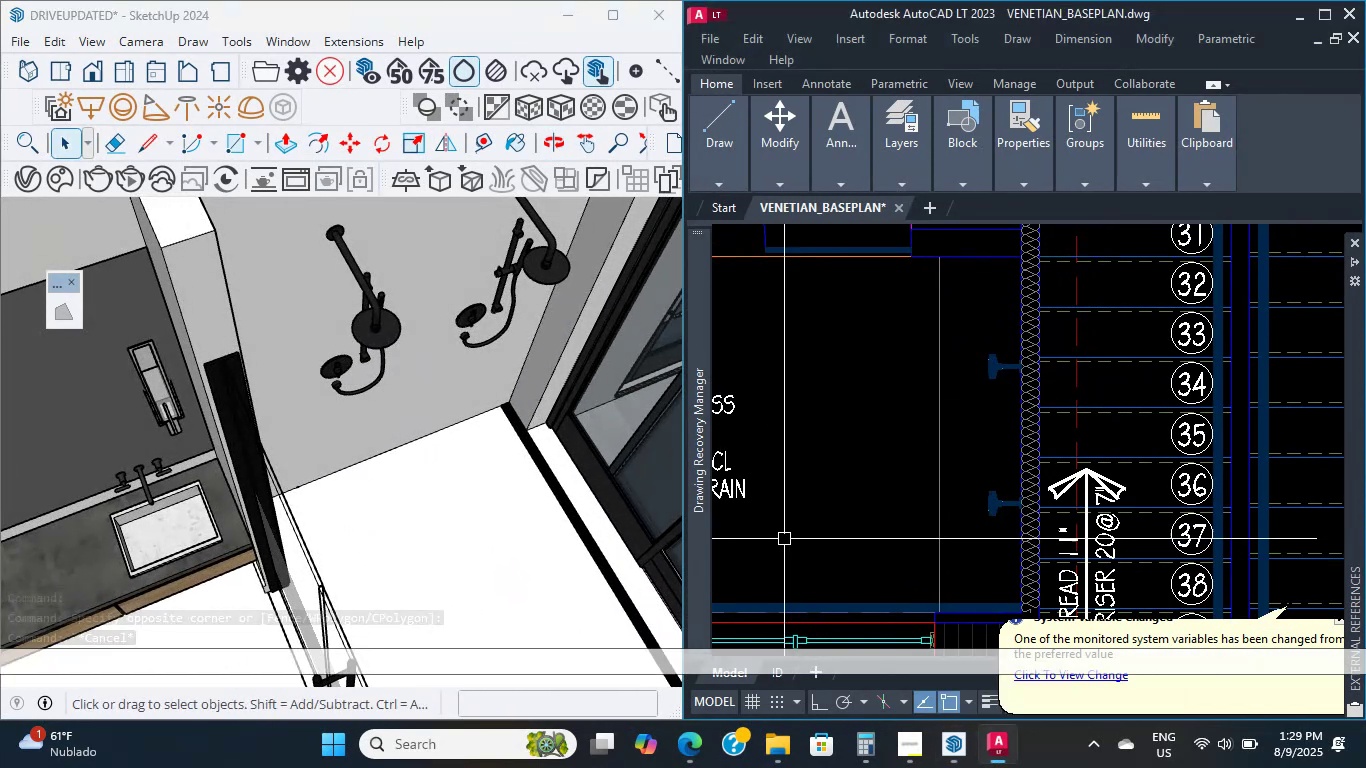 
scroll: coordinate [797, 529], scroll_direction: down, amount: 2.0
 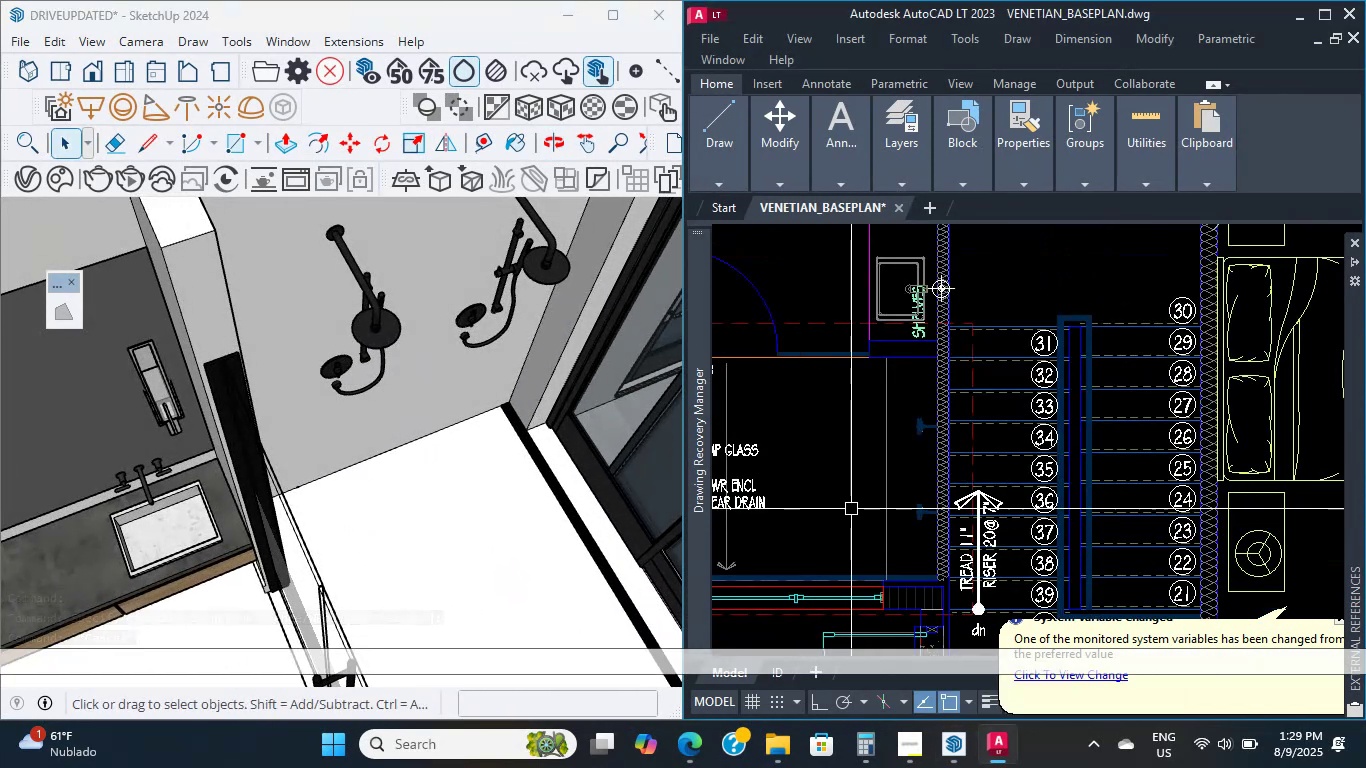 
scroll: coordinate [919, 509], scroll_direction: up, amount: 1.0
 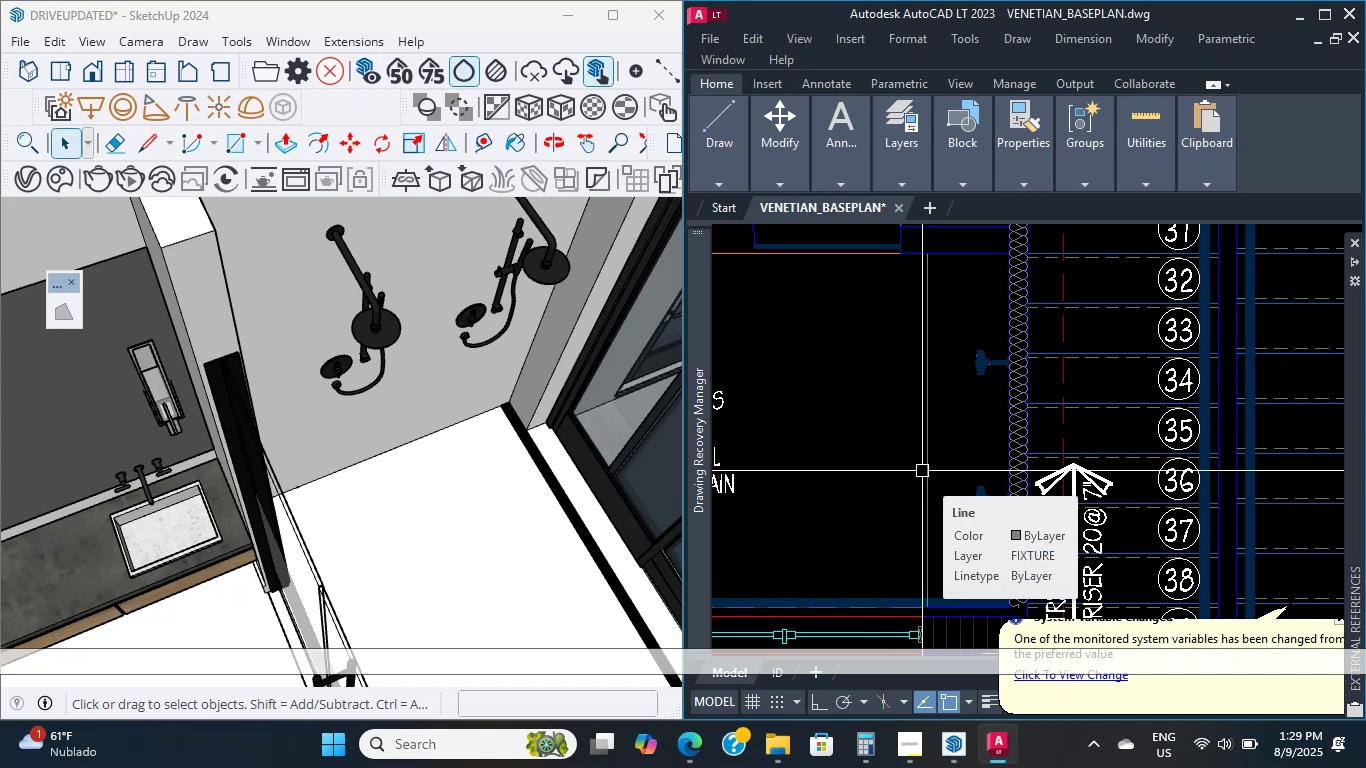 
wait(12.66)
 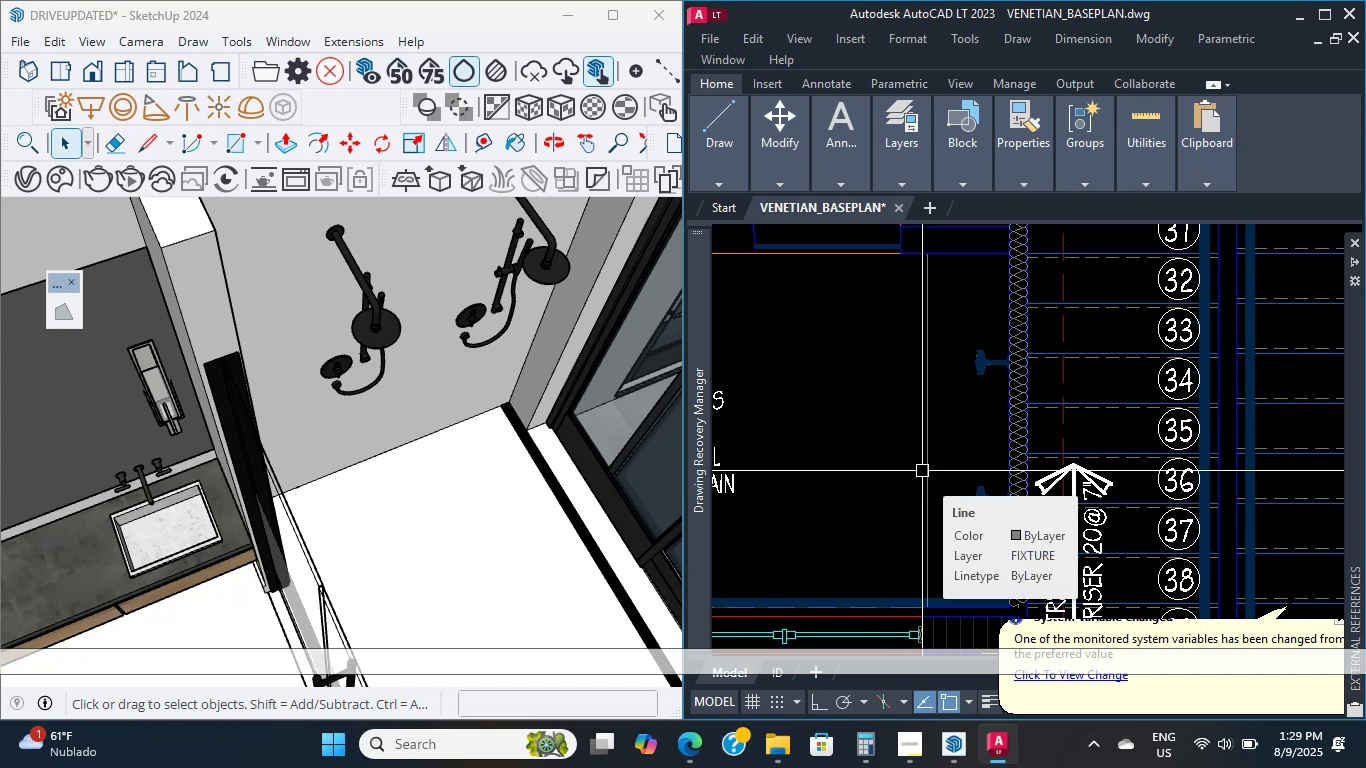 
scroll: coordinate [923, 459], scroll_direction: up, amount: 1.0
 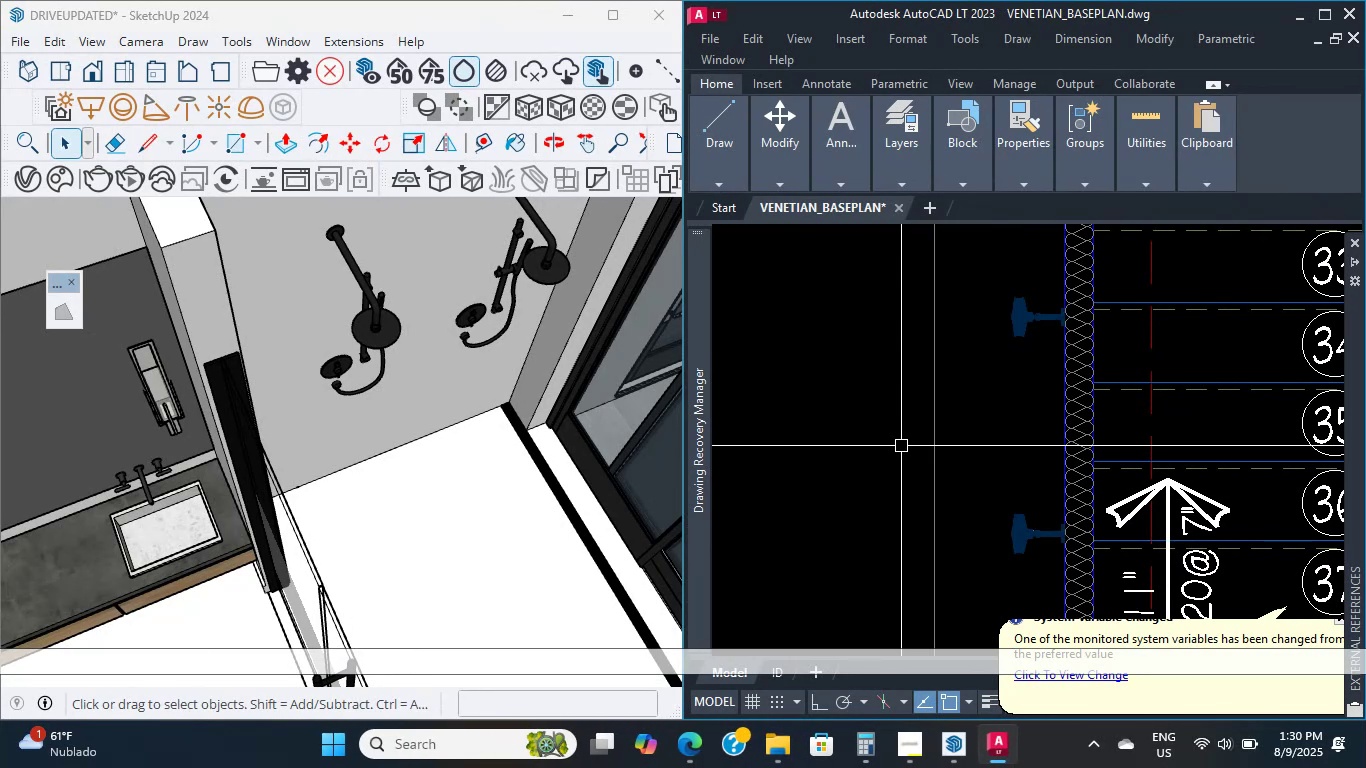 
wait(23.38)
 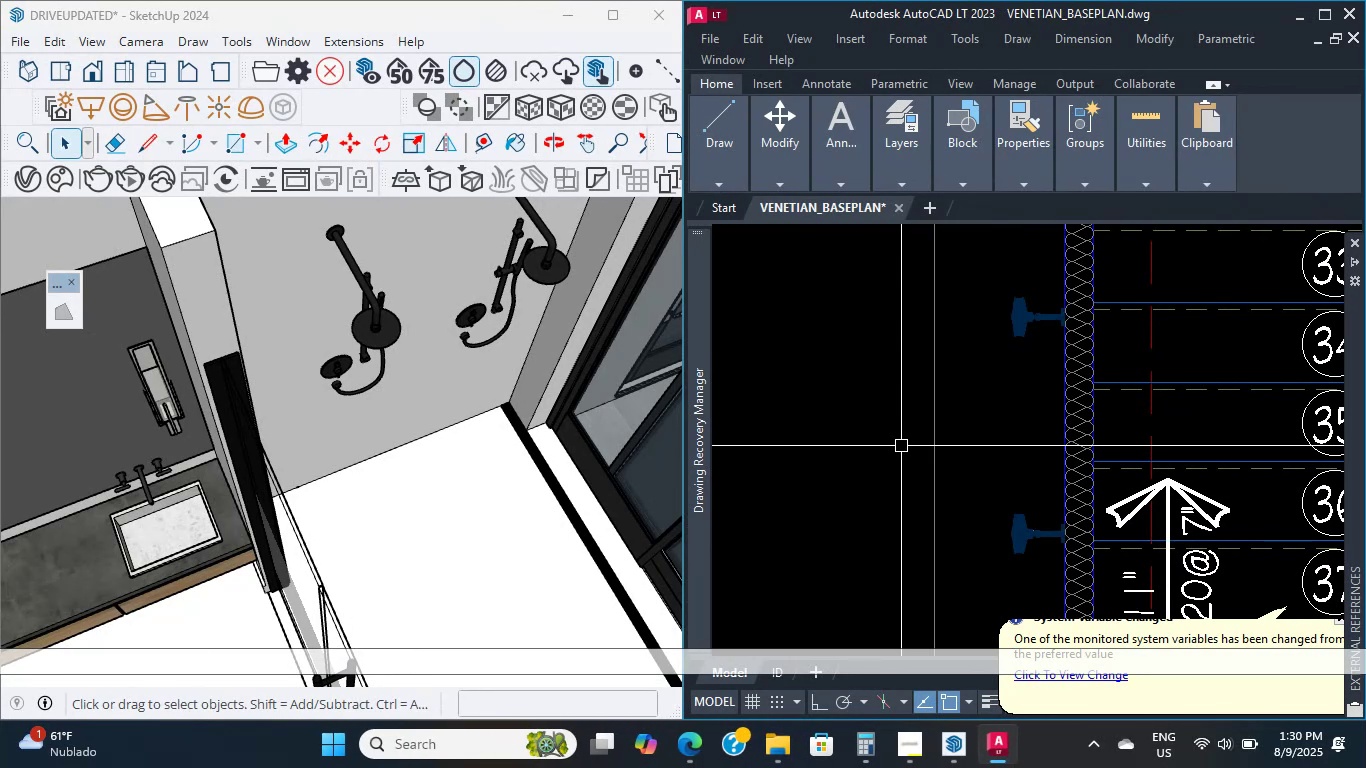 
scroll: coordinate [895, 381], scroll_direction: down, amount: 3.0
 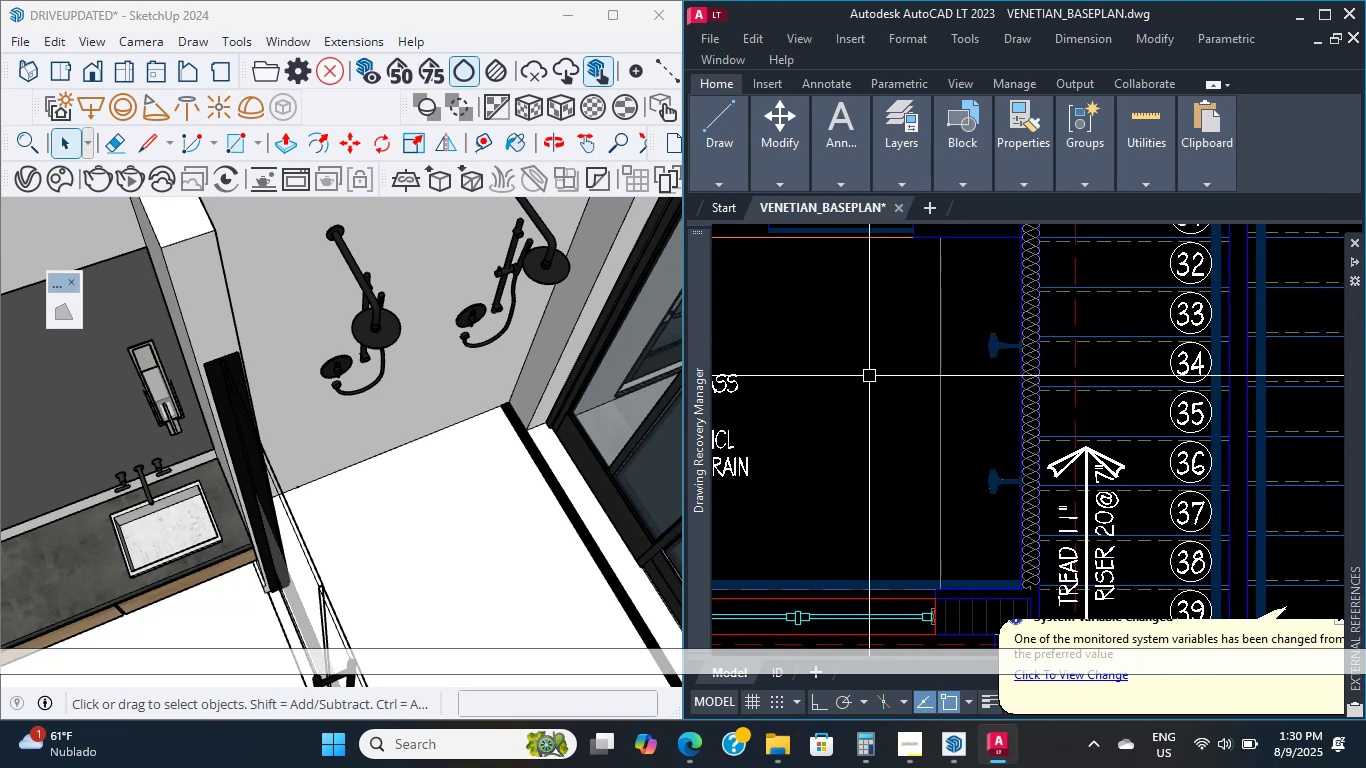 
left_click([441, 370])
 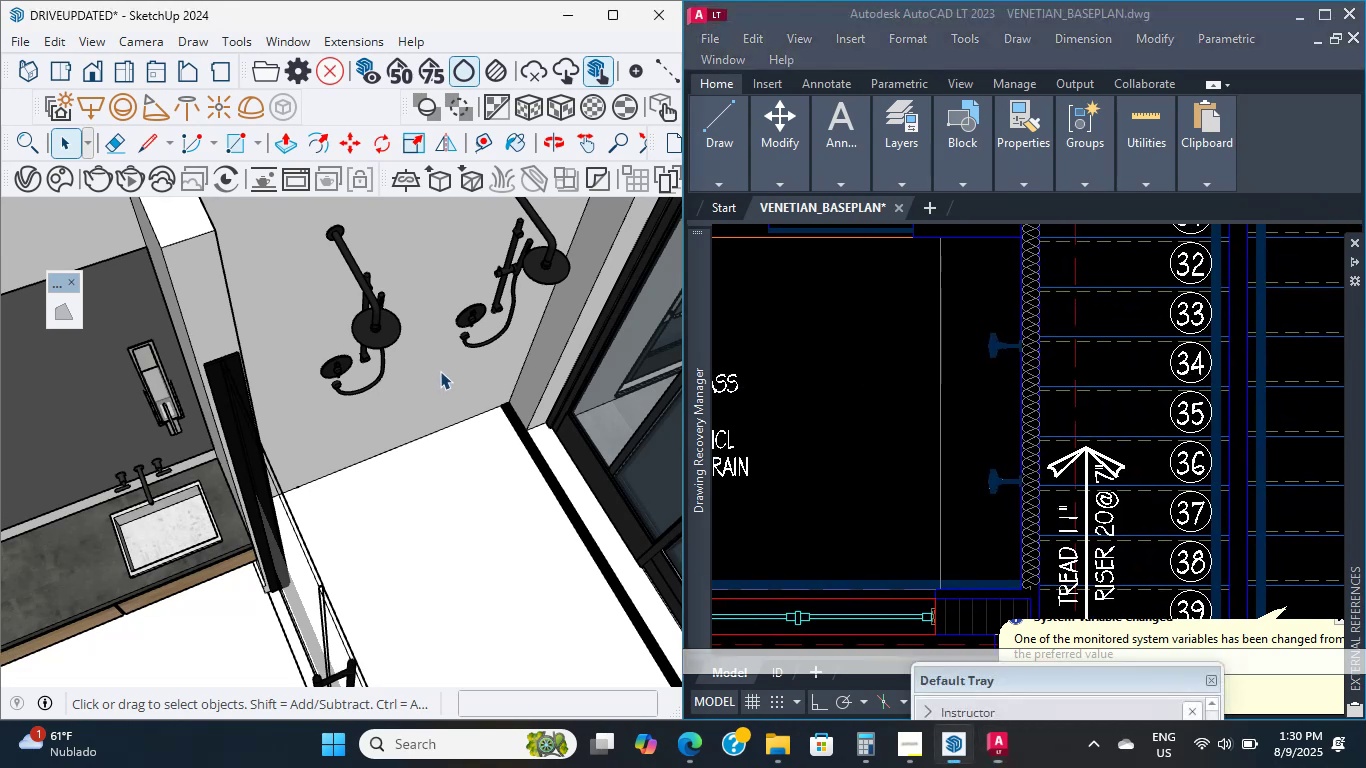 
scroll: coordinate [440, 457], scroll_direction: up, amount: 3.0
 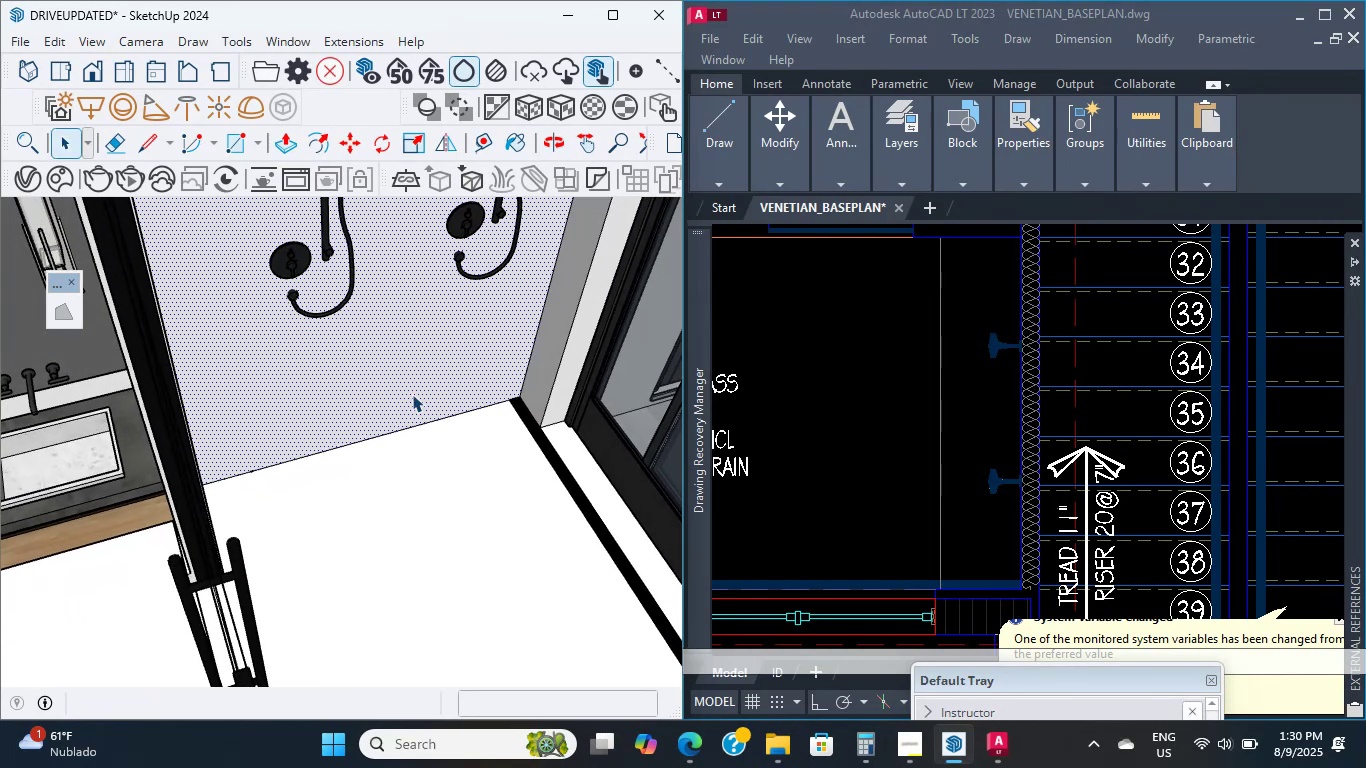 
wait(7.36)
 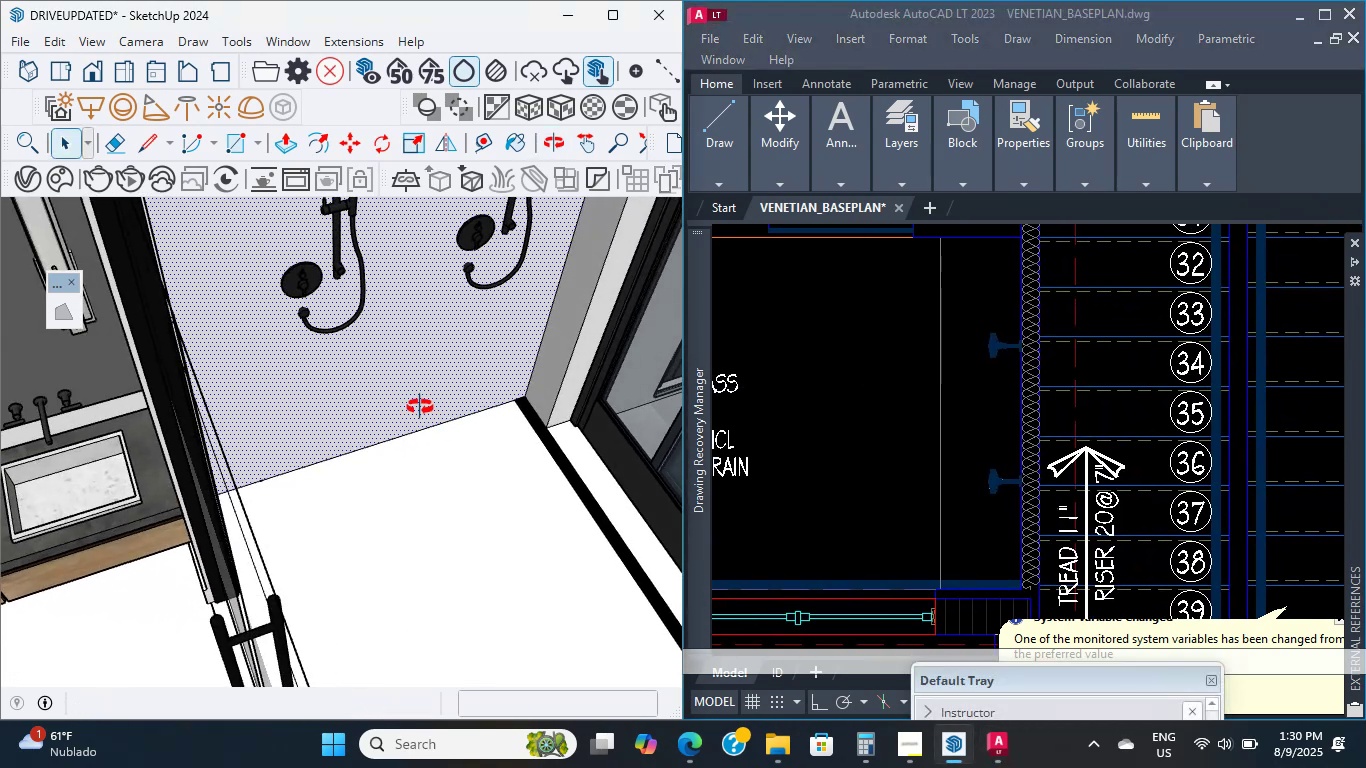 
scroll: coordinate [352, 428], scroll_direction: up, amount: 12.0
 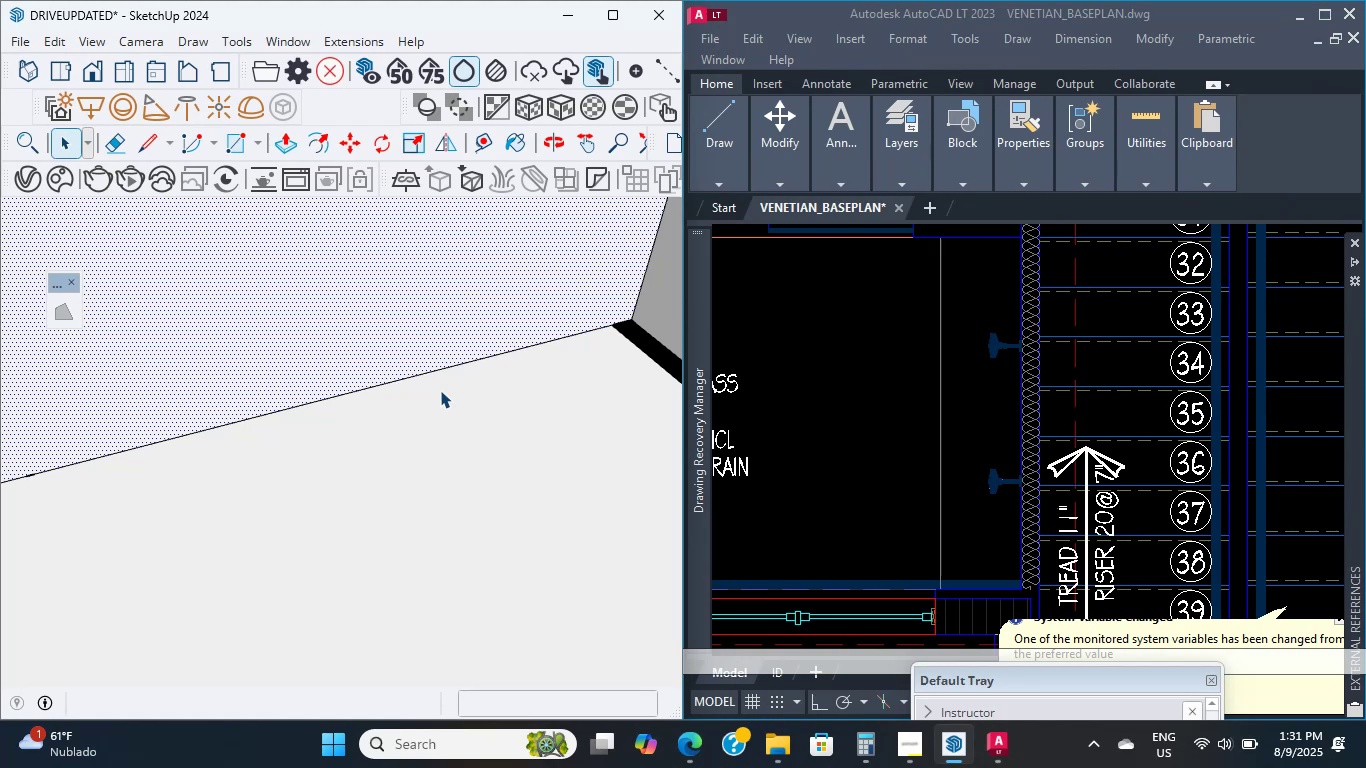 
wait(66.59)
 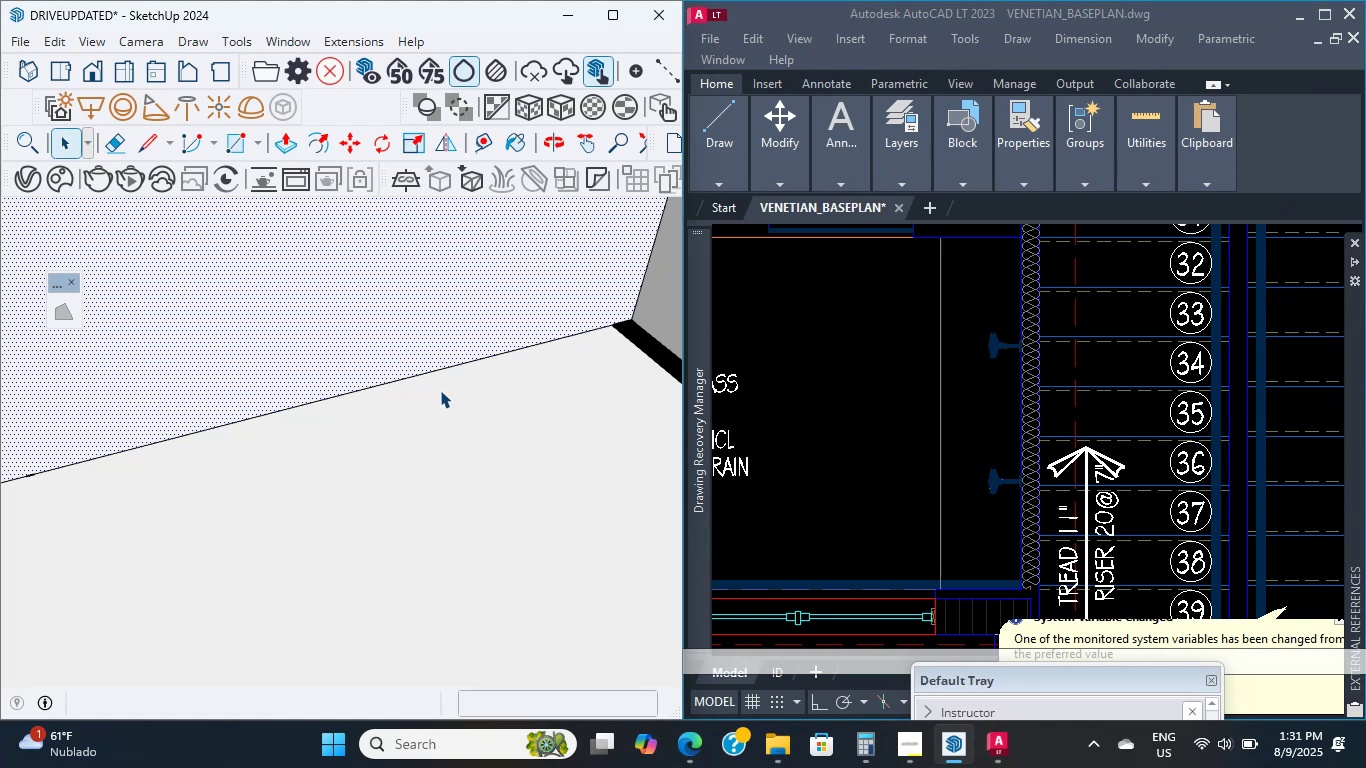 
scroll: coordinate [426, 340], scroll_direction: down, amount: 20.0
 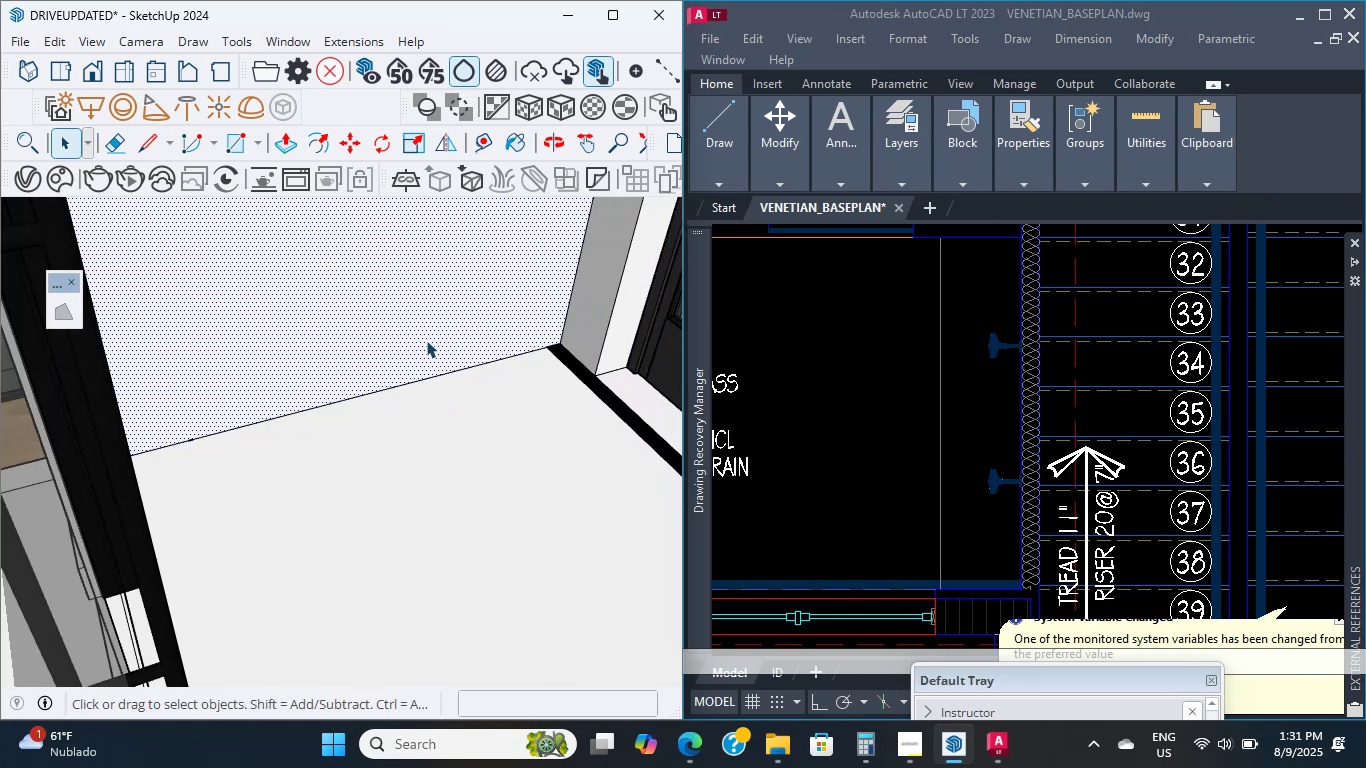 
hold_key(key=ShiftLeft, duration=0.53)
 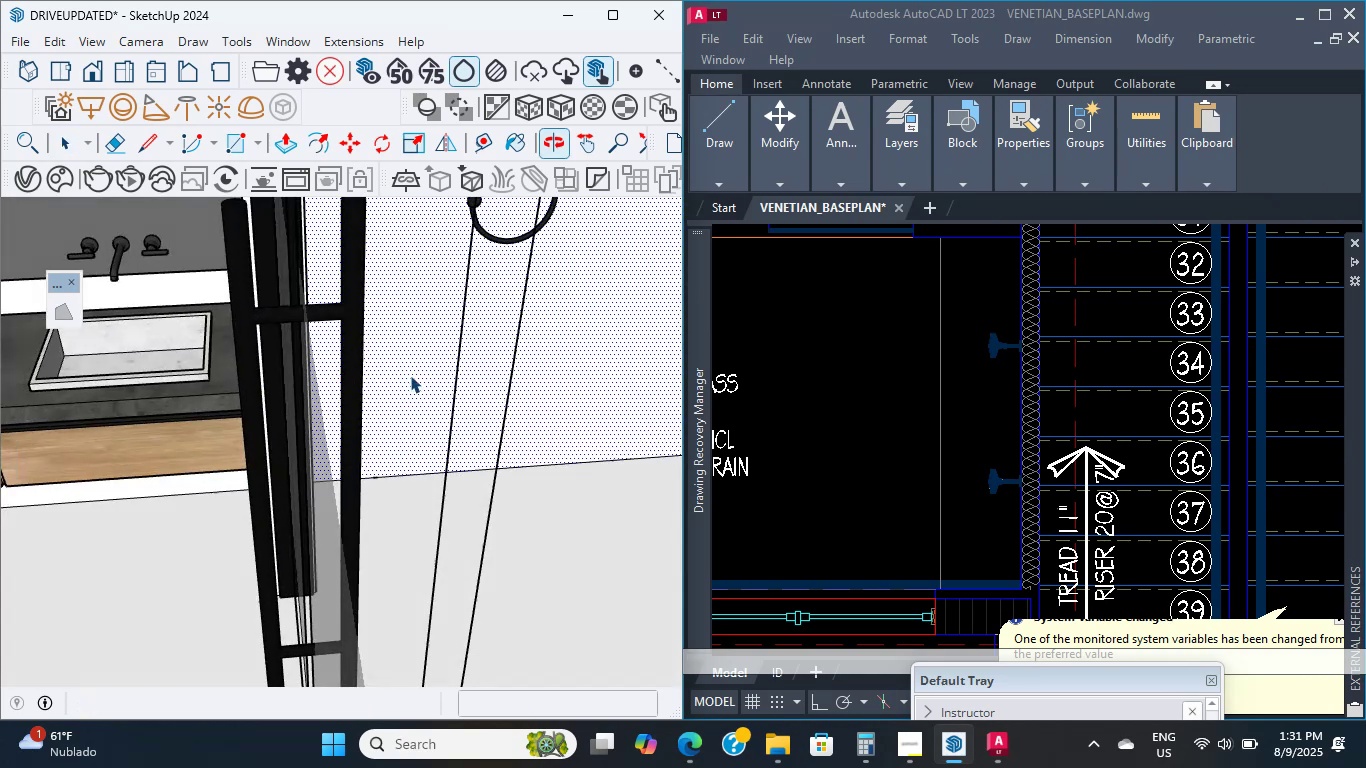 
hold_key(key=ShiftLeft, duration=1.85)
scroll: coordinate [405, 436], scroll_direction: up, amount: 3.0
 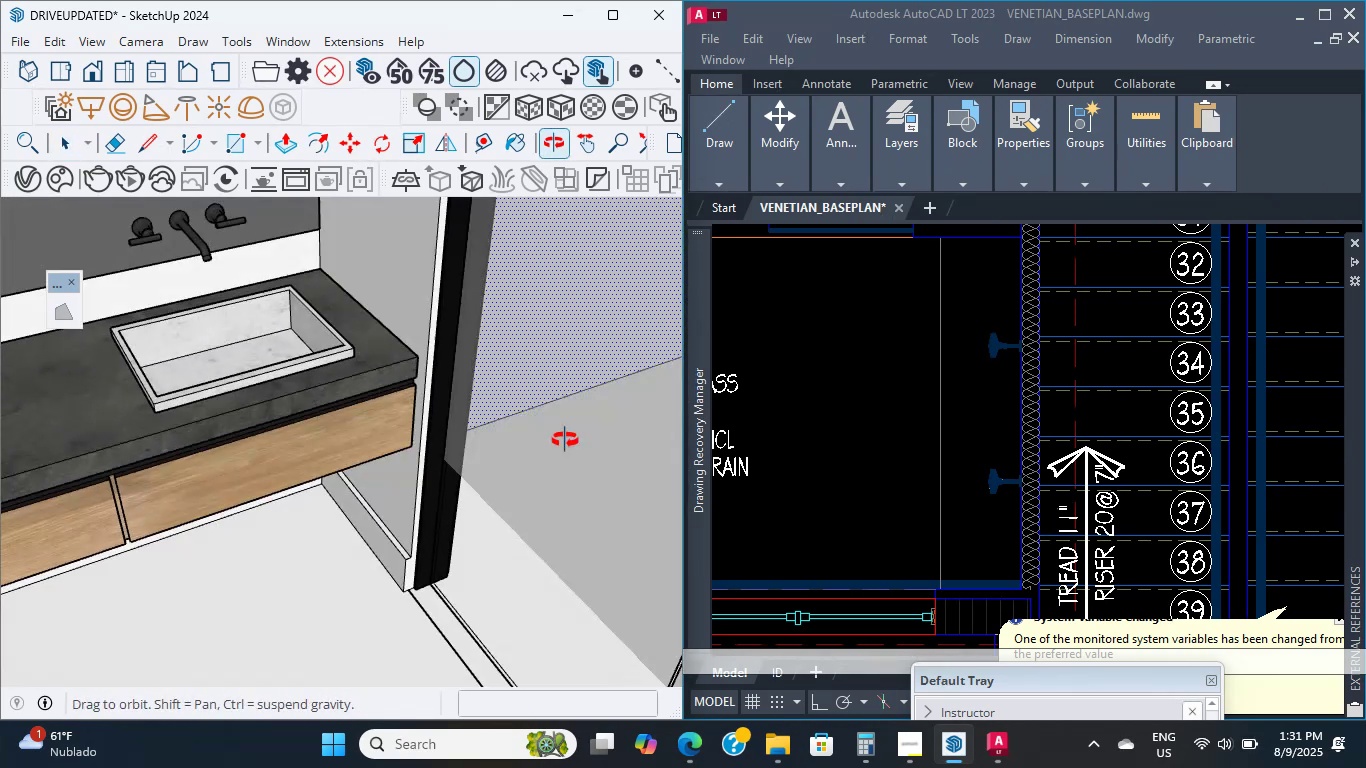 
hold_key(key=ShiftLeft, duration=0.41)
 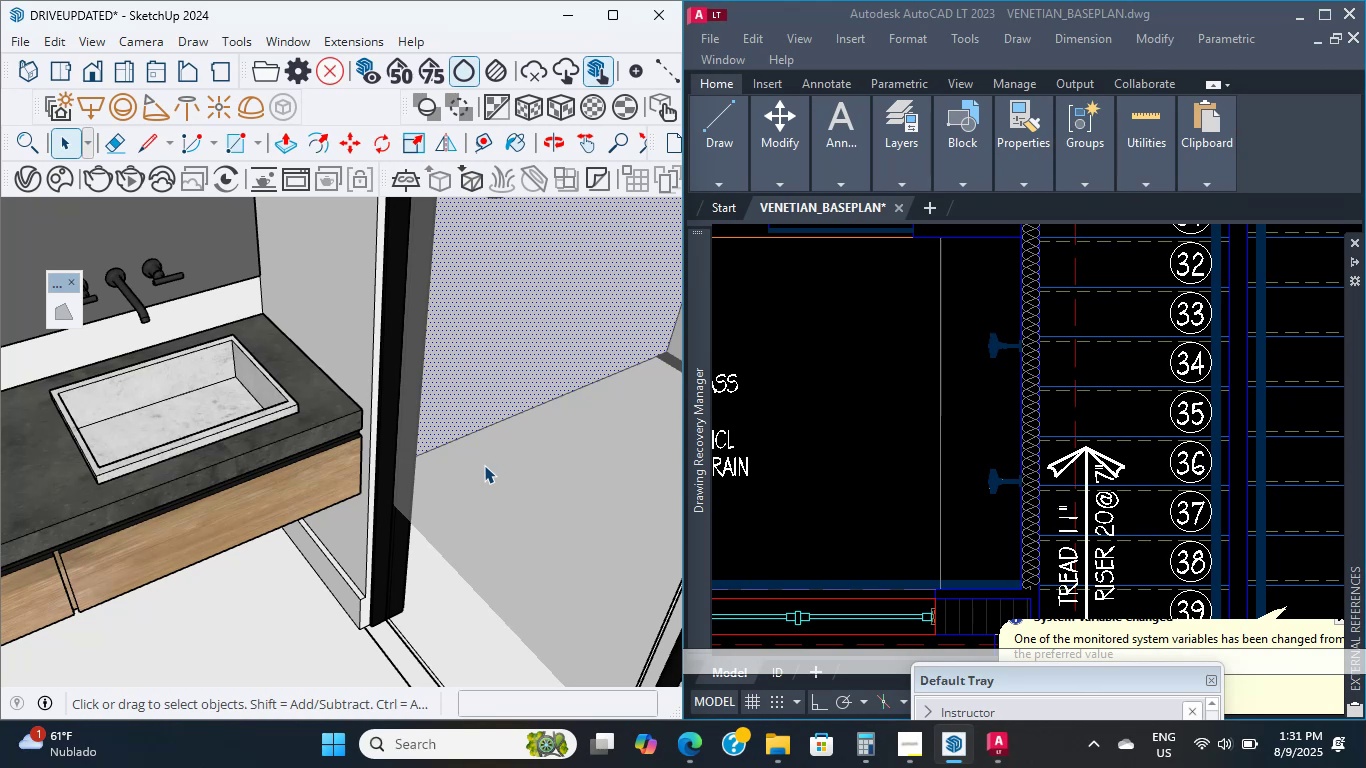 
middle_click([484, 465])
 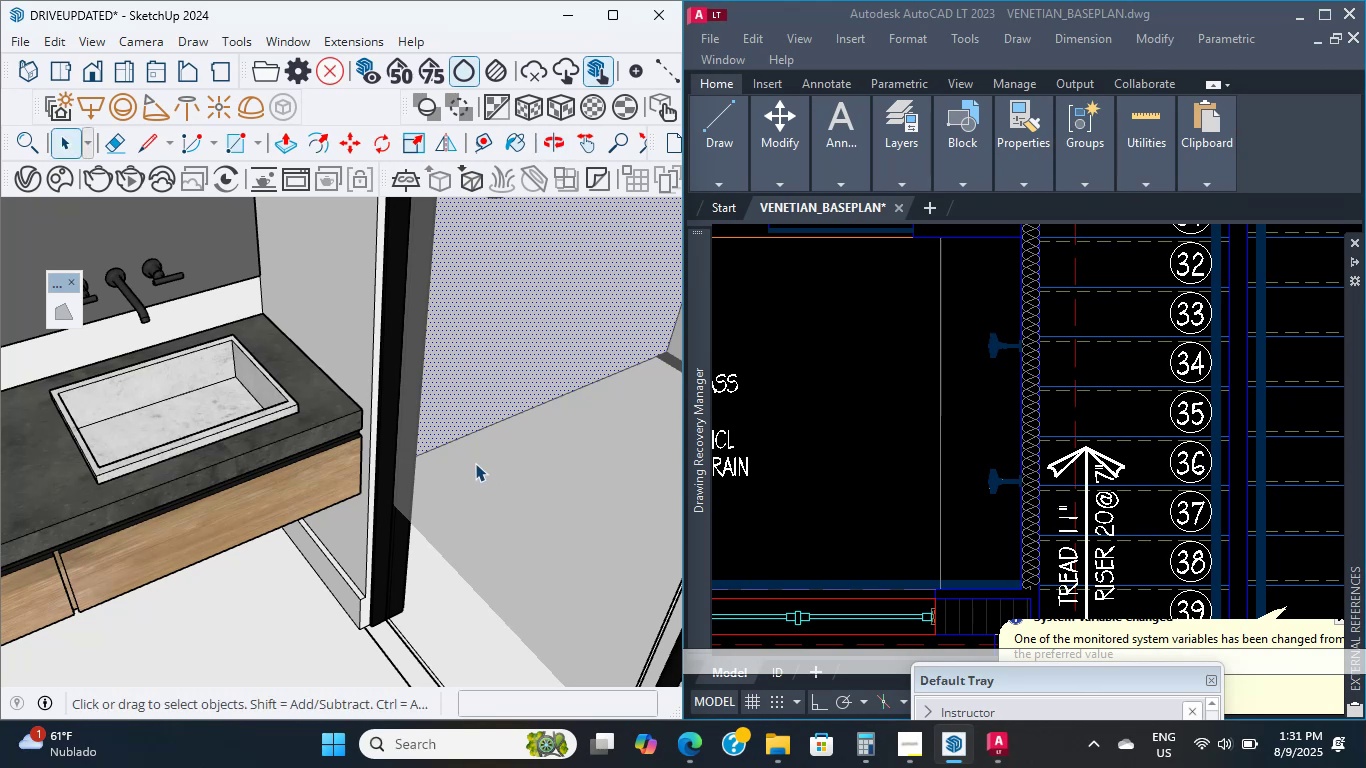 
scroll: coordinate [50, 452], scroll_direction: up, amount: 3.0
 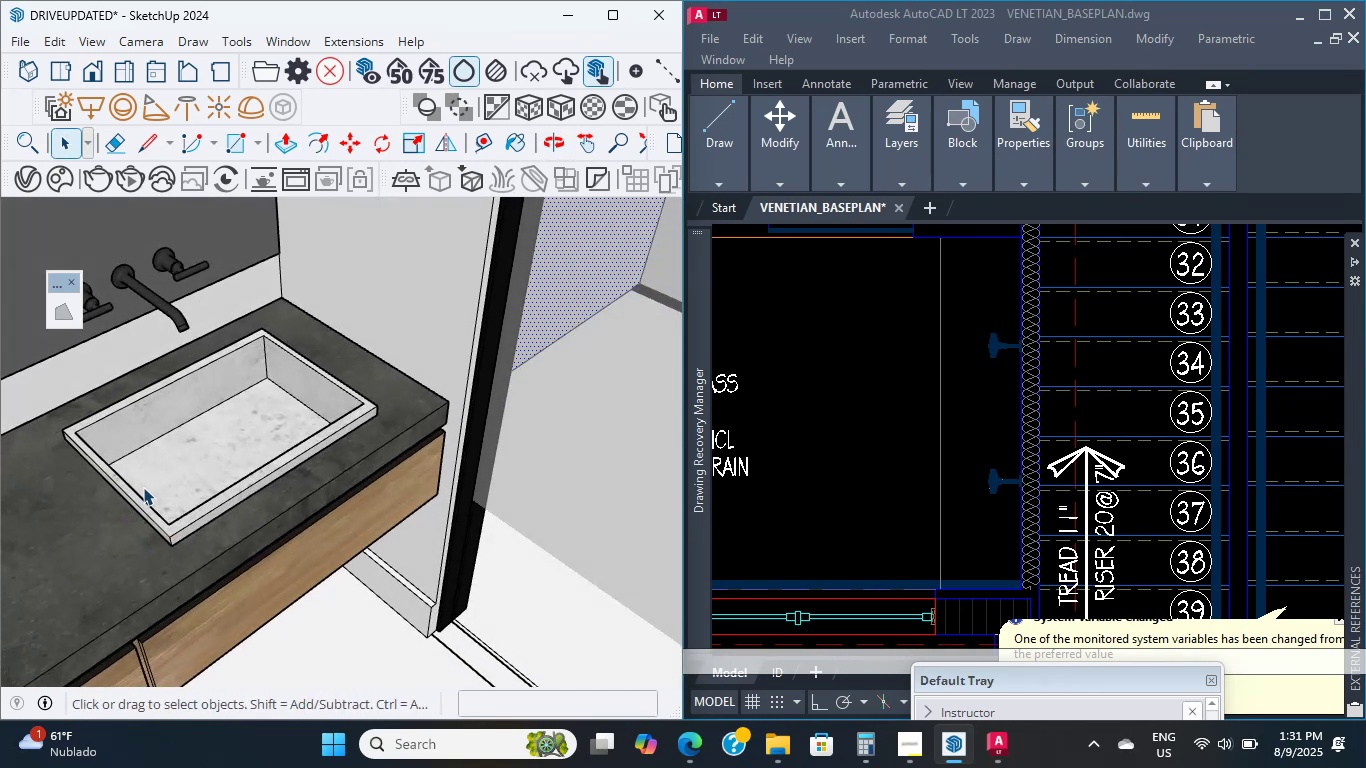 
scroll: coordinate [133, 421], scroll_direction: down, amount: 2.0
 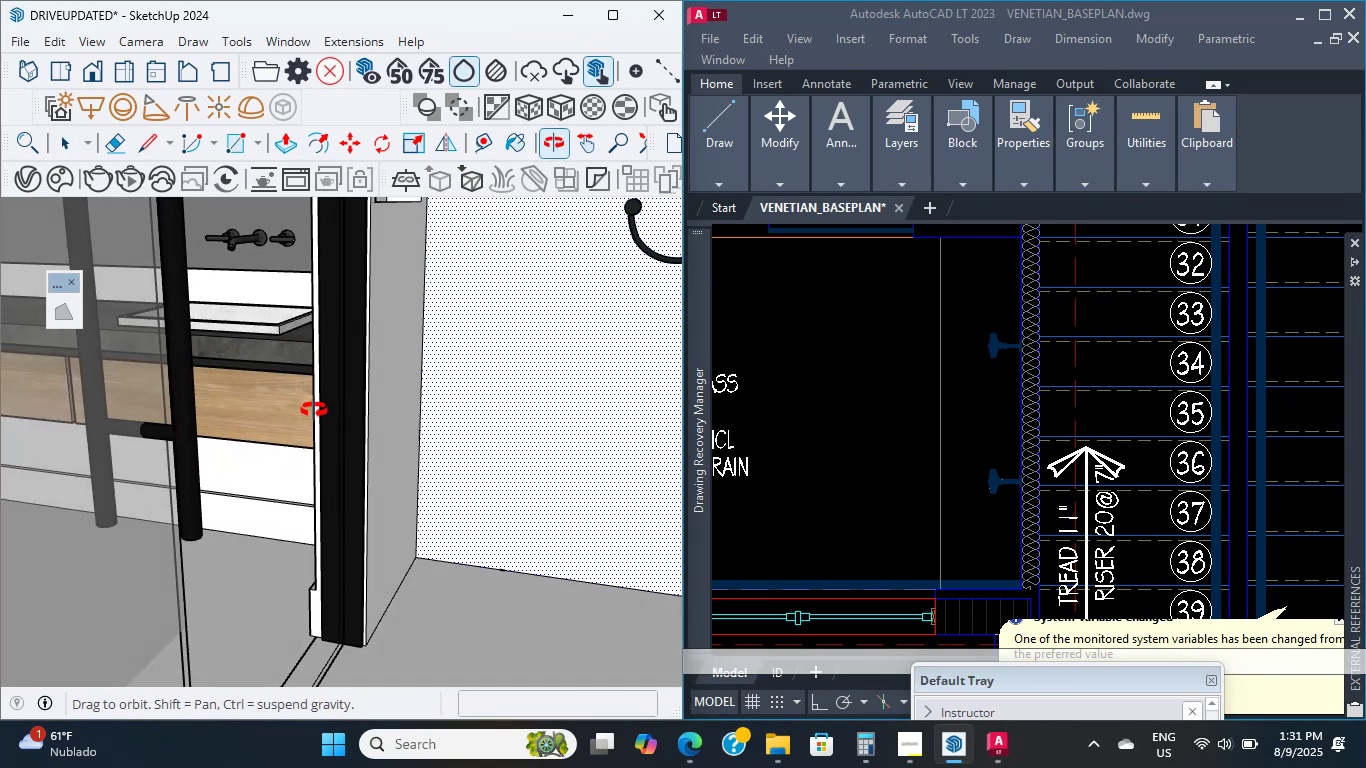 
scroll: coordinate [372, 345], scroll_direction: up, amount: 1.0
 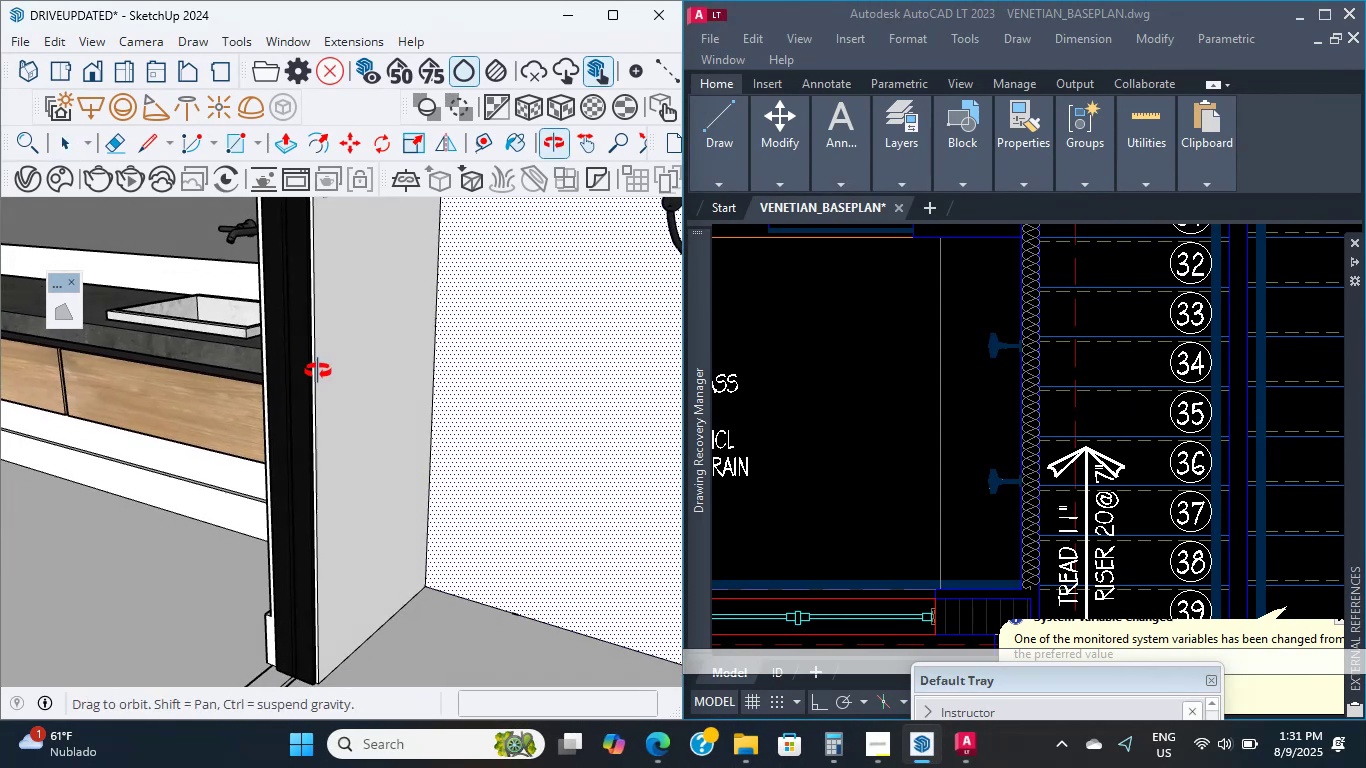 
wait(6.08)
 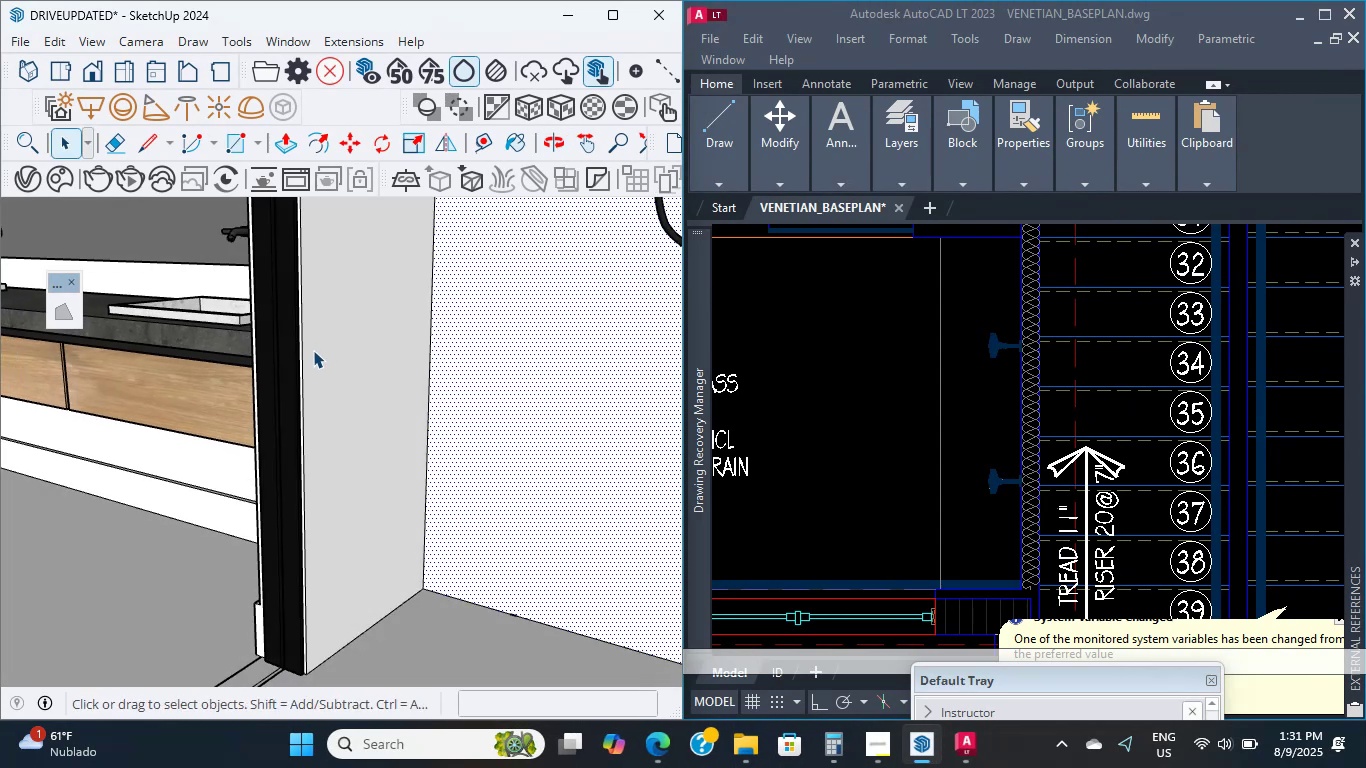 
scroll: coordinate [322, 402], scroll_direction: down, amount: 9.0
 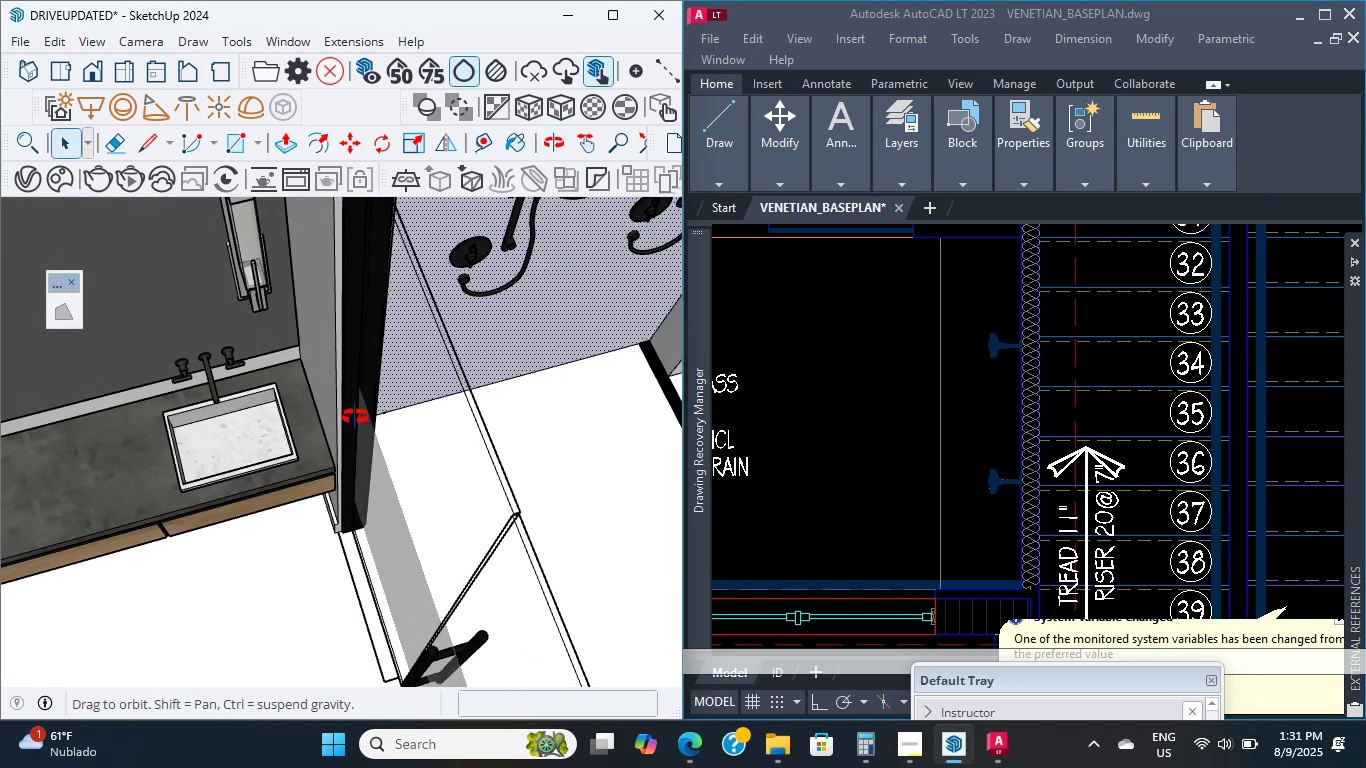 
scroll: coordinate [305, 452], scroll_direction: up, amount: 9.0
 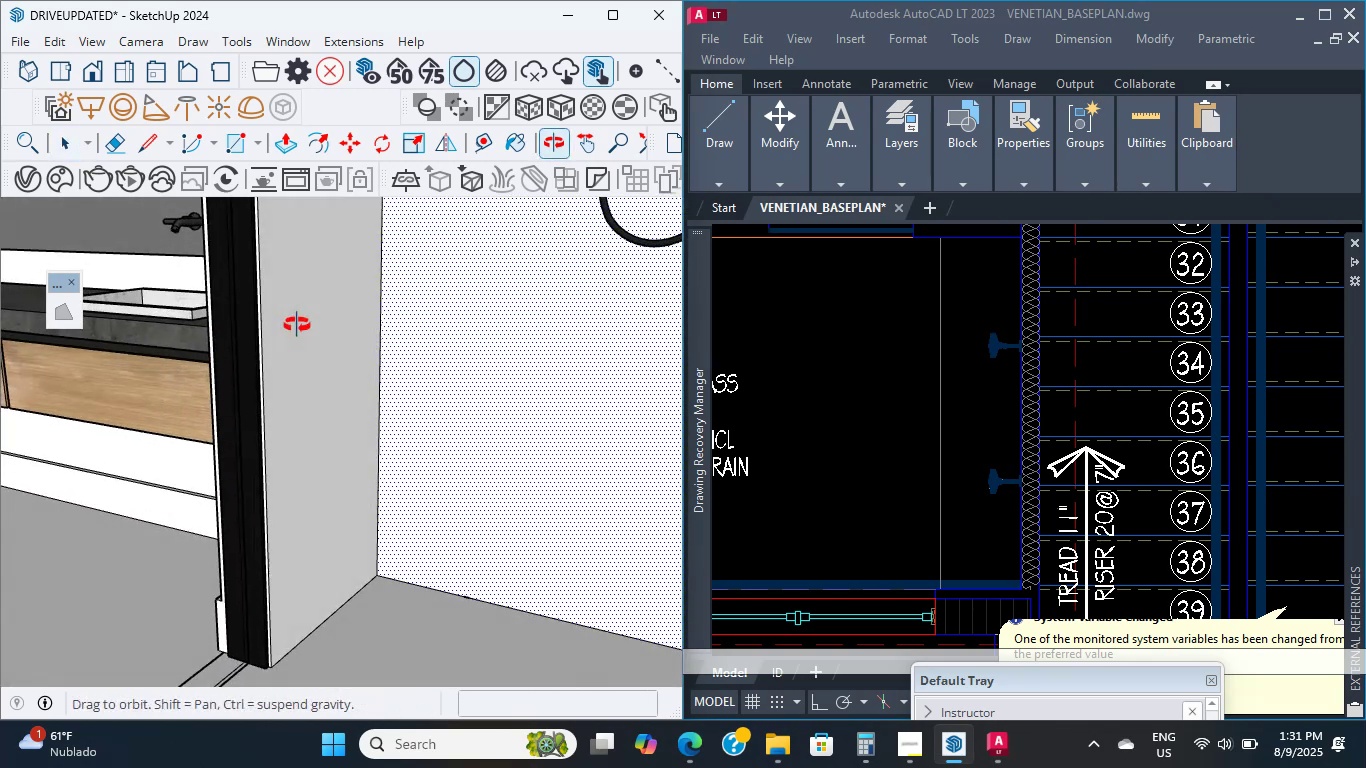 
wait(5.59)
 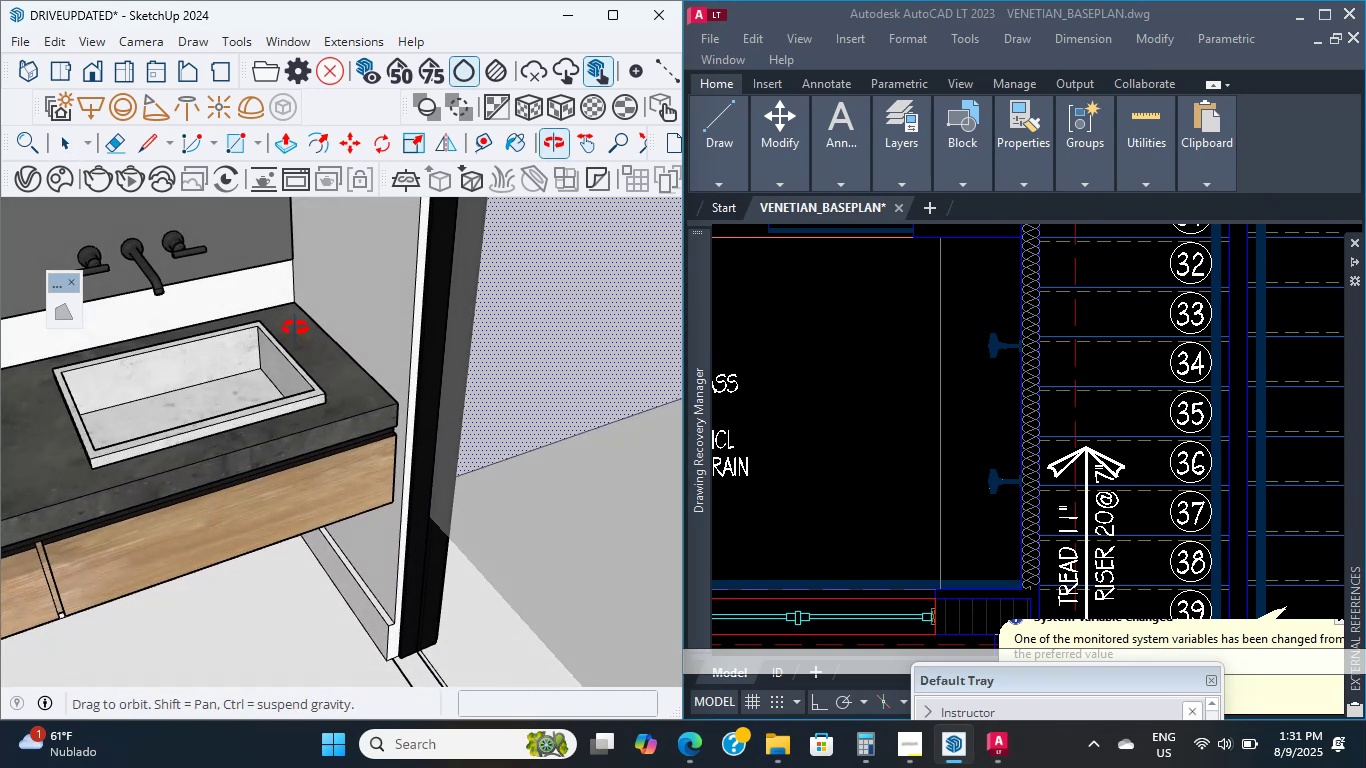 
scroll: coordinate [473, 581], scroll_direction: down, amount: 7.0
 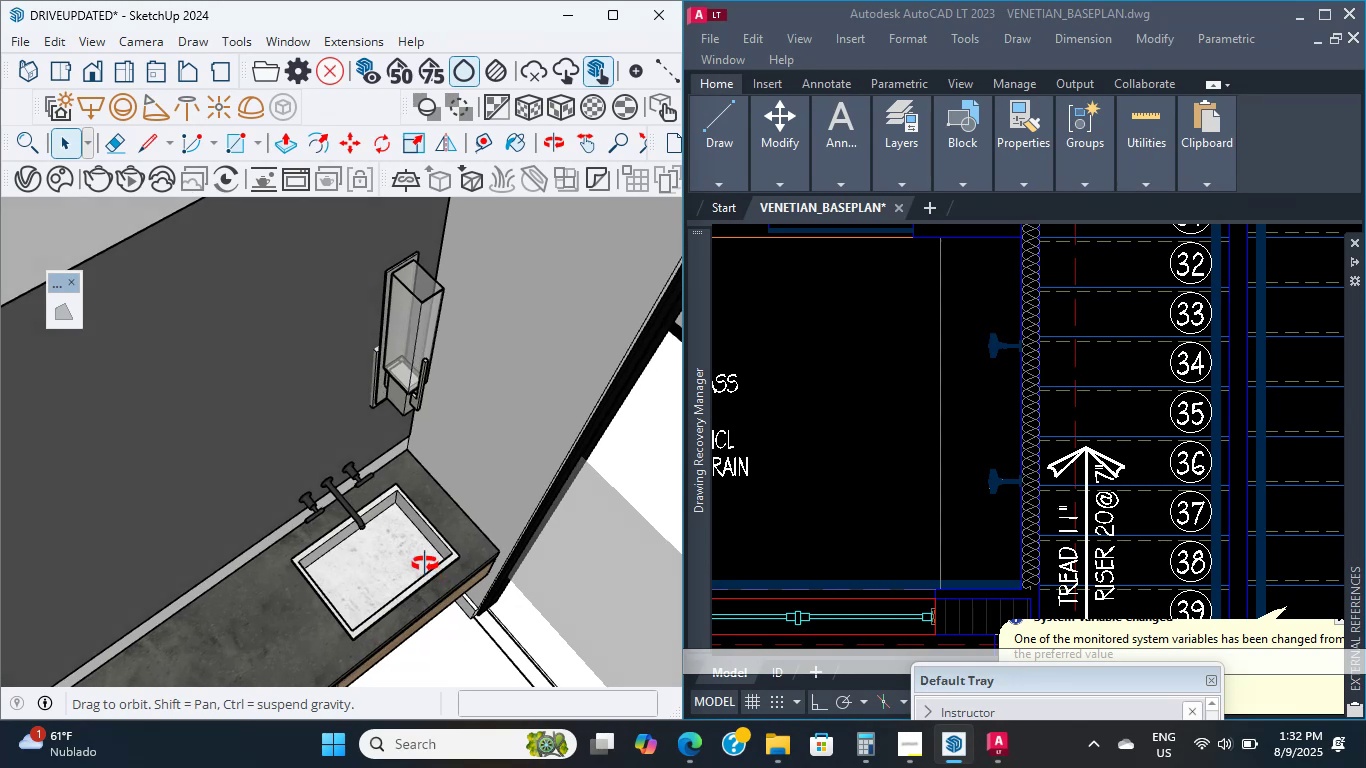 
scroll: coordinate [321, 472], scroll_direction: up, amount: 6.0
 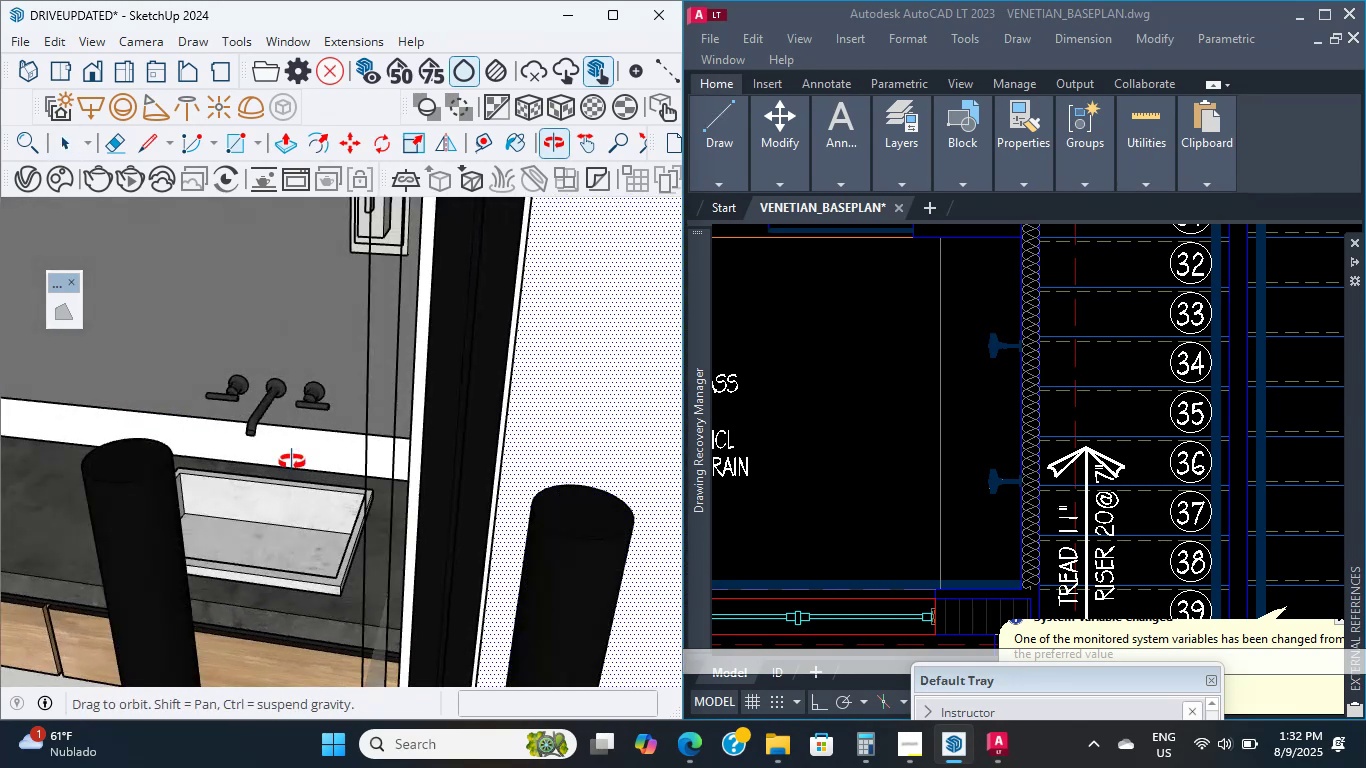 
scroll: coordinate [315, 461], scroll_direction: down, amount: 25.0
 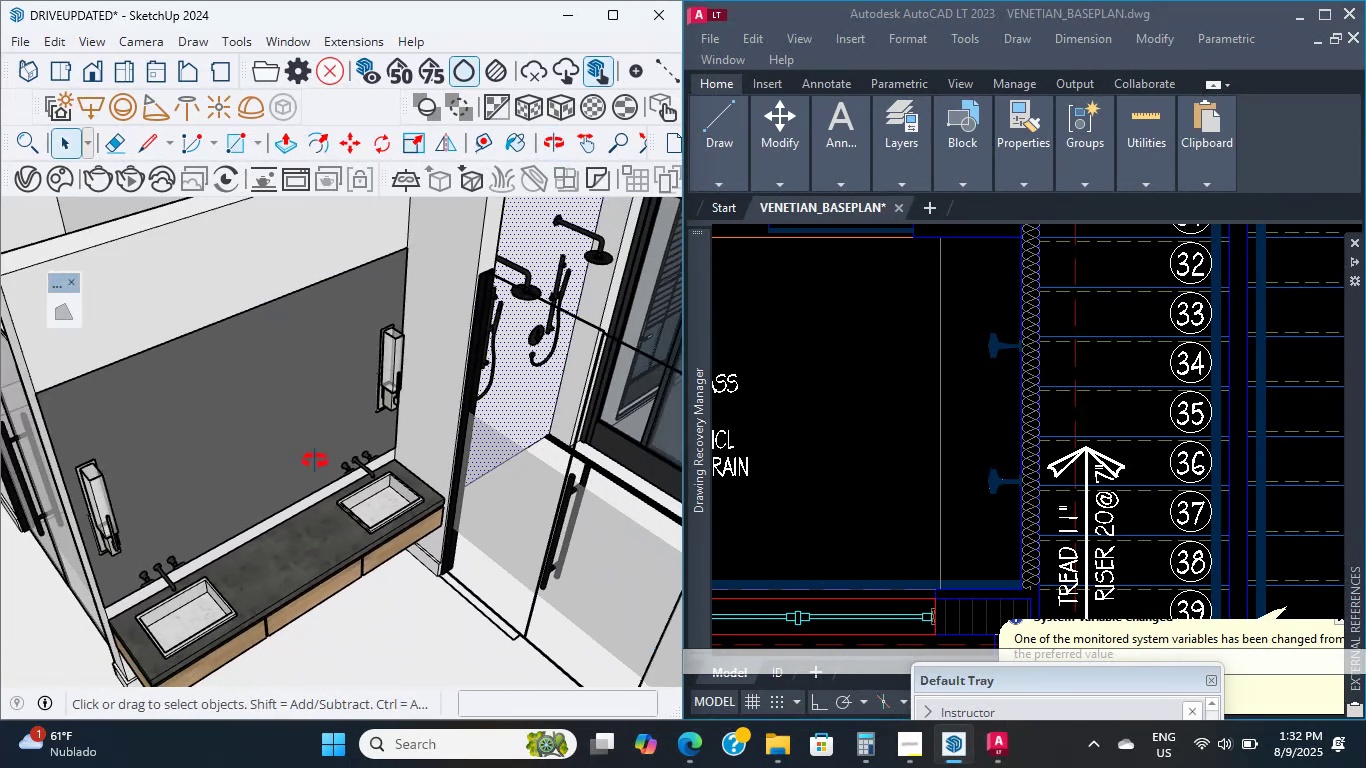 
middle_click([315, 461])
 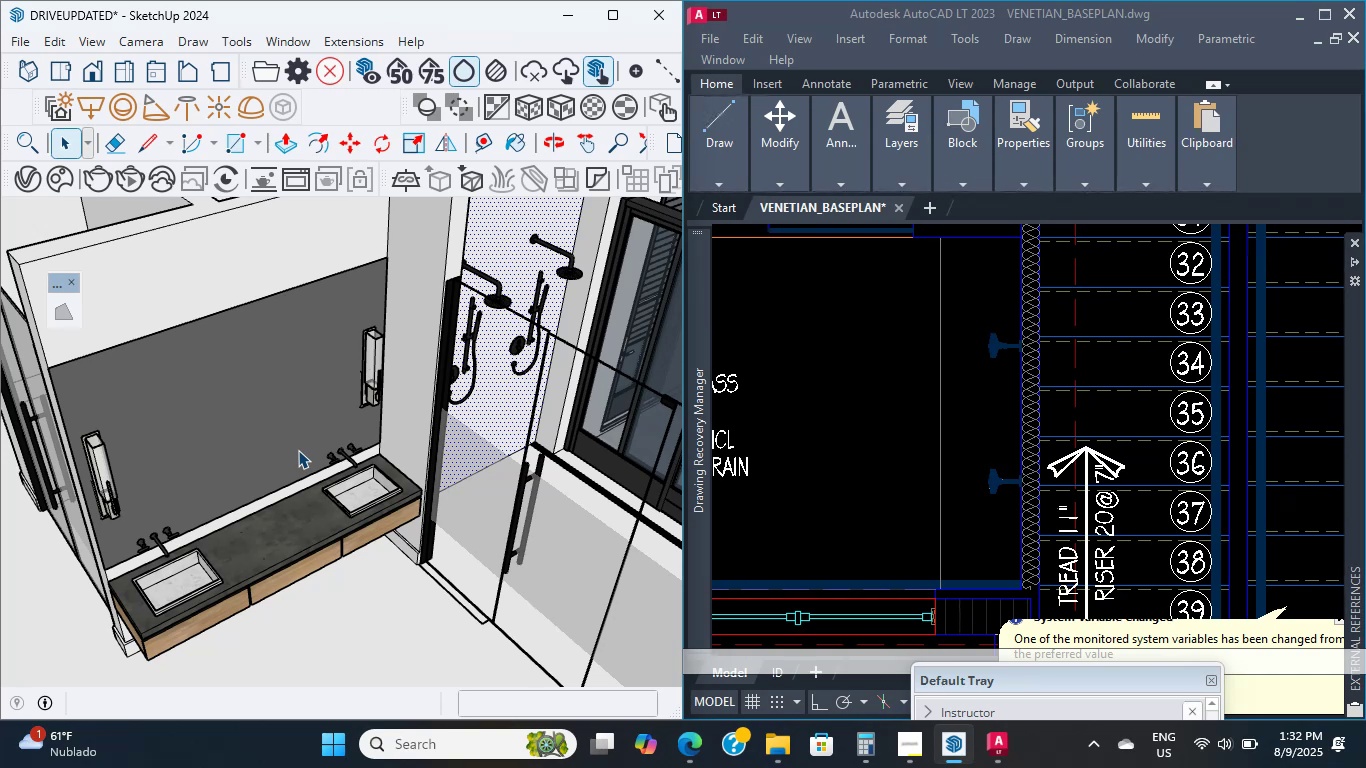 
wait(10.67)
 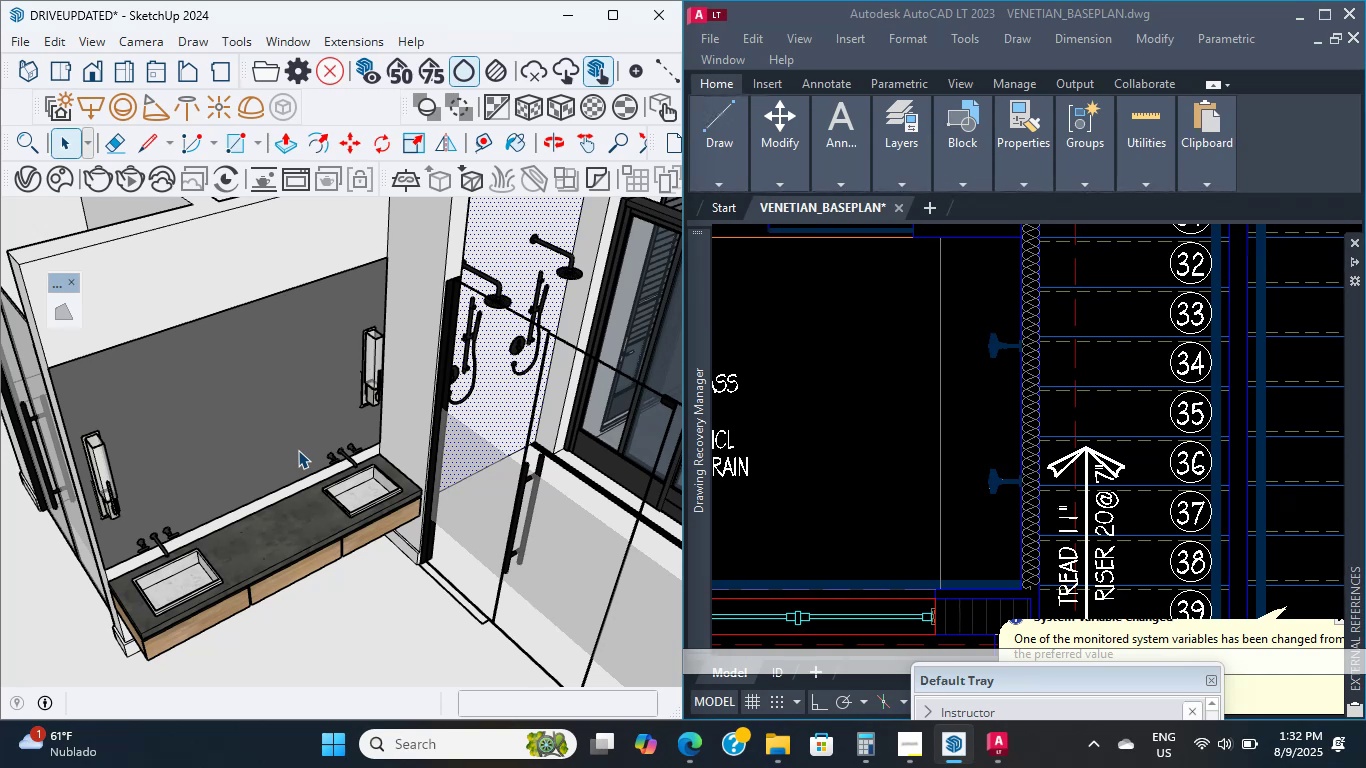 
scroll: coordinate [322, 471], scroll_direction: down, amount: 2.0
 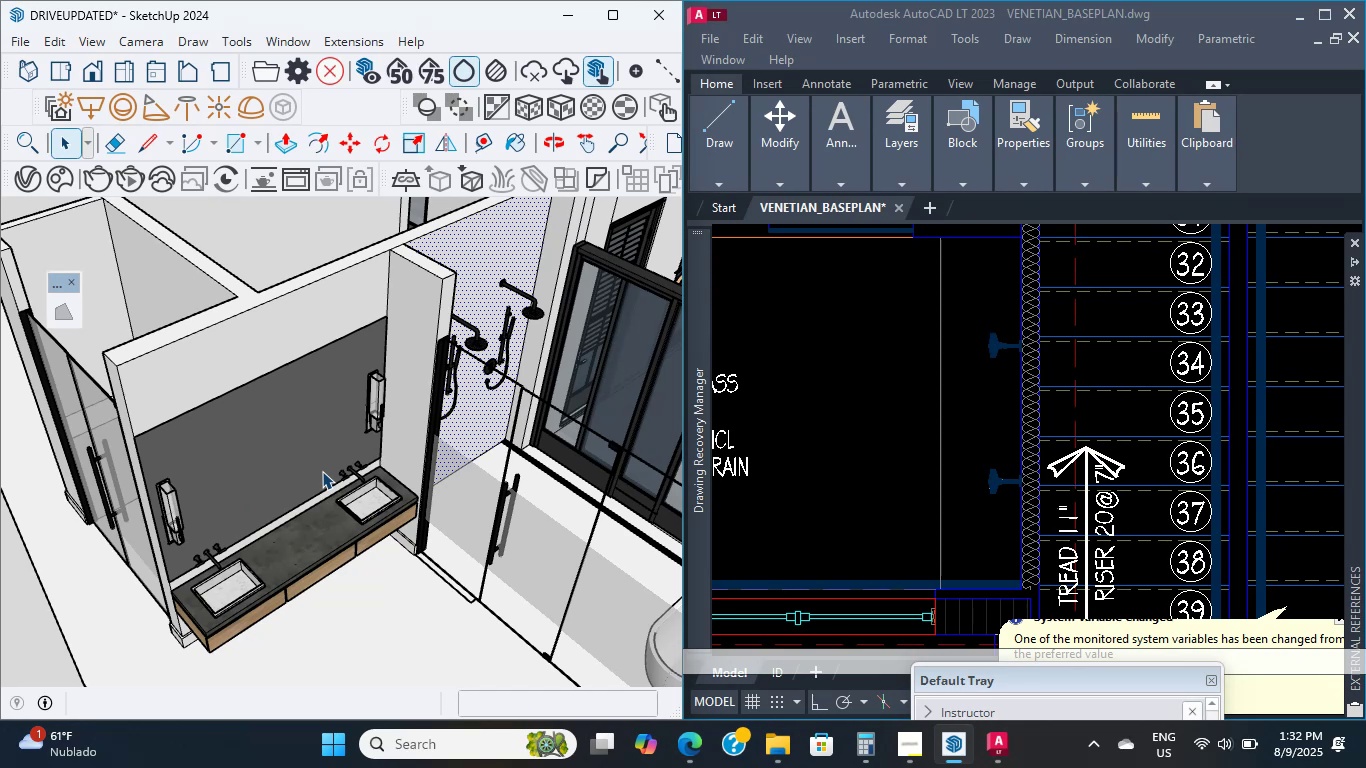 
wait(7.61)
 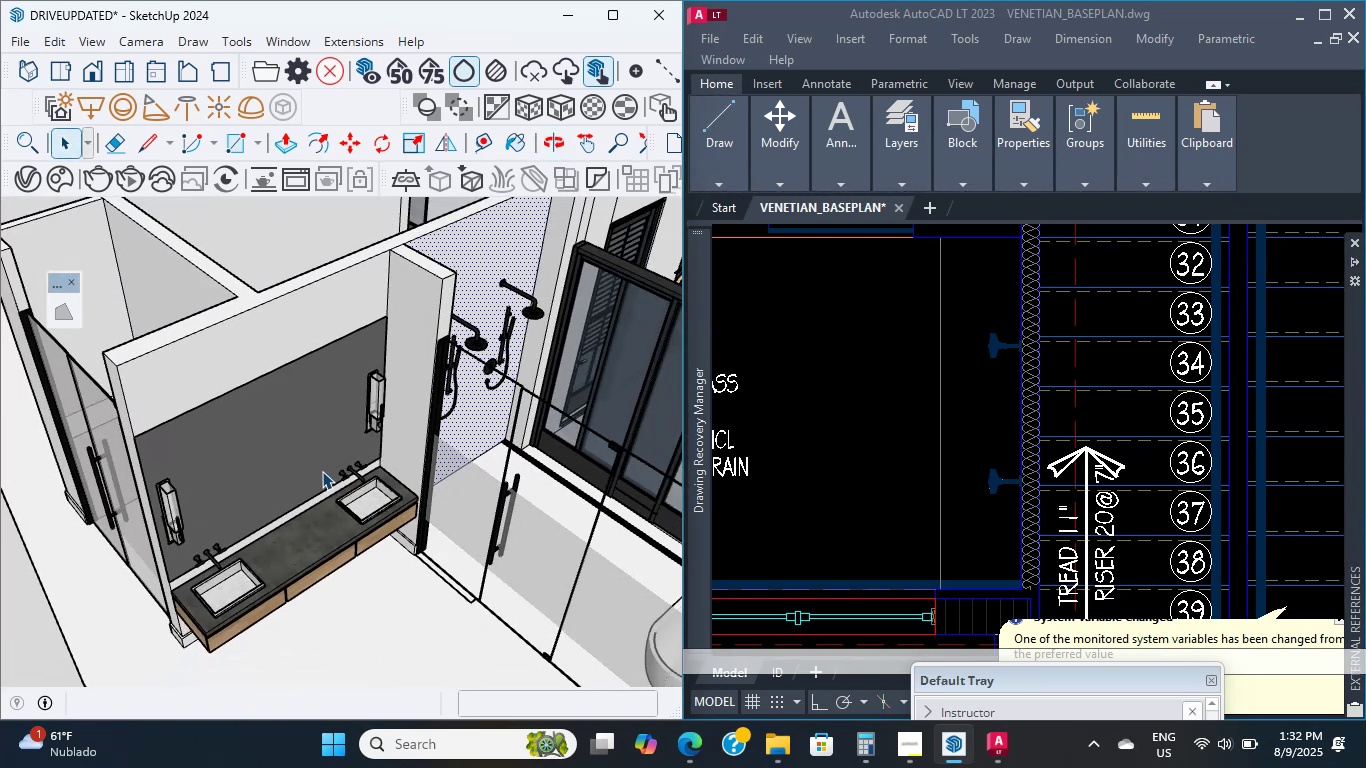 
scroll: coordinate [335, 480], scroll_direction: up, amount: 17.0
 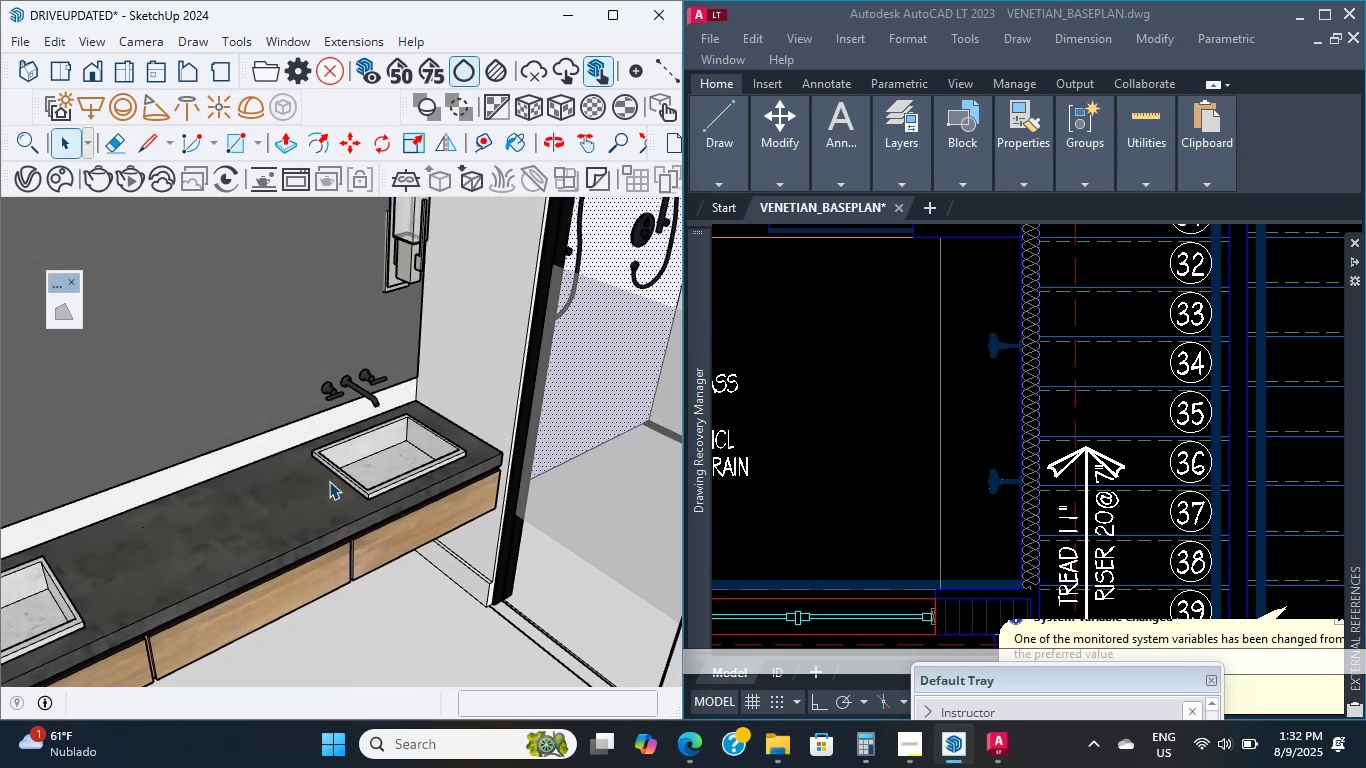 
scroll: coordinate [354, 483], scroll_direction: down, amount: 6.0
 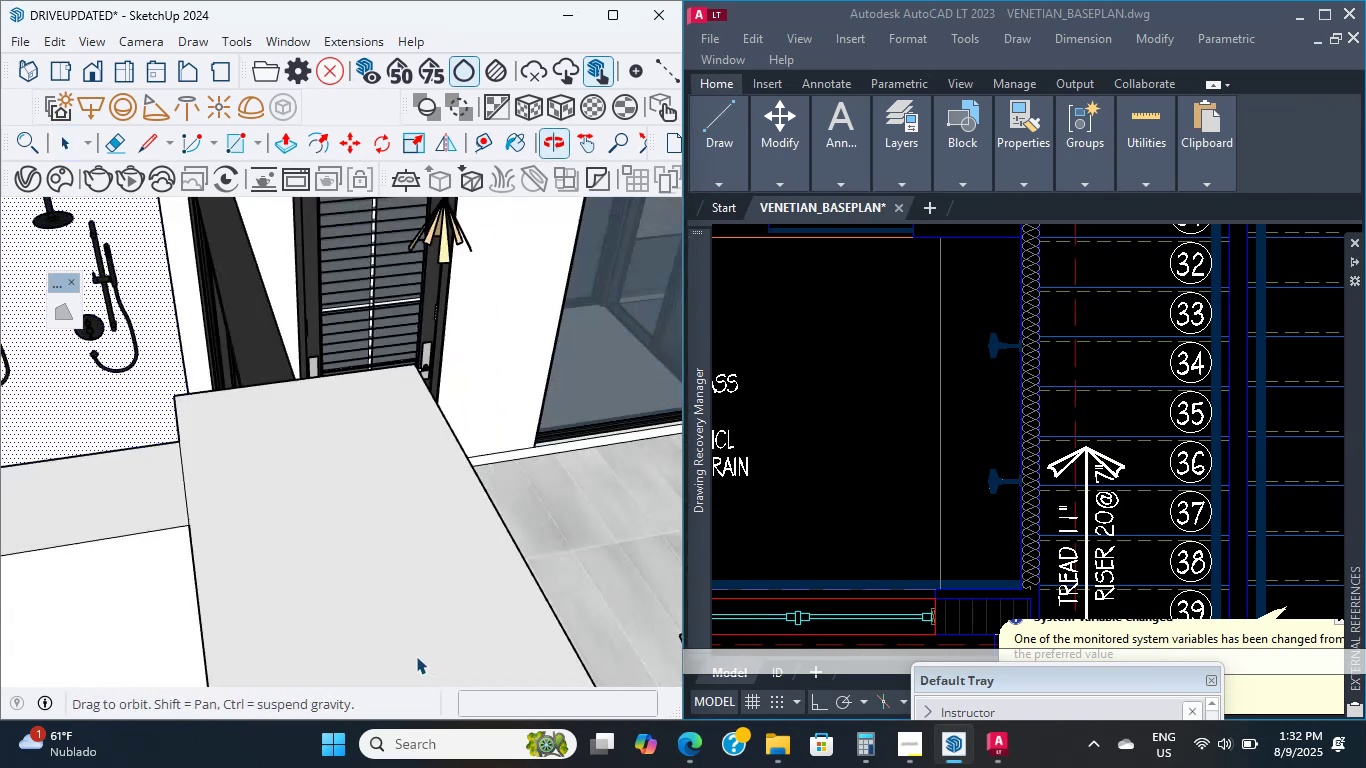 
hold_key(key=ShiftLeft, duration=0.54)
 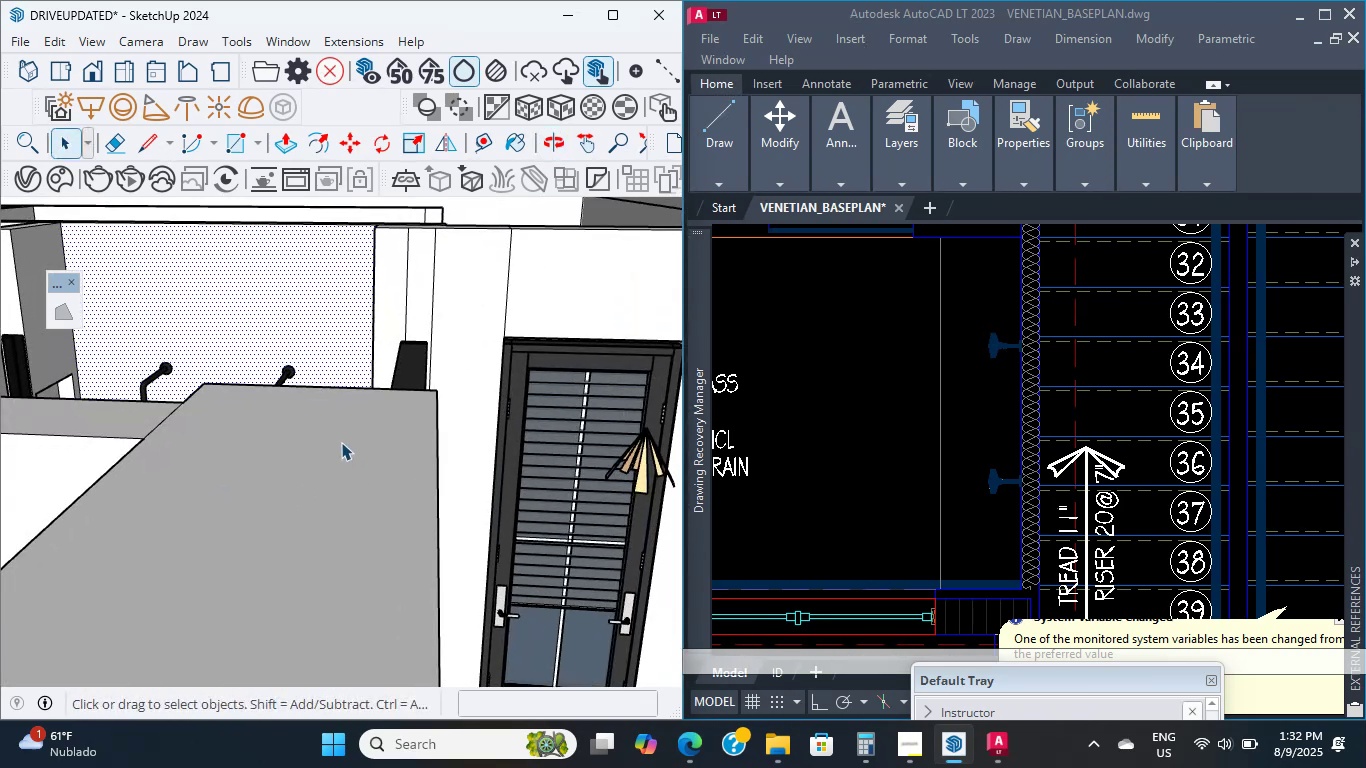 
hold_key(key=ShiftLeft, duration=1.75)
scroll: coordinate [192, 464], scroll_direction: up, amount: 2.0
 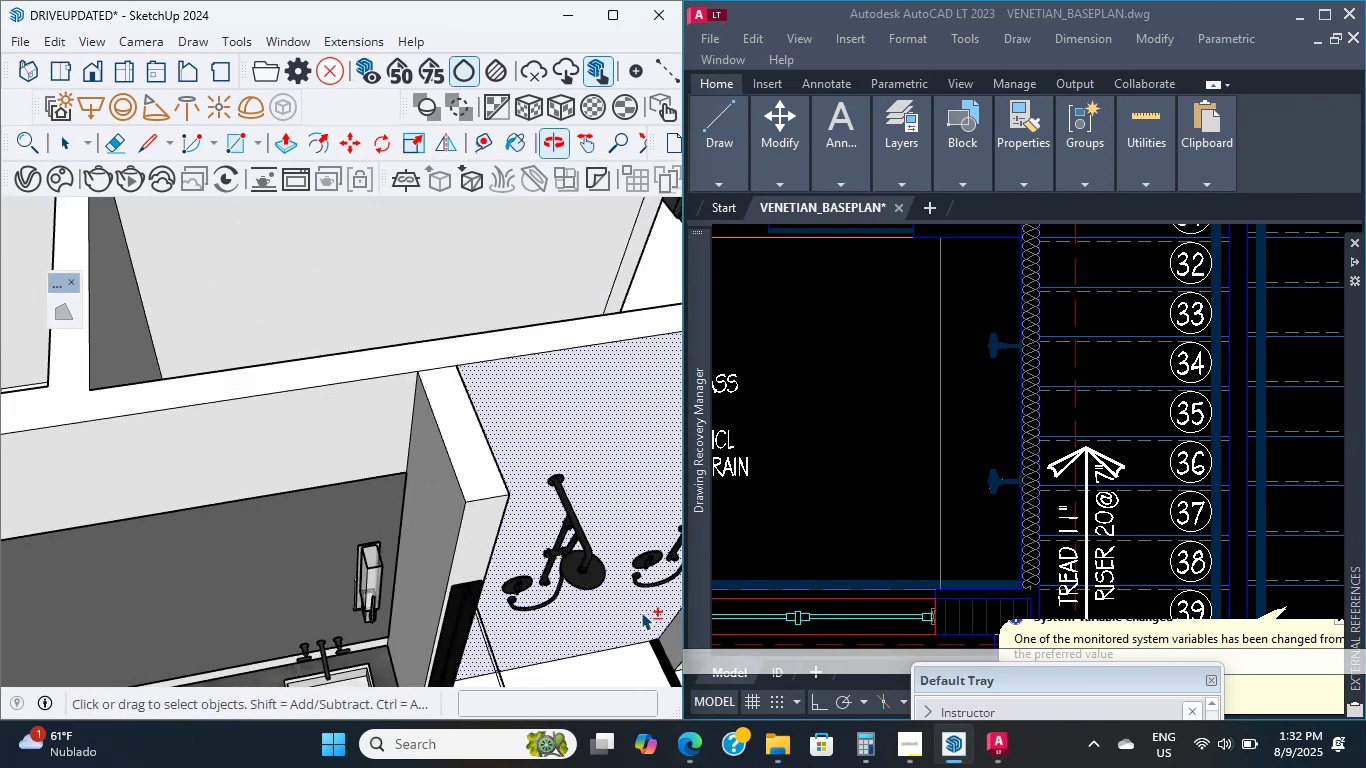 
scroll: coordinate [493, 433], scroll_direction: down, amount: 1.0
 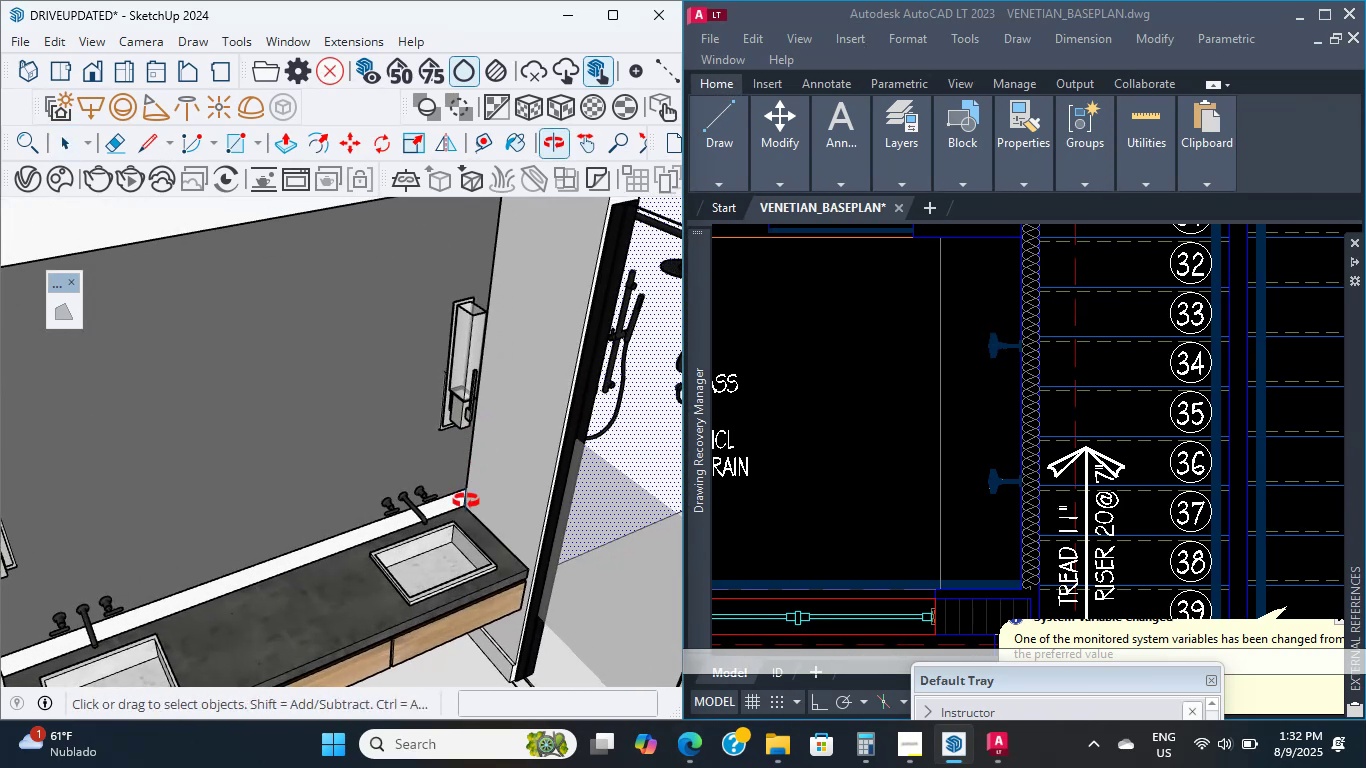 
hold_key(key=ShiftLeft, duration=0.35)
 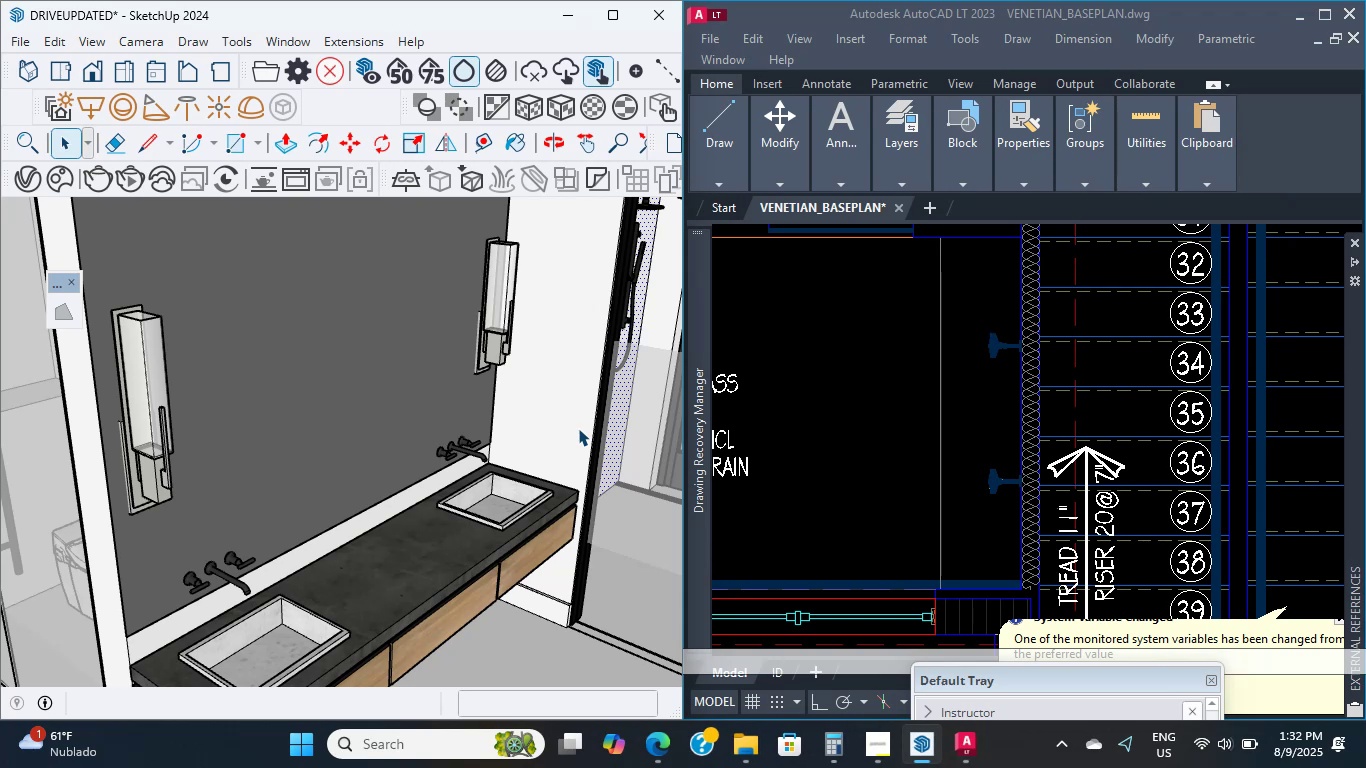 
wait(7.76)
 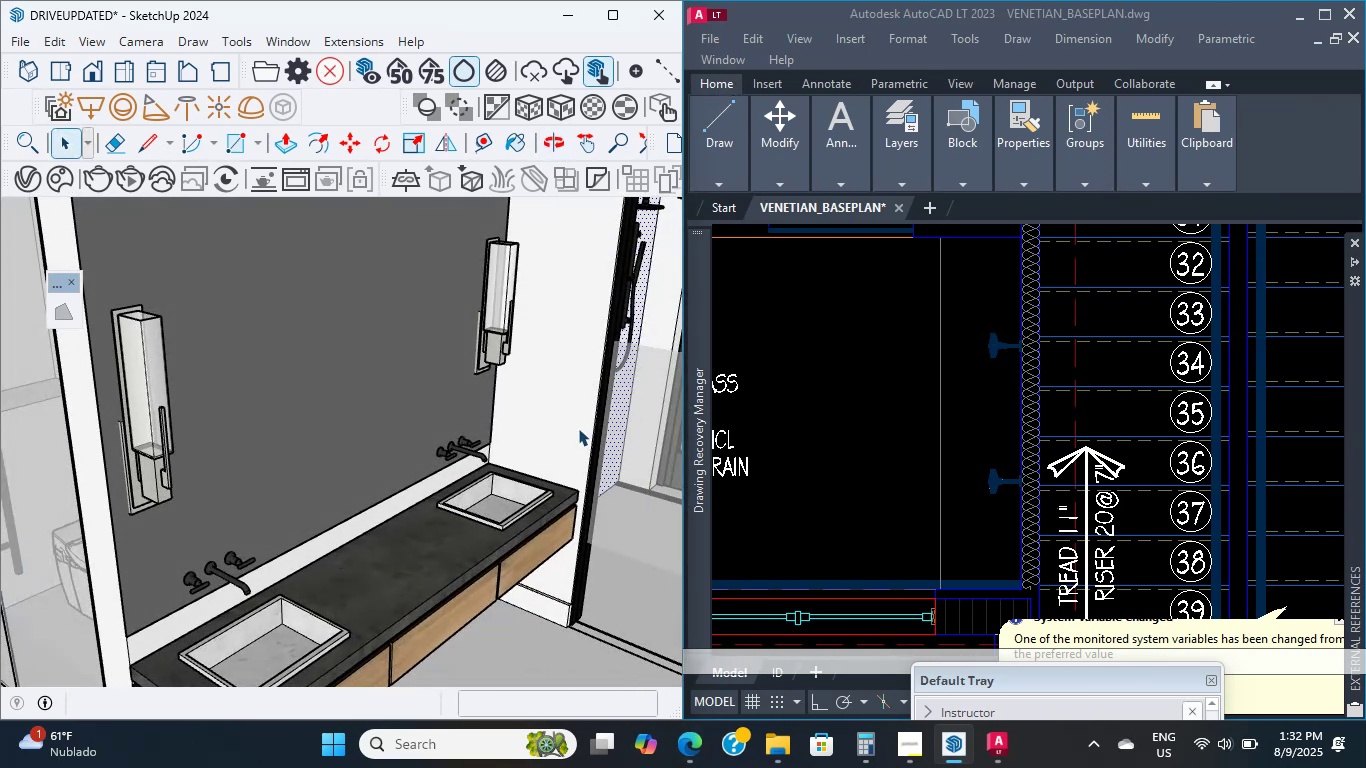 
scroll: coordinate [593, 417], scroll_direction: down, amount: 2.0
 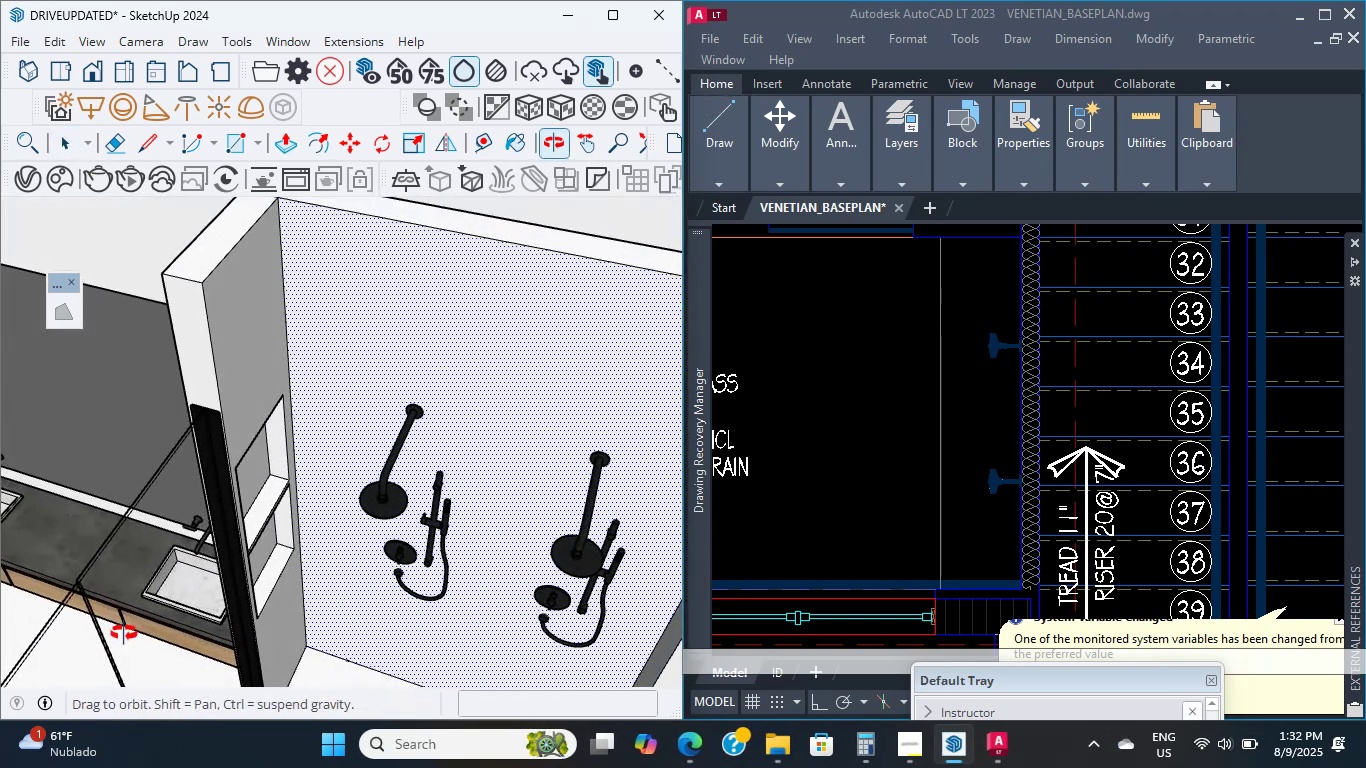 
scroll: coordinate [267, 630], scroll_direction: up, amount: 7.0
 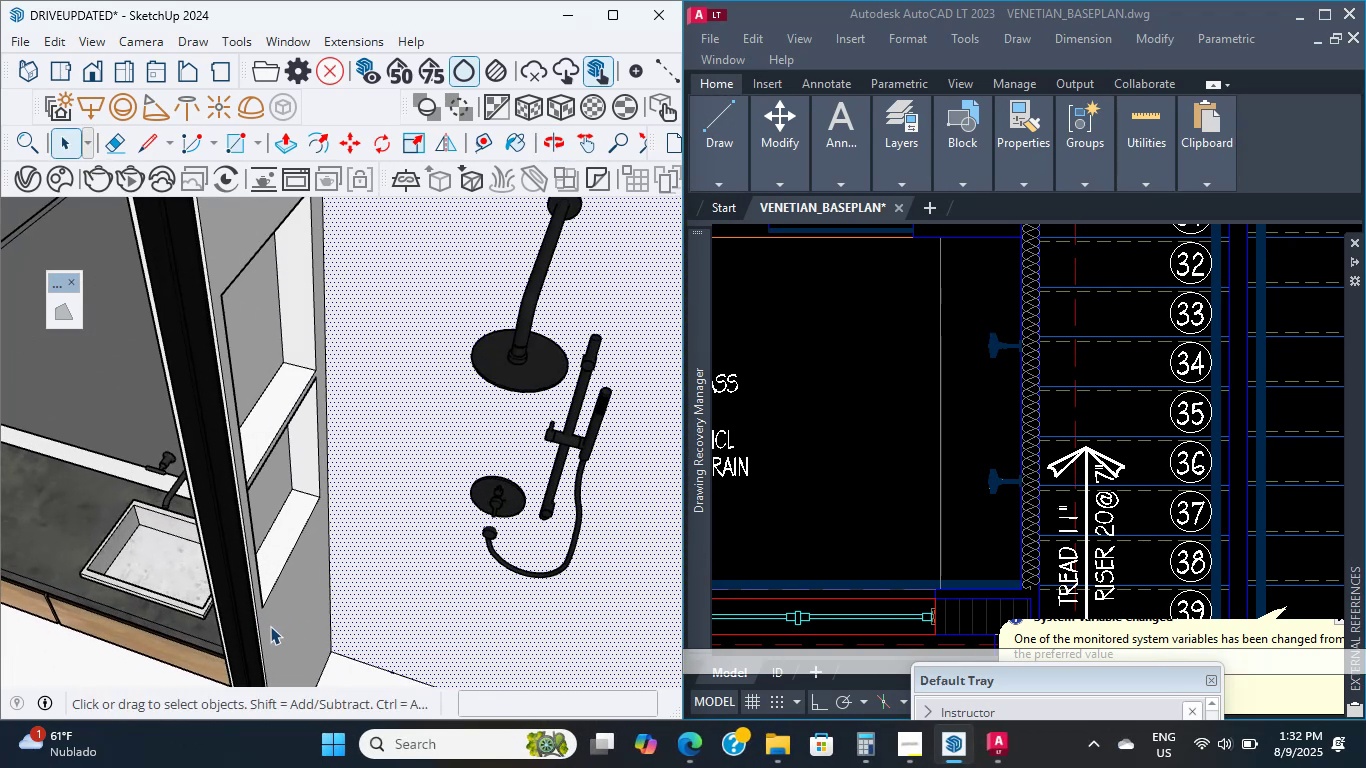 
hold_key(key=ShiftLeft, duration=0.68)
 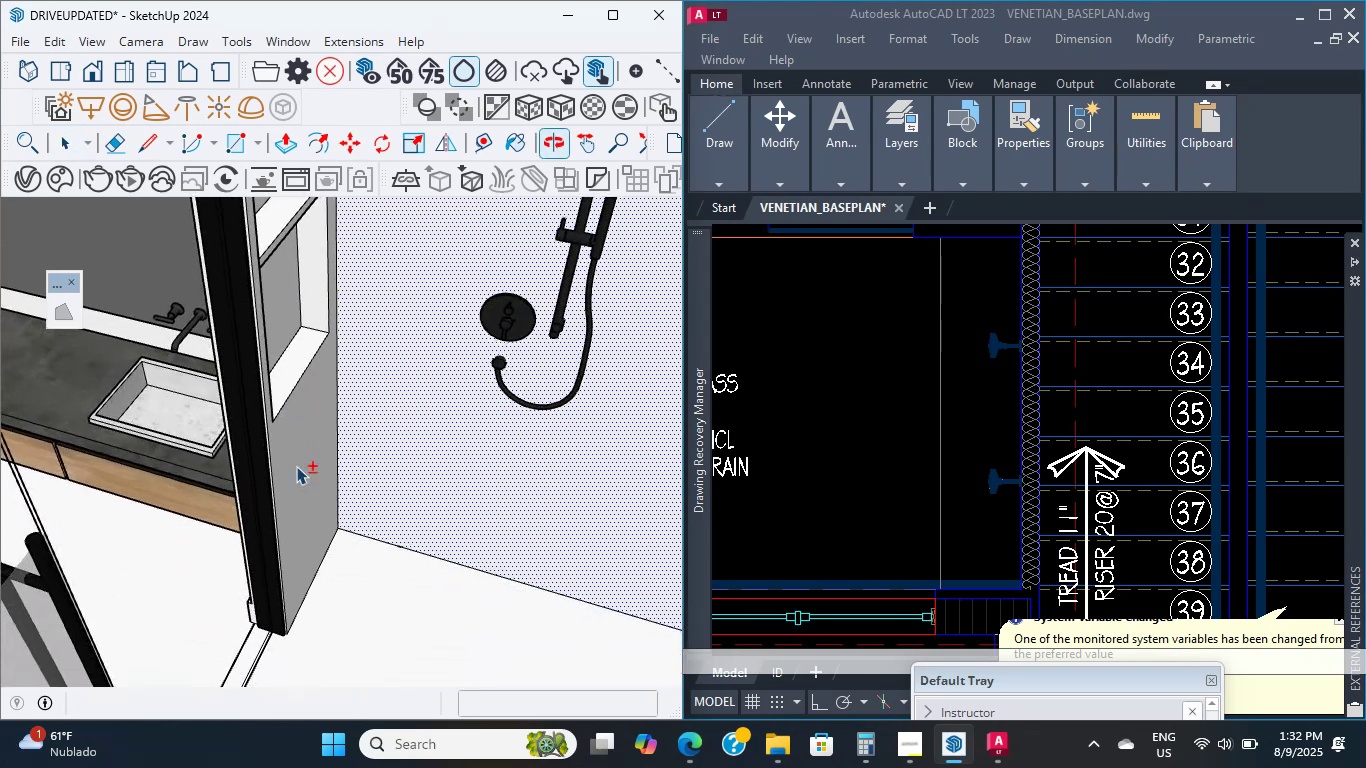 
scroll: coordinate [355, 553], scroll_direction: up, amount: 5.0
 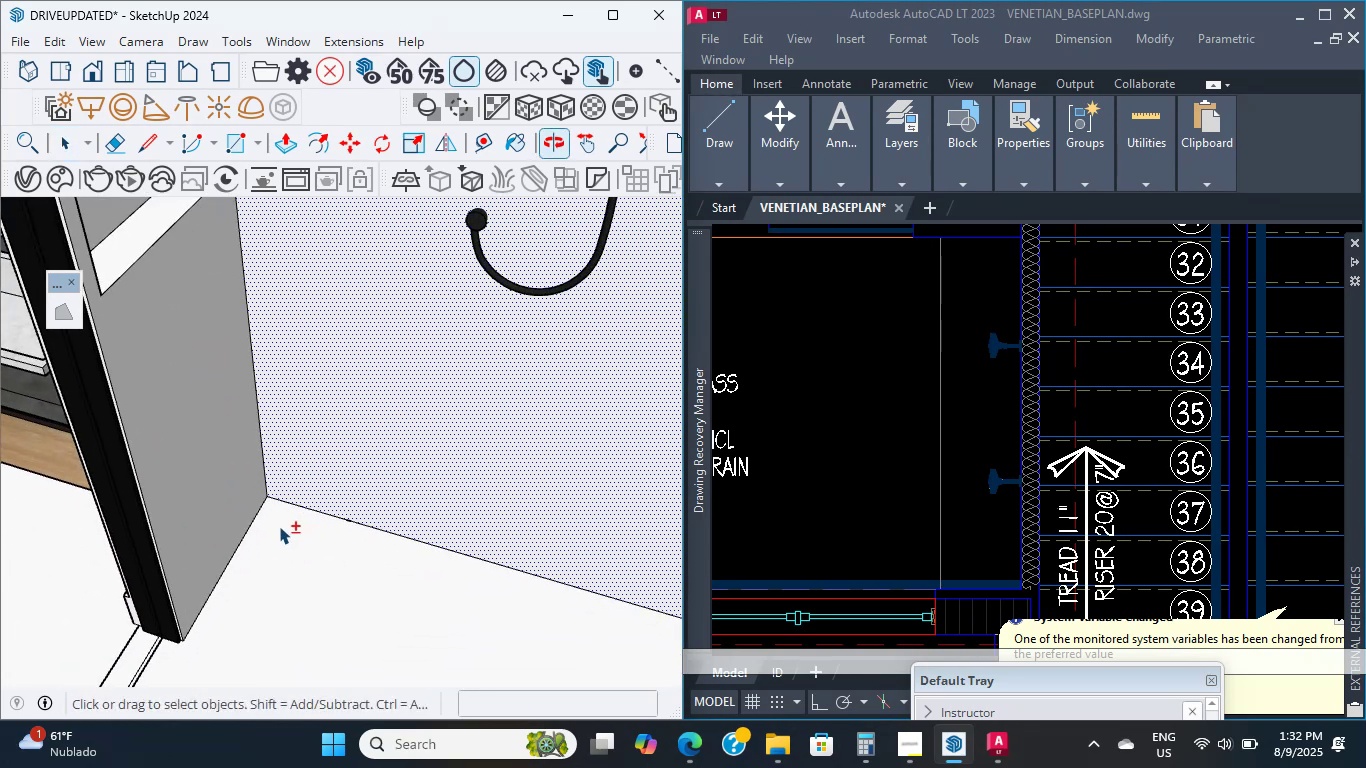 
hold_key(key=ShiftLeft, duration=1.81)
scroll: coordinate [212, 475], scroll_direction: down, amount: 4.0
 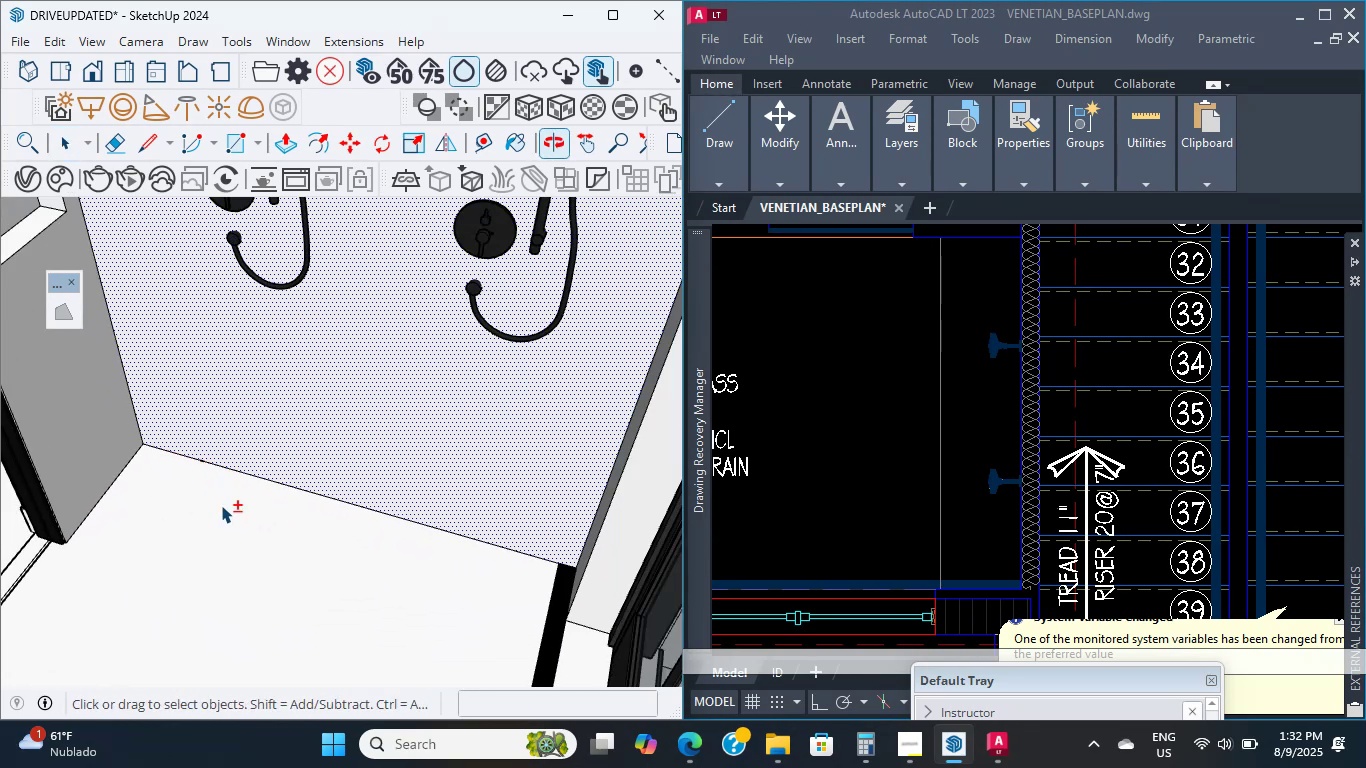 
key(Tab)
 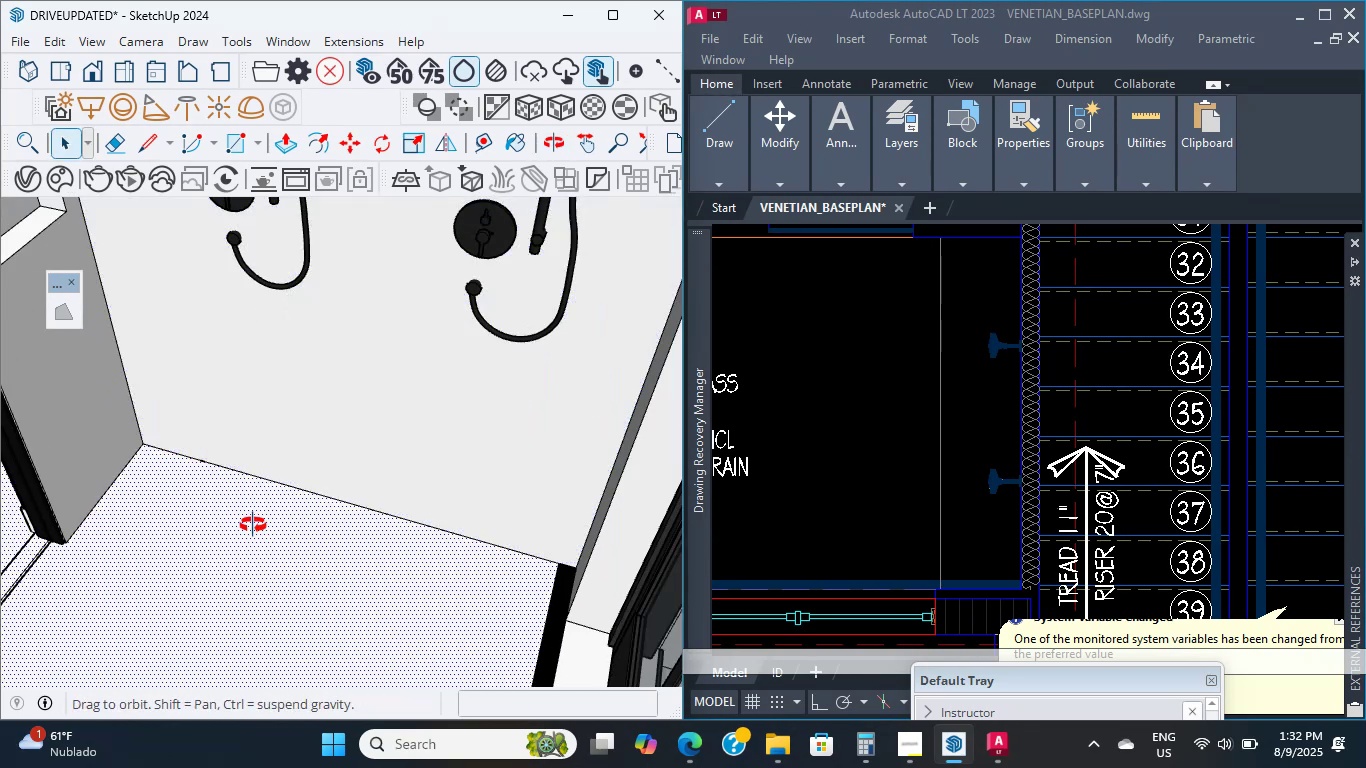 
key(Escape)
 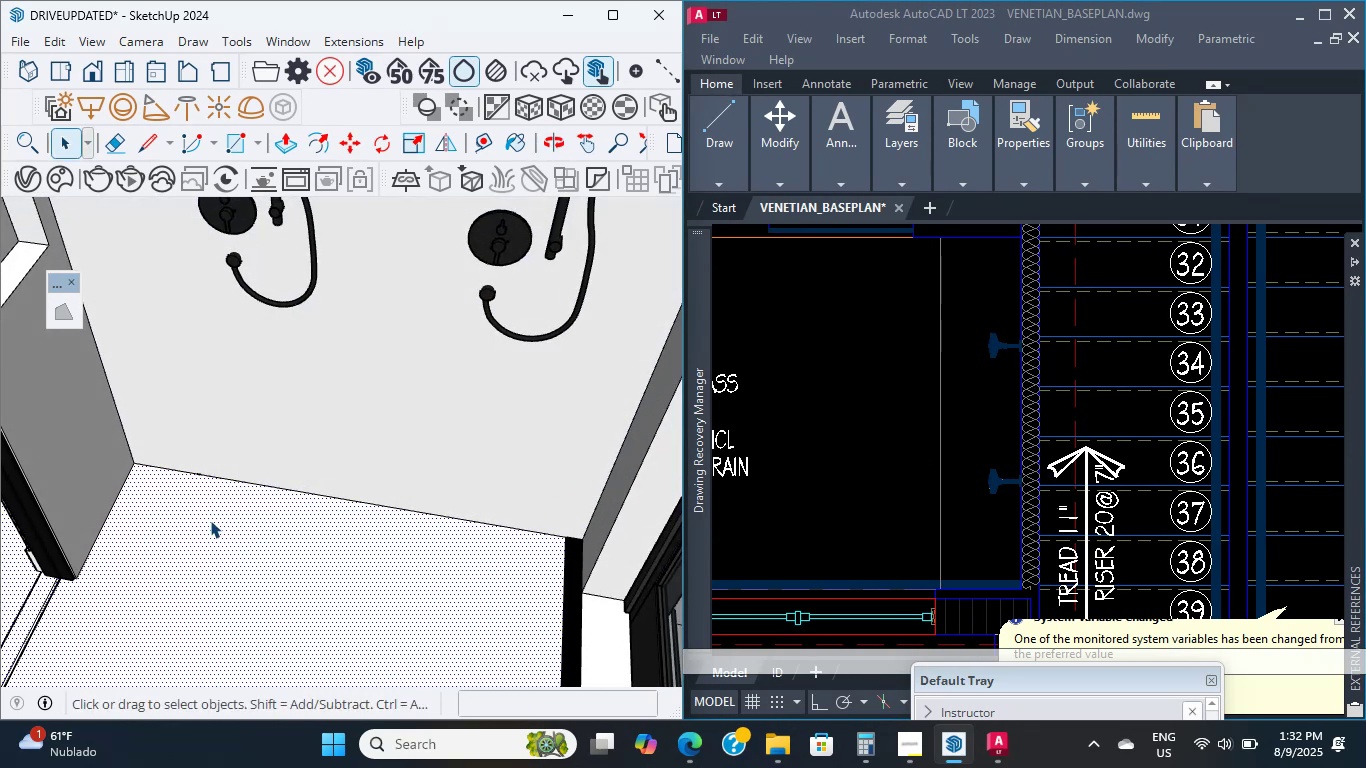 
scroll: coordinate [355, 550], scroll_direction: down, amount: 3.0
 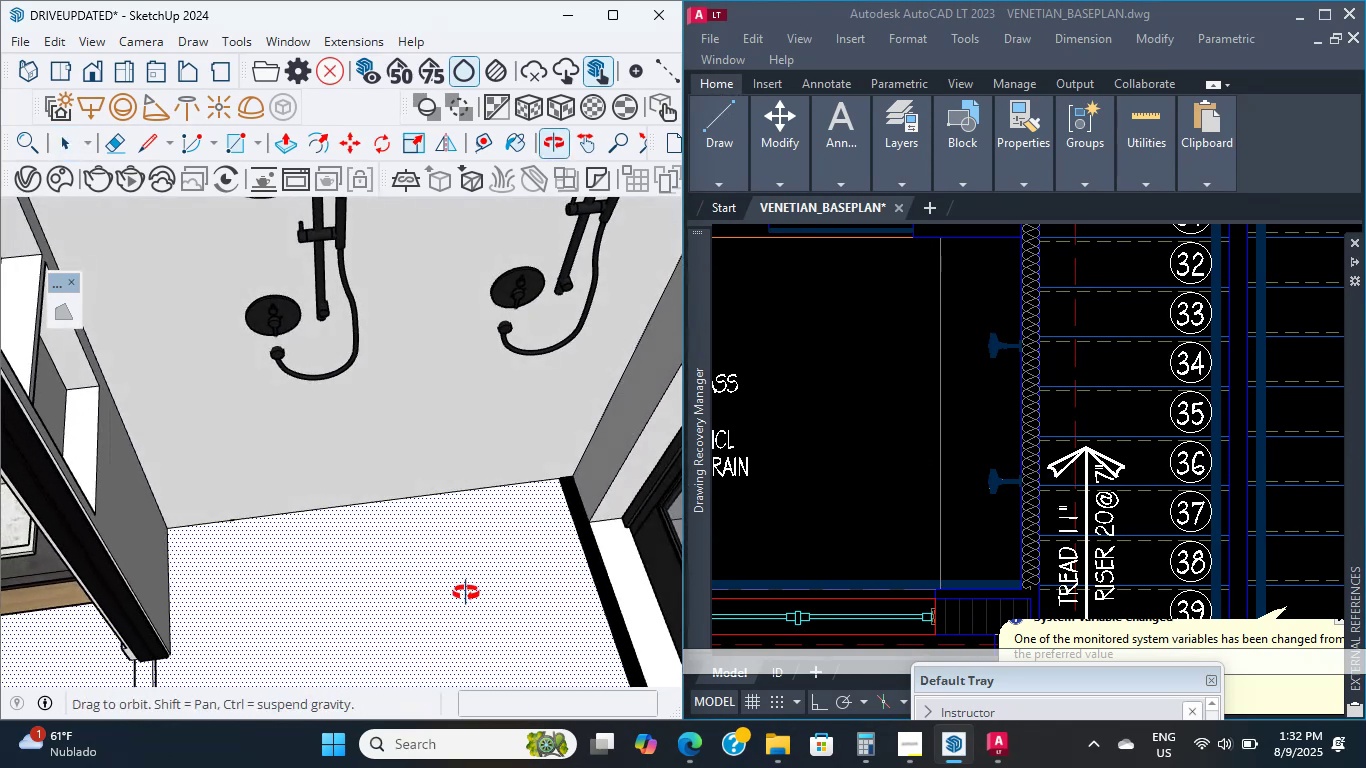 
hold_key(key=ShiftLeft, duration=3.33)
scroll: coordinate [443, 547], scroll_direction: down, amount: 2.0
 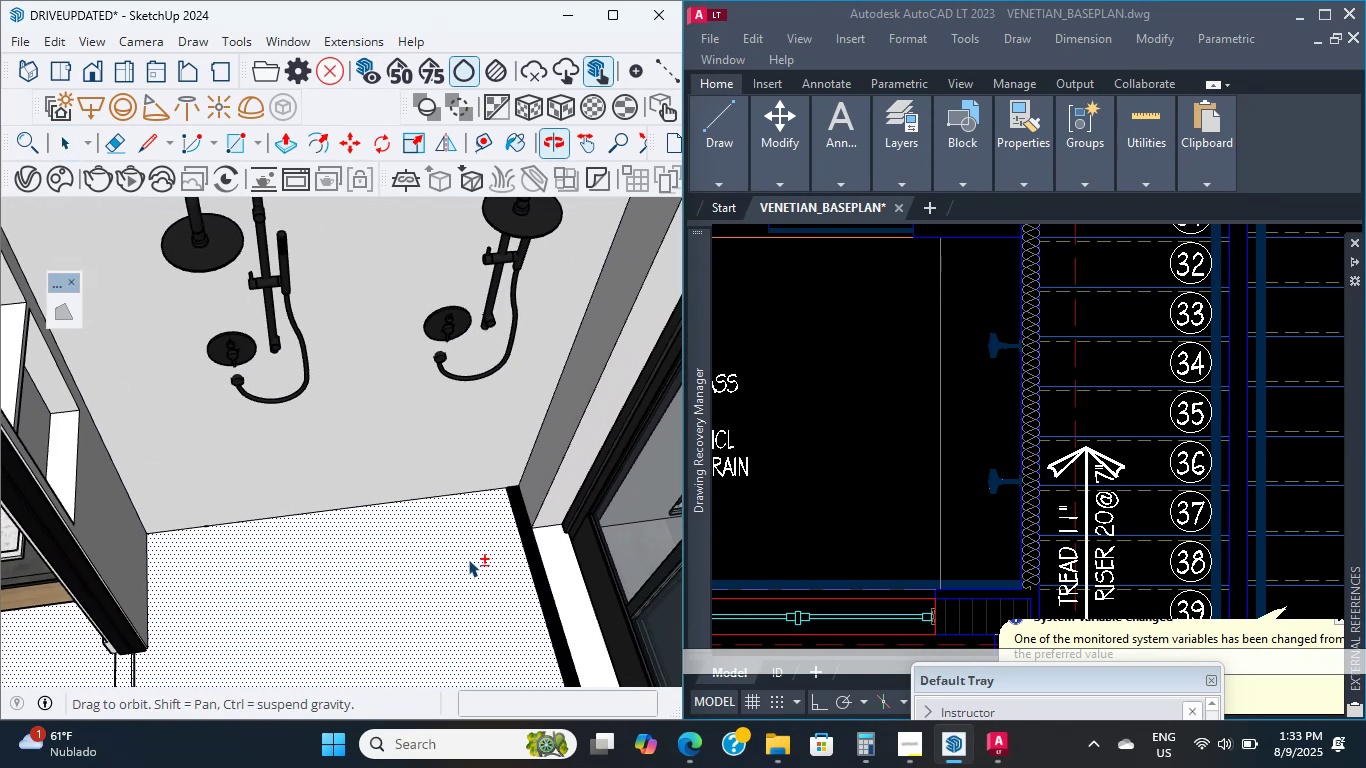 
scroll: coordinate [468, 550], scroll_direction: up, amount: 4.0
 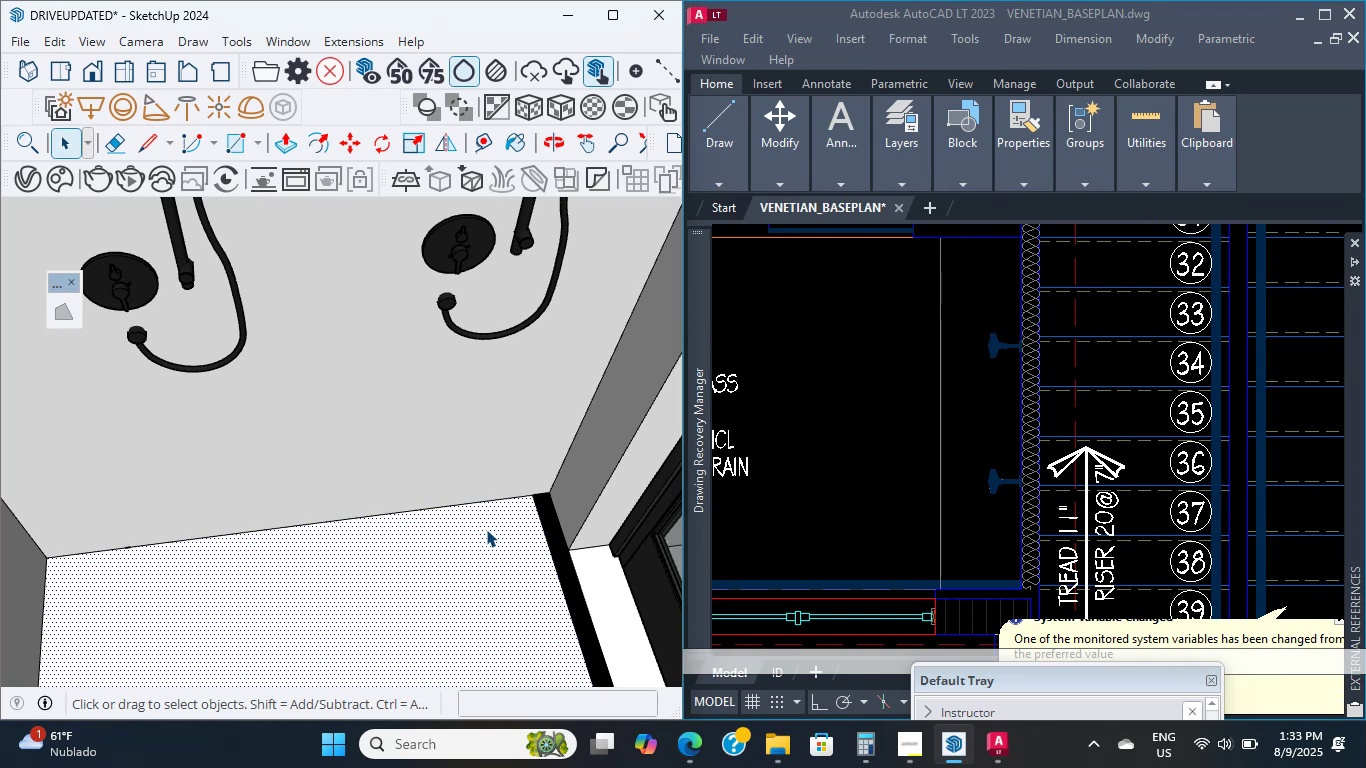 
wait(31.72)
 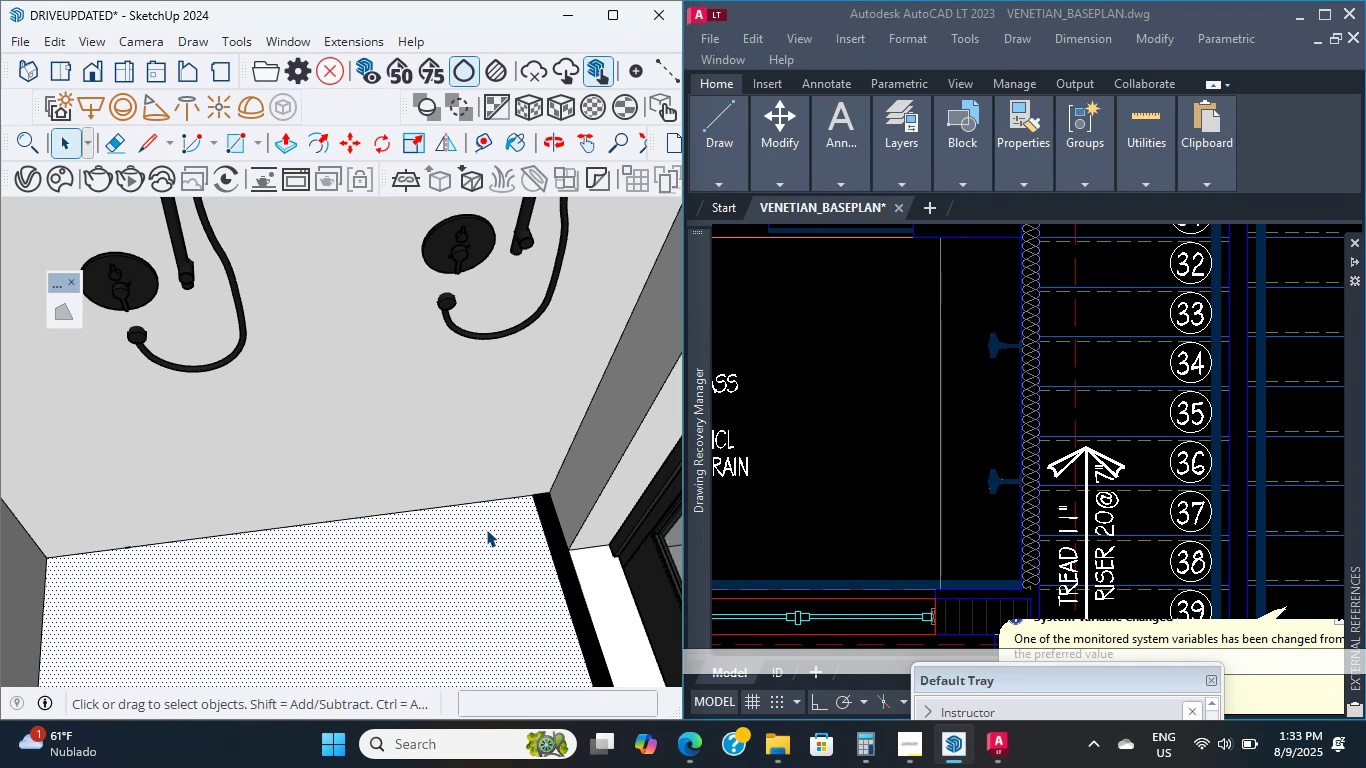 
scroll: coordinate [470, 531], scroll_direction: down, amount: 2.0
 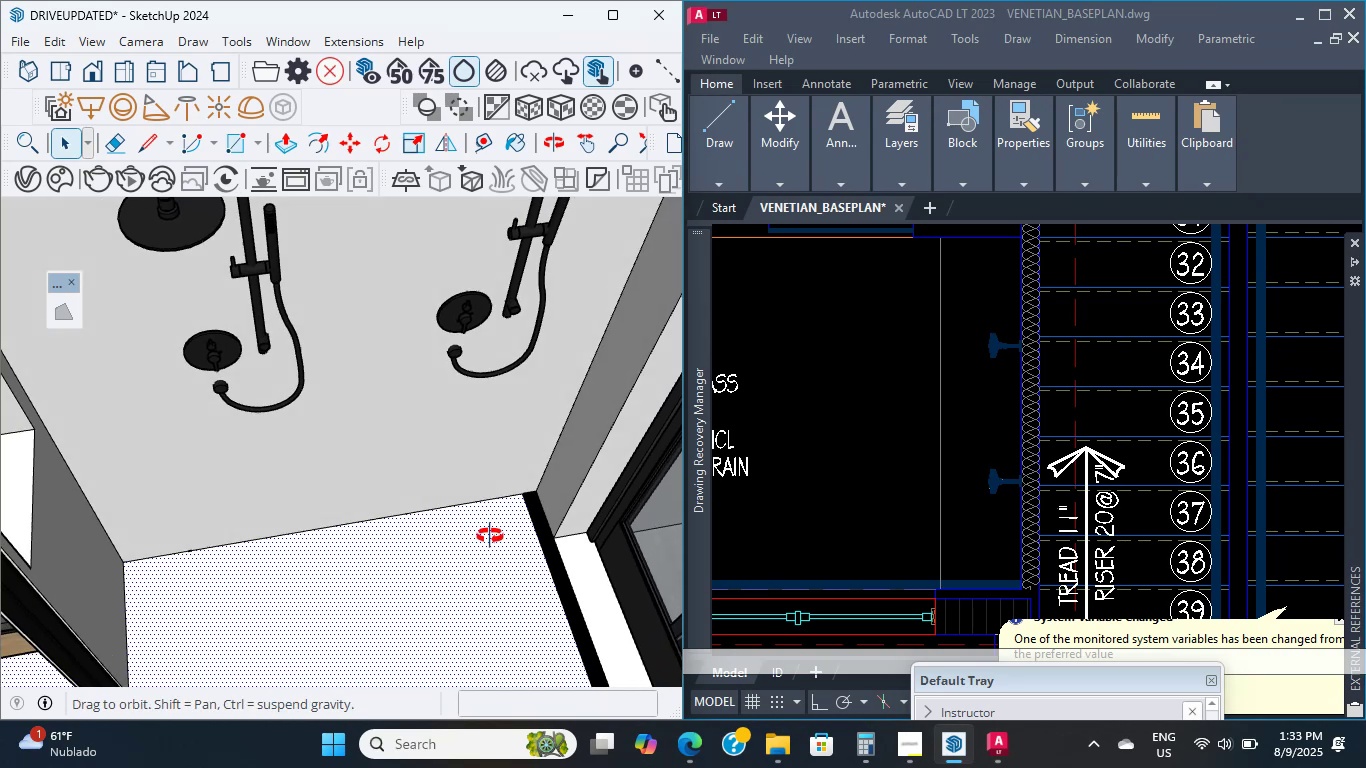 
scroll: coordinate [440, 544], scroll_direction: up, amount: 5.0
 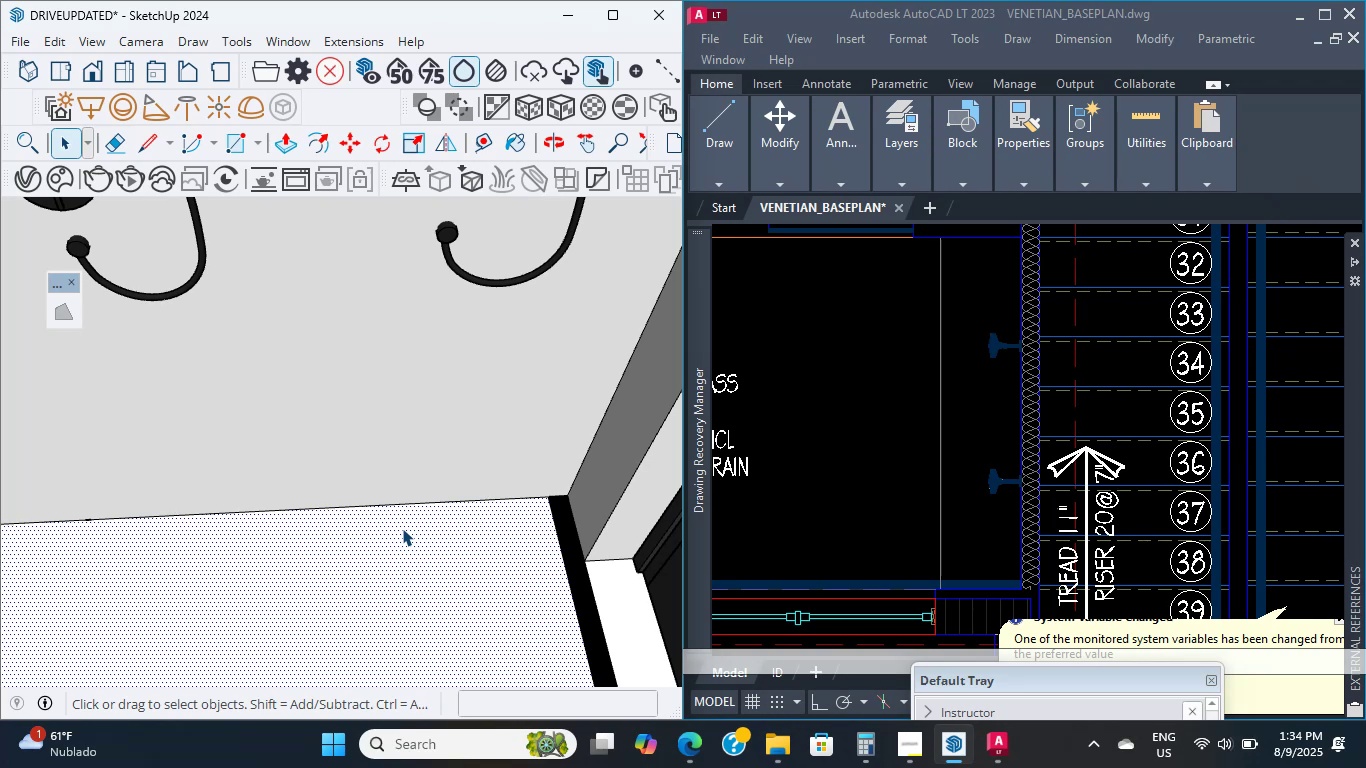 
wait(35.28)
 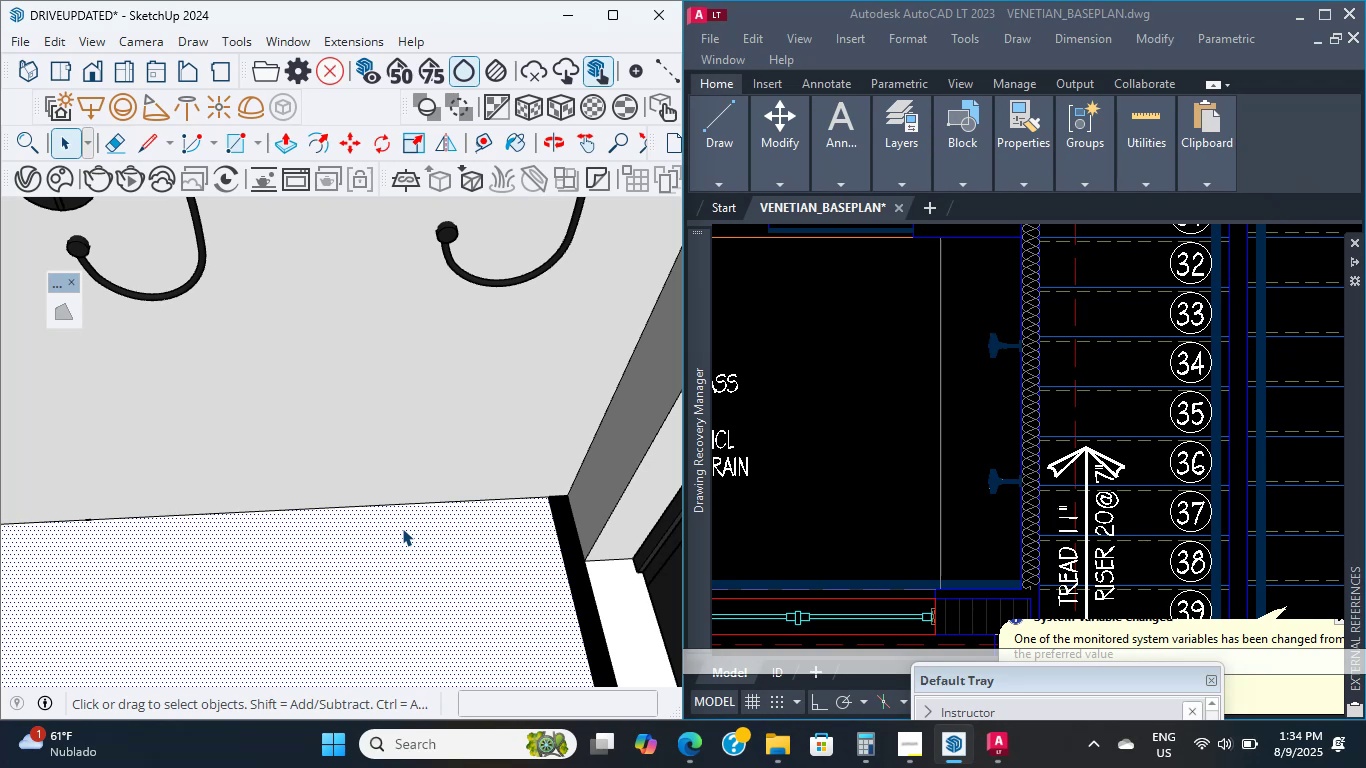 
scroll: coordinate [491, 534], scroll_direction: up, amount: 1.0
 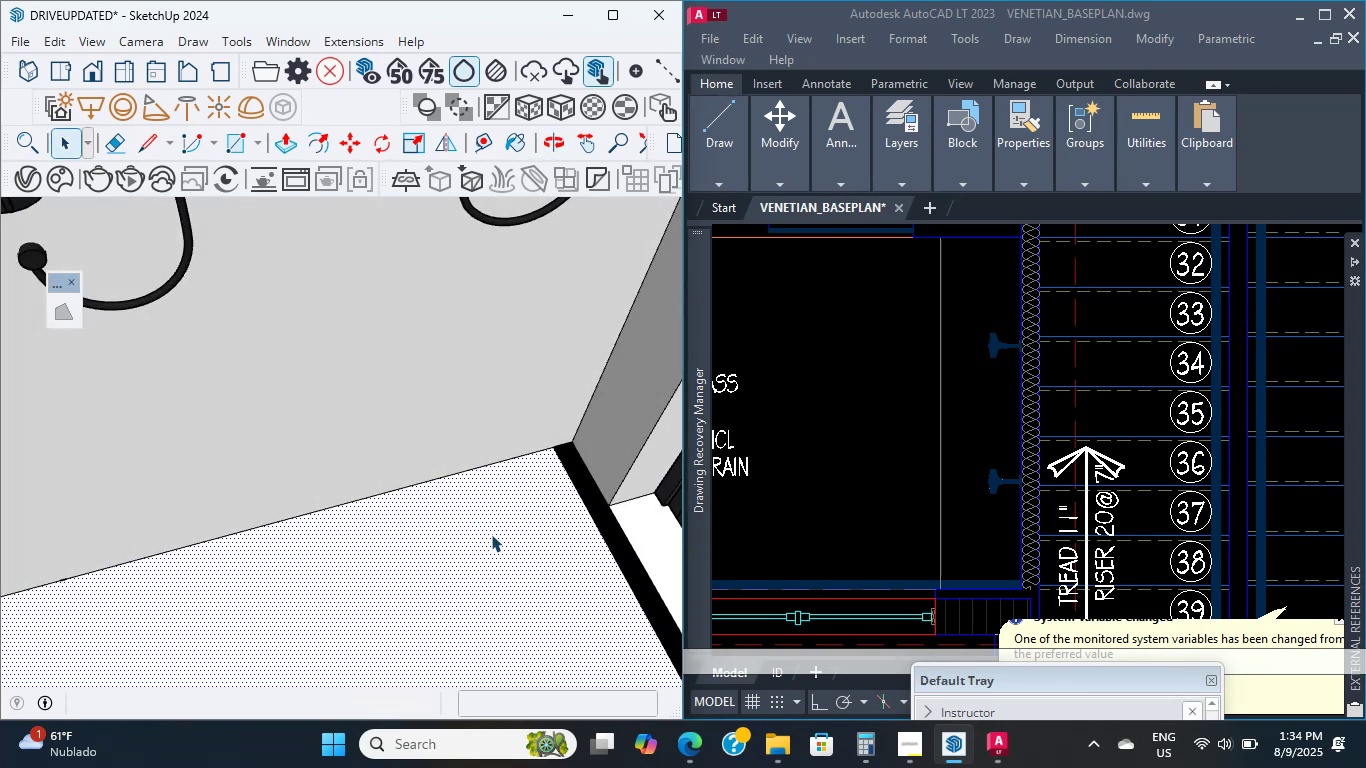 
scroll: coordinate [491, 534], scroll_direction: down, amount: 9.0
 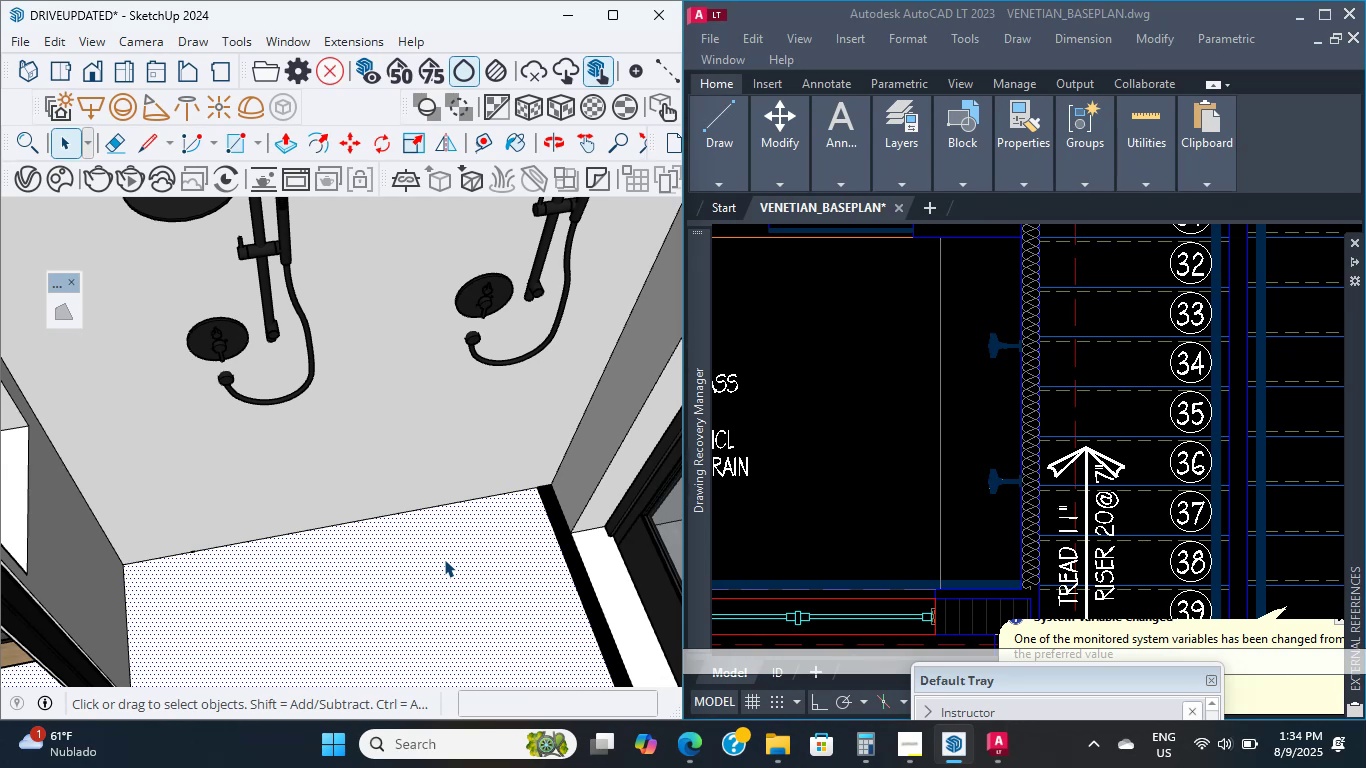 
wait(23.17)
 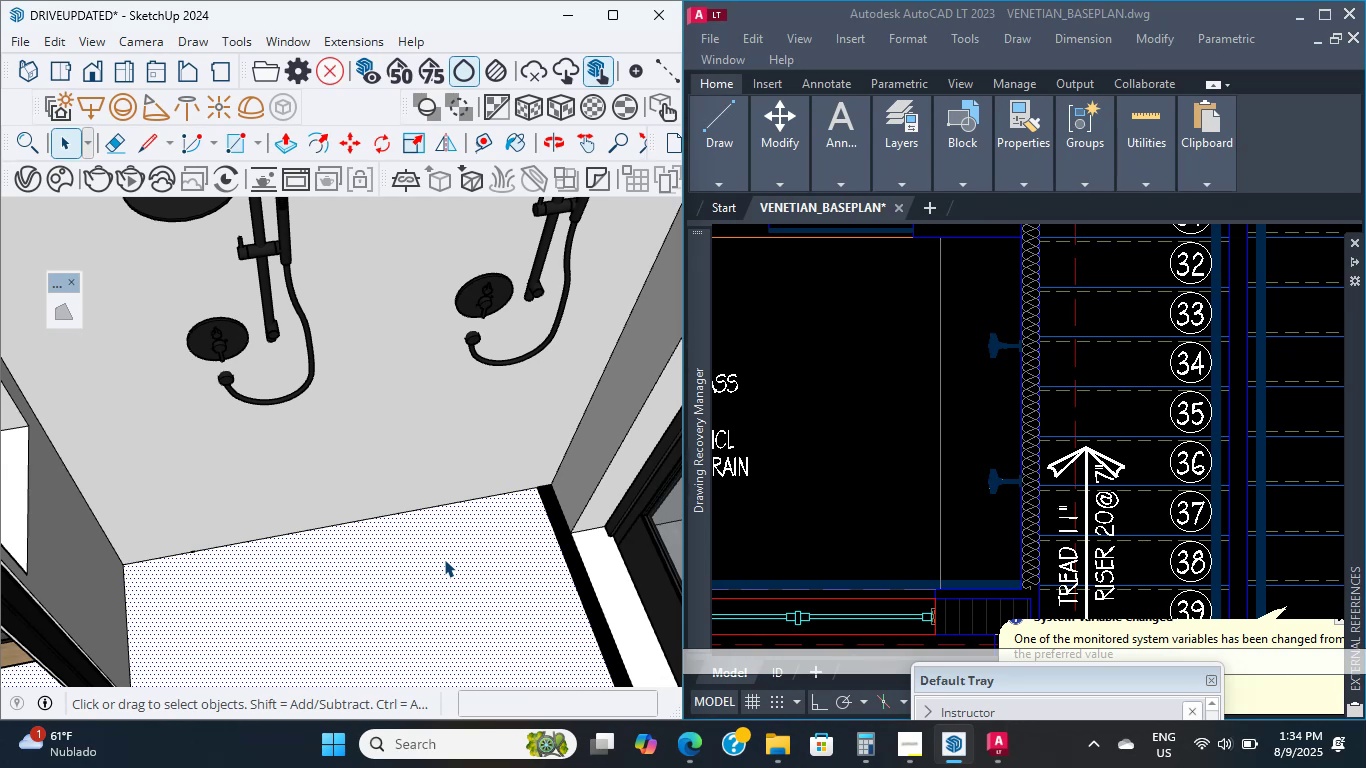 
hold_key(key=ShiftLeft, duration=0.91)
scroll: coordinate [129, 523], scroll_direction: up, amount: 10.0
 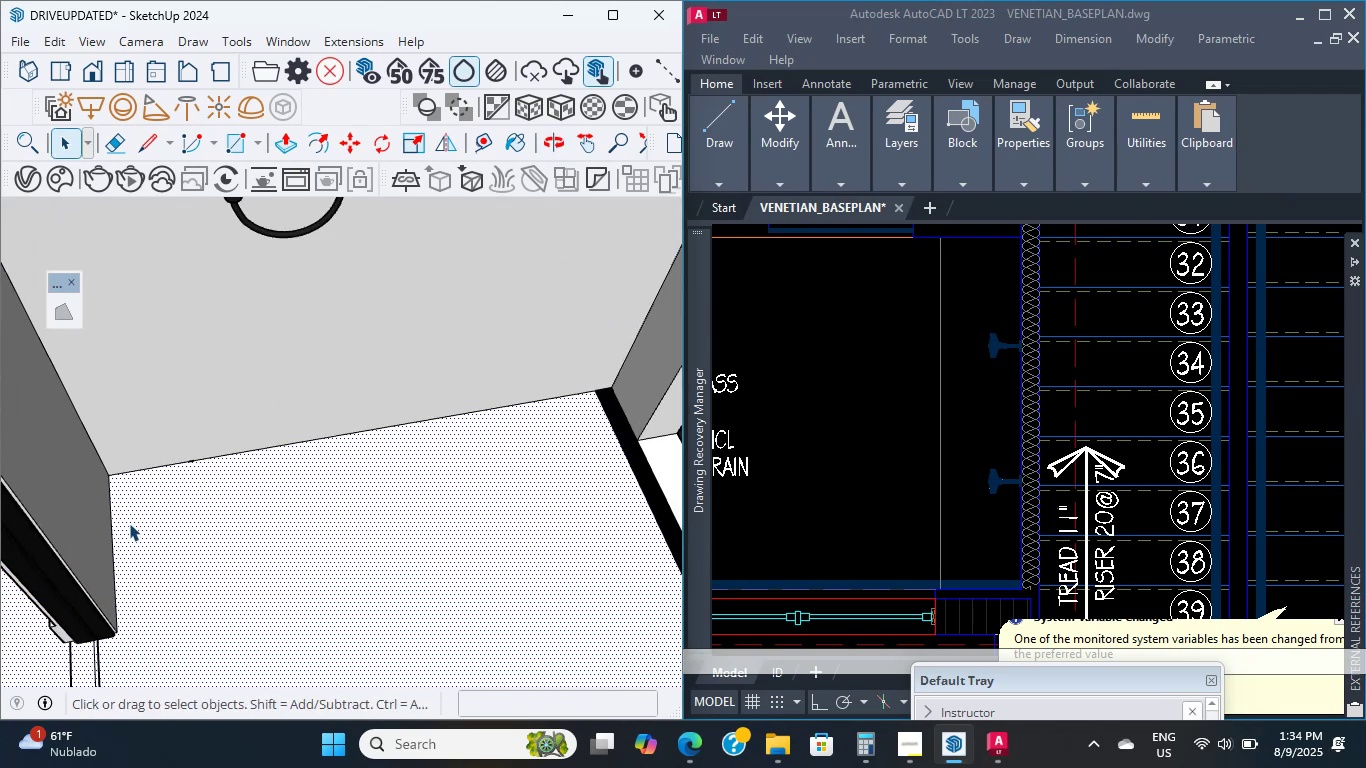 
hold_key(key=ShiftLeft, duration=1.85)
scroll: coordinate [144, 477], scroll_direction: down, amount: 7.0
 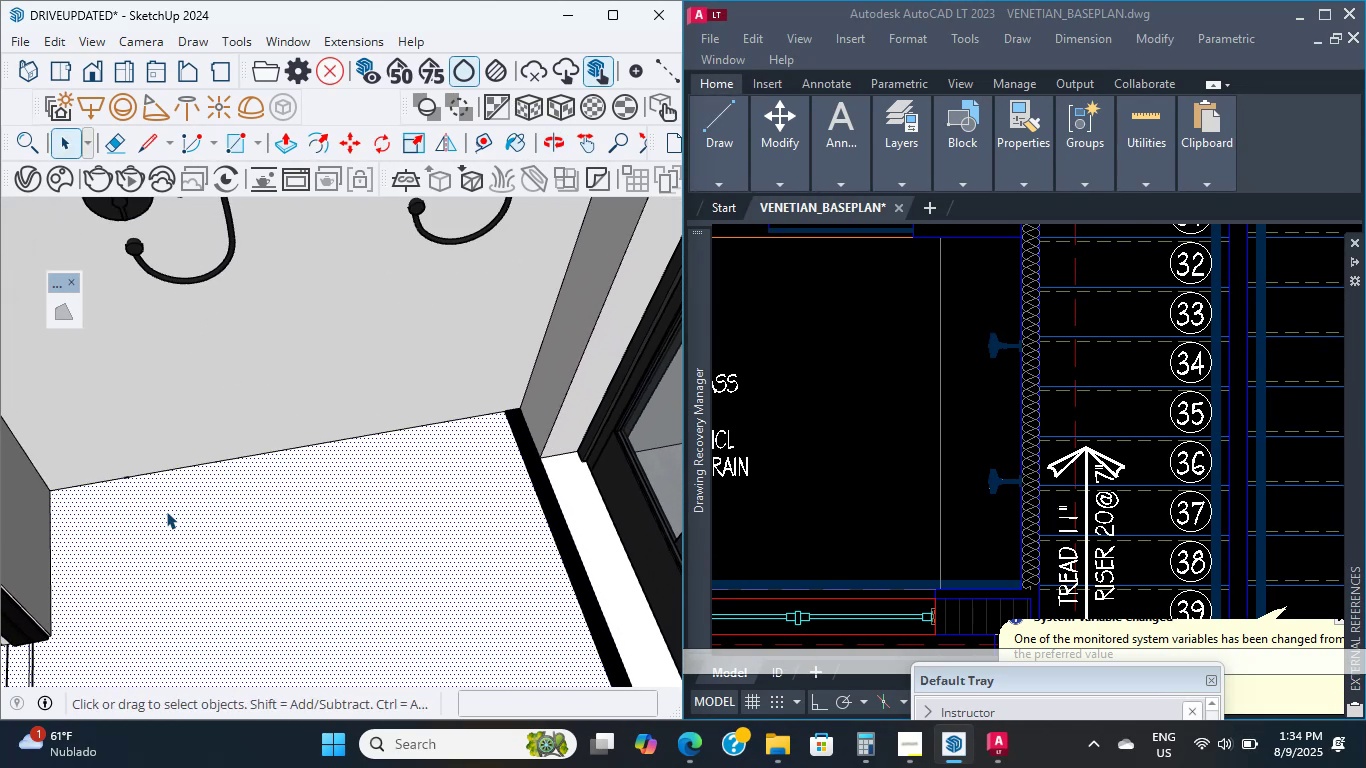 
wait(7.0)
 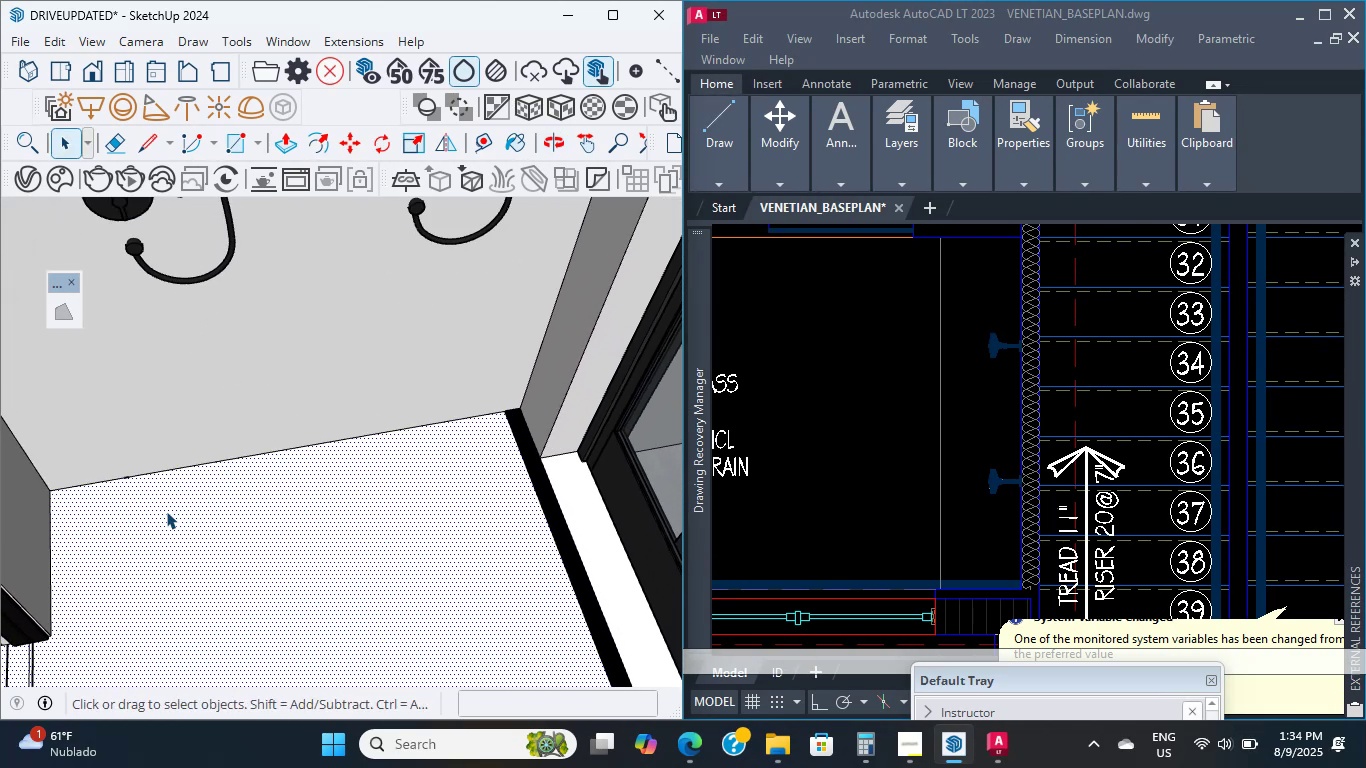 
scroll: coordinate [214, 524], scroll_direction: down, amount: 4.0
 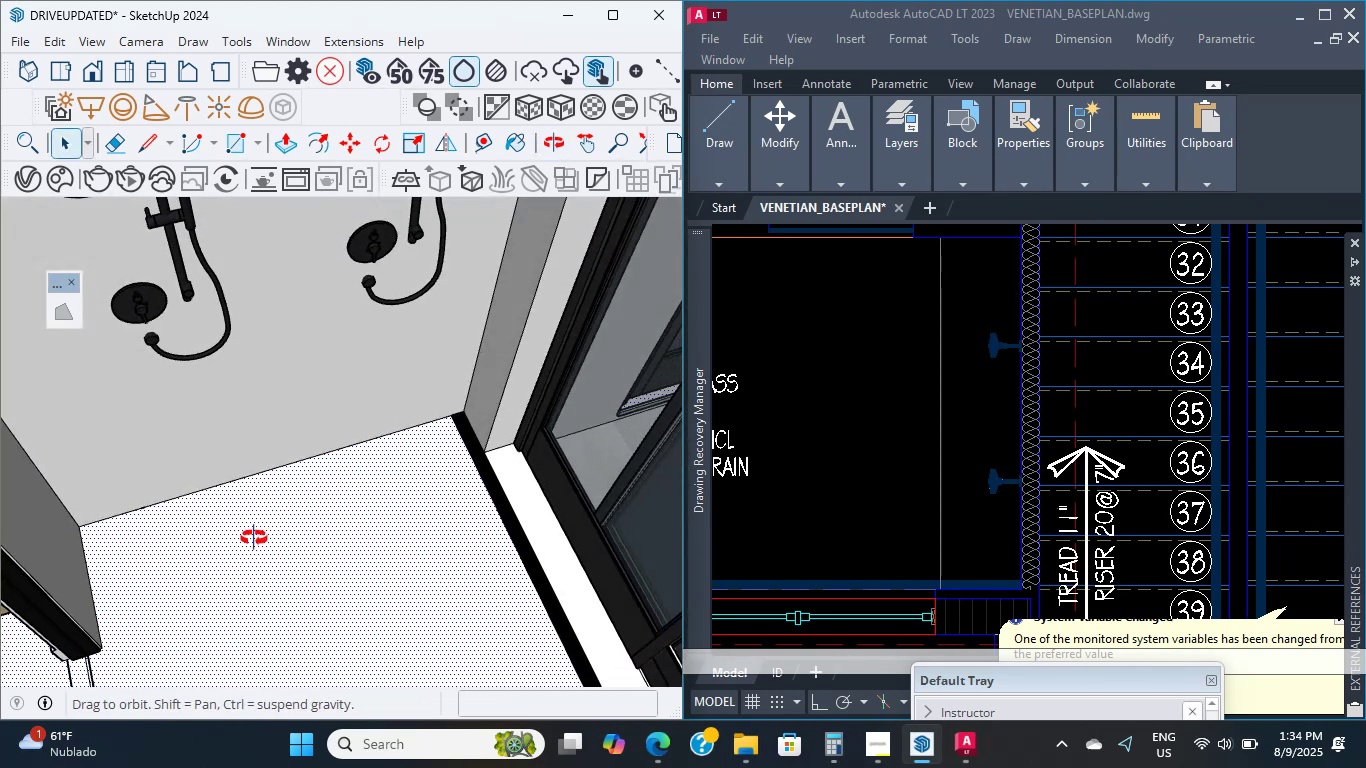 
scroll: coordinate [190, 522], scroll_direction: up, amount: 4.0
 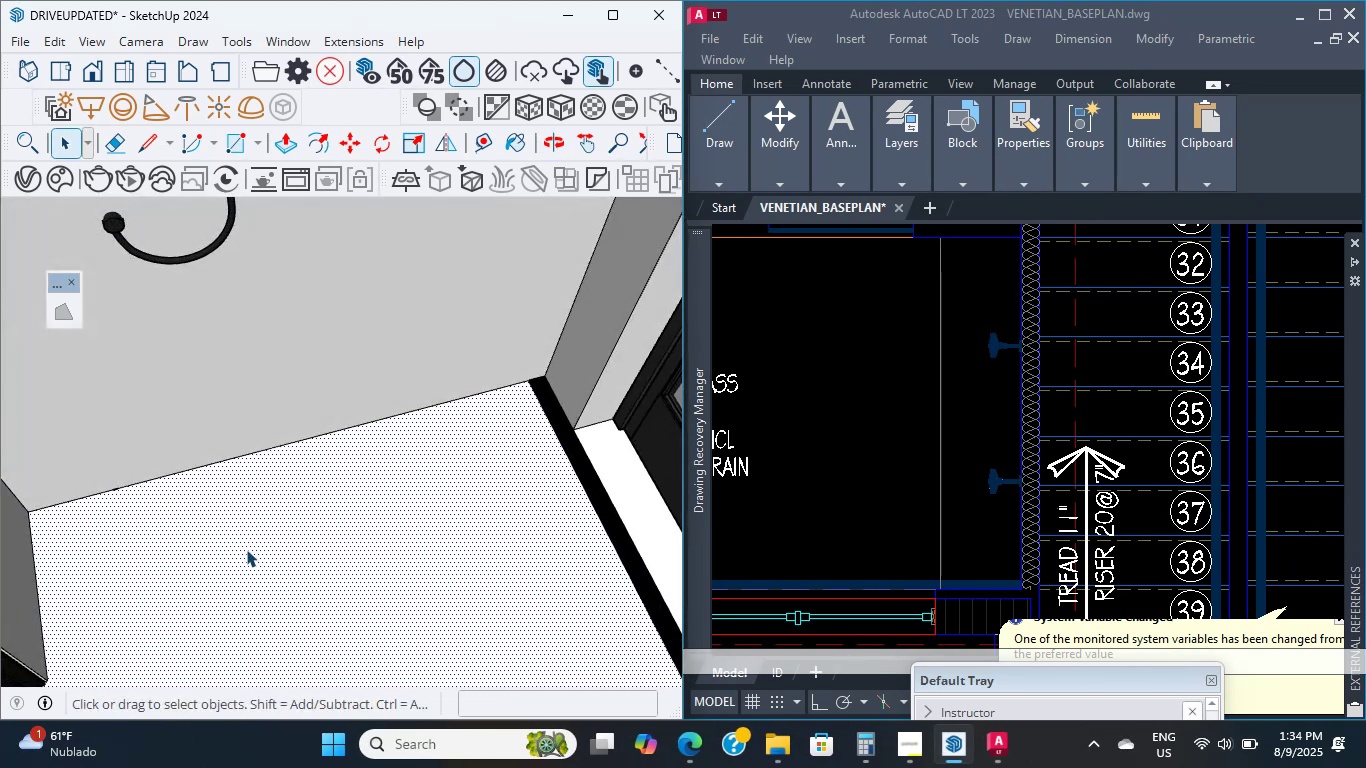 
scroll: coordinate [246, 549], scroll_direction: down, amount: 4.0
 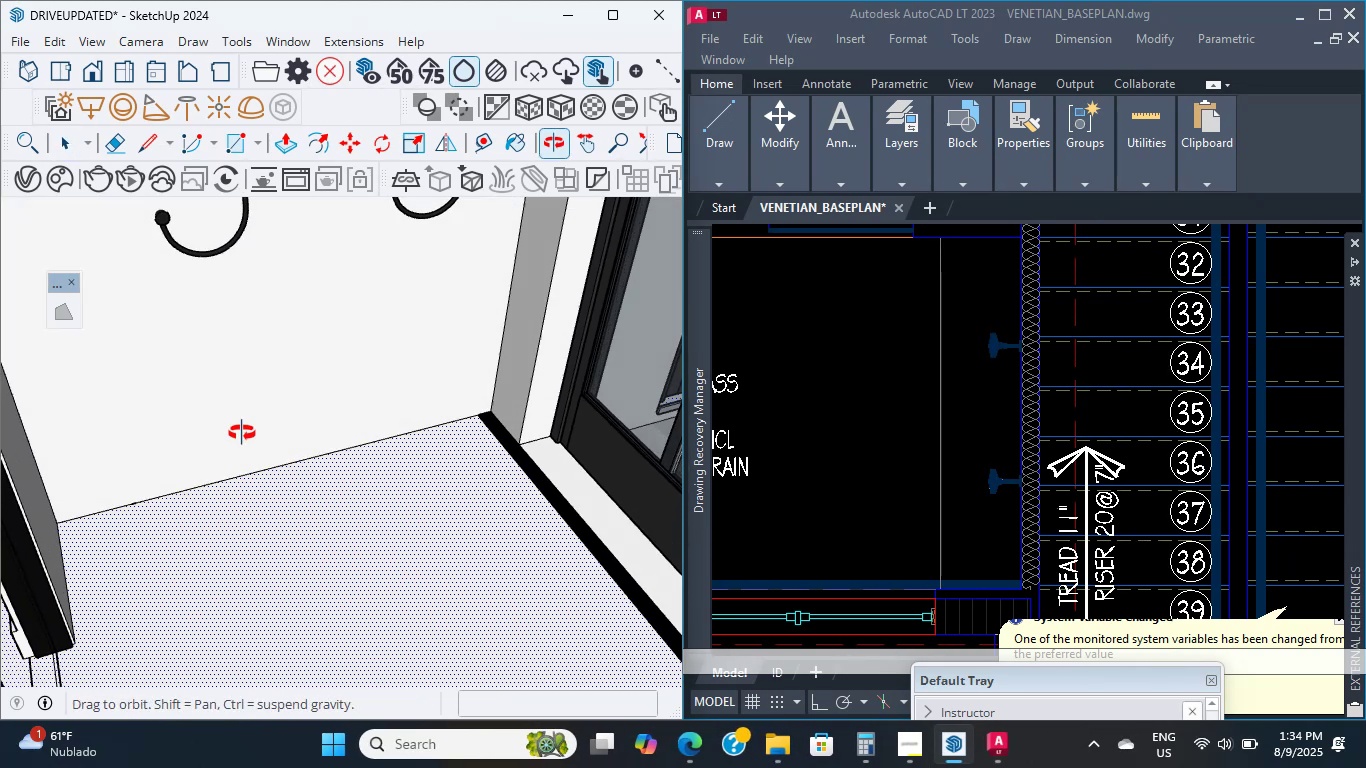 
scroll: coordinate [239, 433], scroll_direction: up, amount: 4.0
 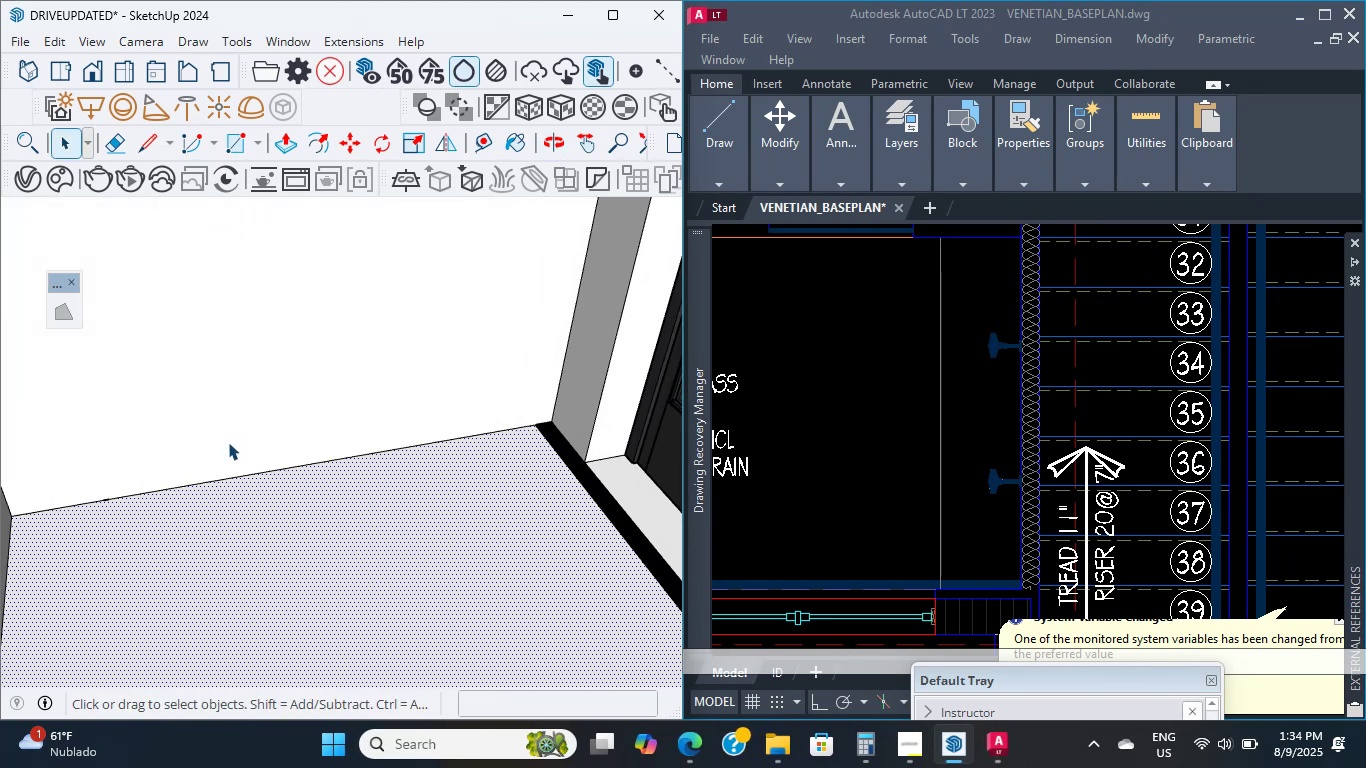 
hold_key(key=ShiftLeft, duration=1.09)
scroll: coordinate [359, 500], scroll_direction: down, amount: 5.0
 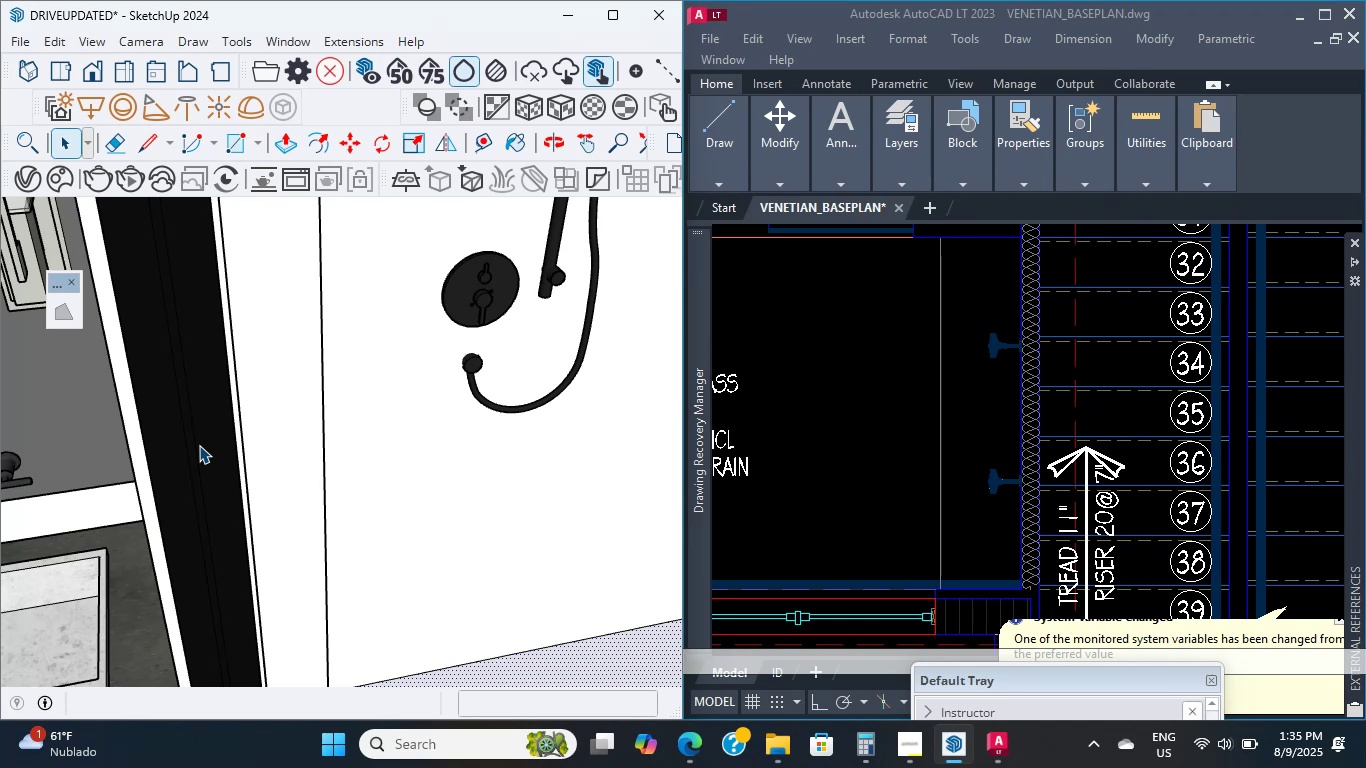 
wait(36.86)
 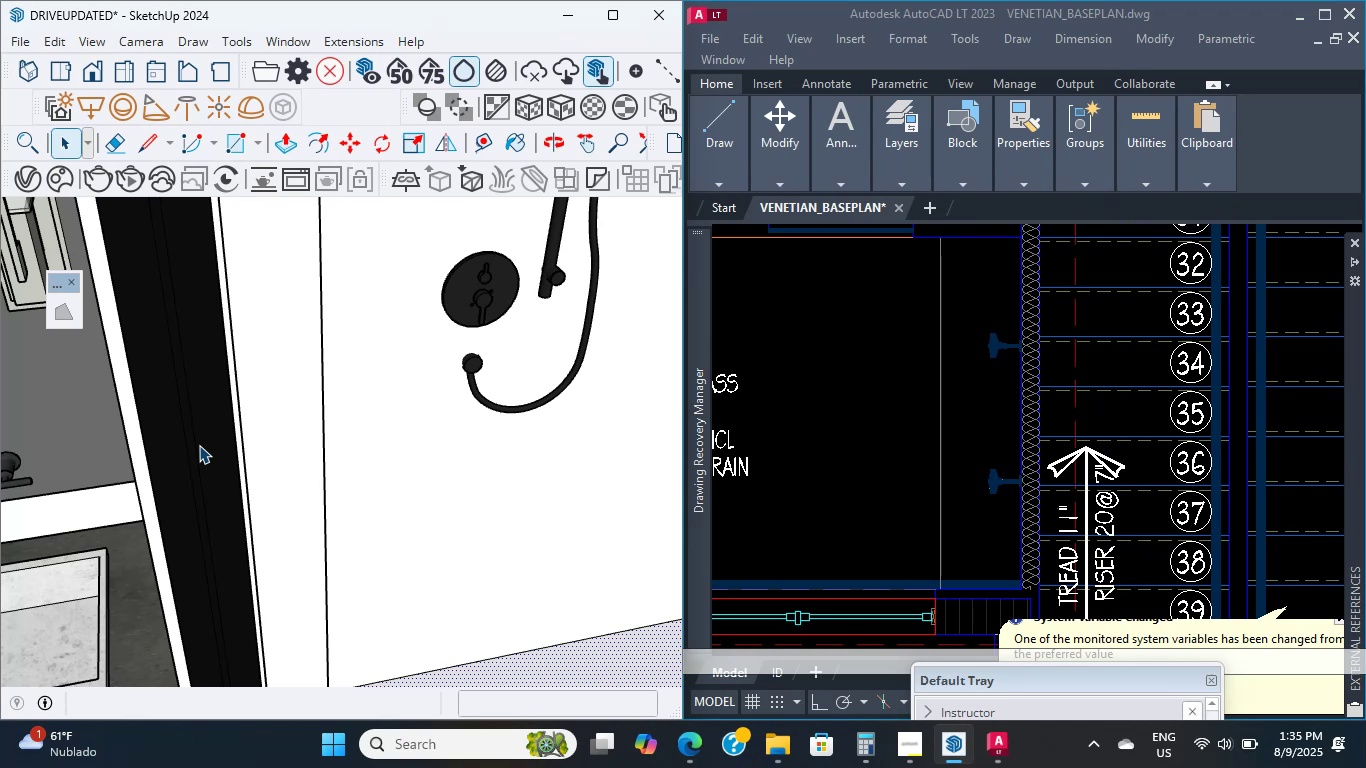 
scroll: coordinate [232, 433], scroll_direction: down, amount: 8.0
 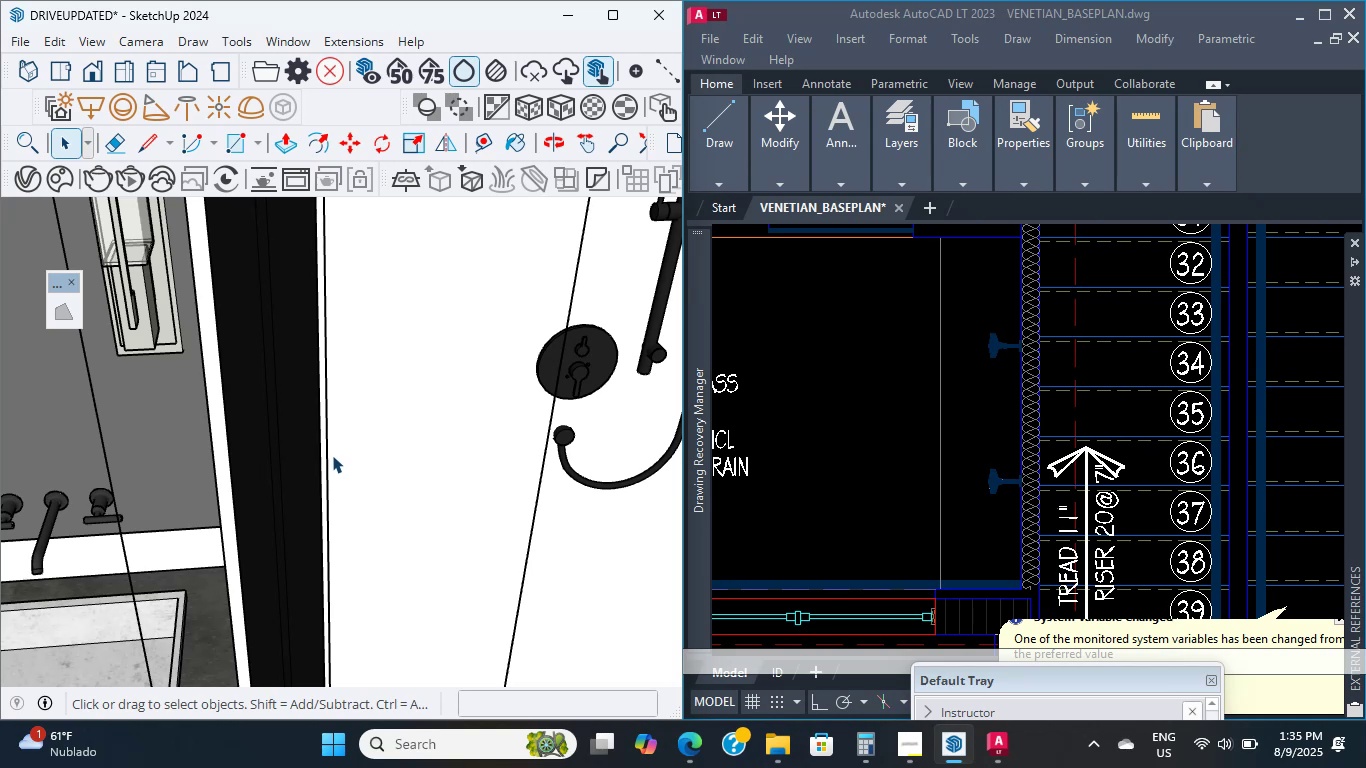 
hold_key(key=ShiftLeft, duration=1.26)
scroll: coordinate [286, 440], scroll_direction: down, amount: 10.0
 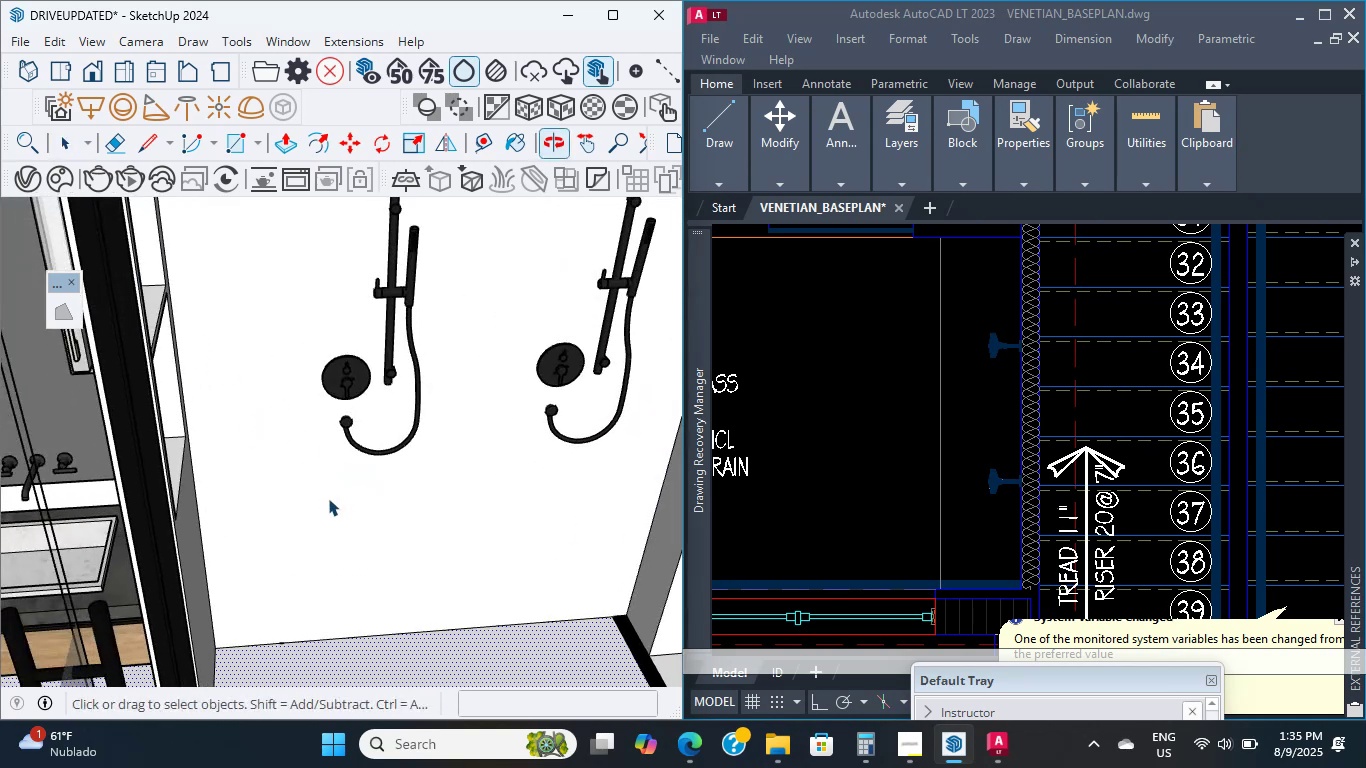 
hold_key(key=ShiftLeft, duration=0.33)
 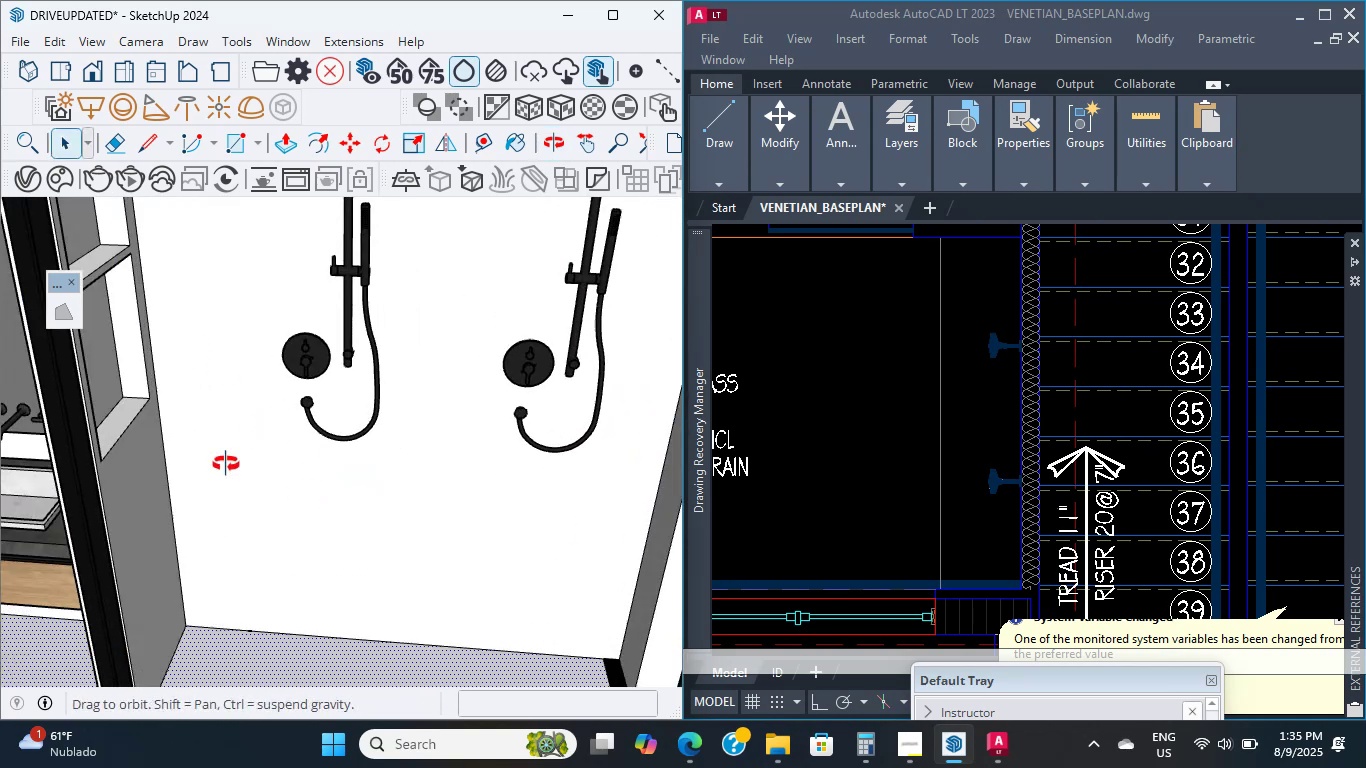 
hold_key(key=ShiftLeft, duration=0.43)
scroll: coordinate [213, 438], scroll_direction: up, amount: 1.0
 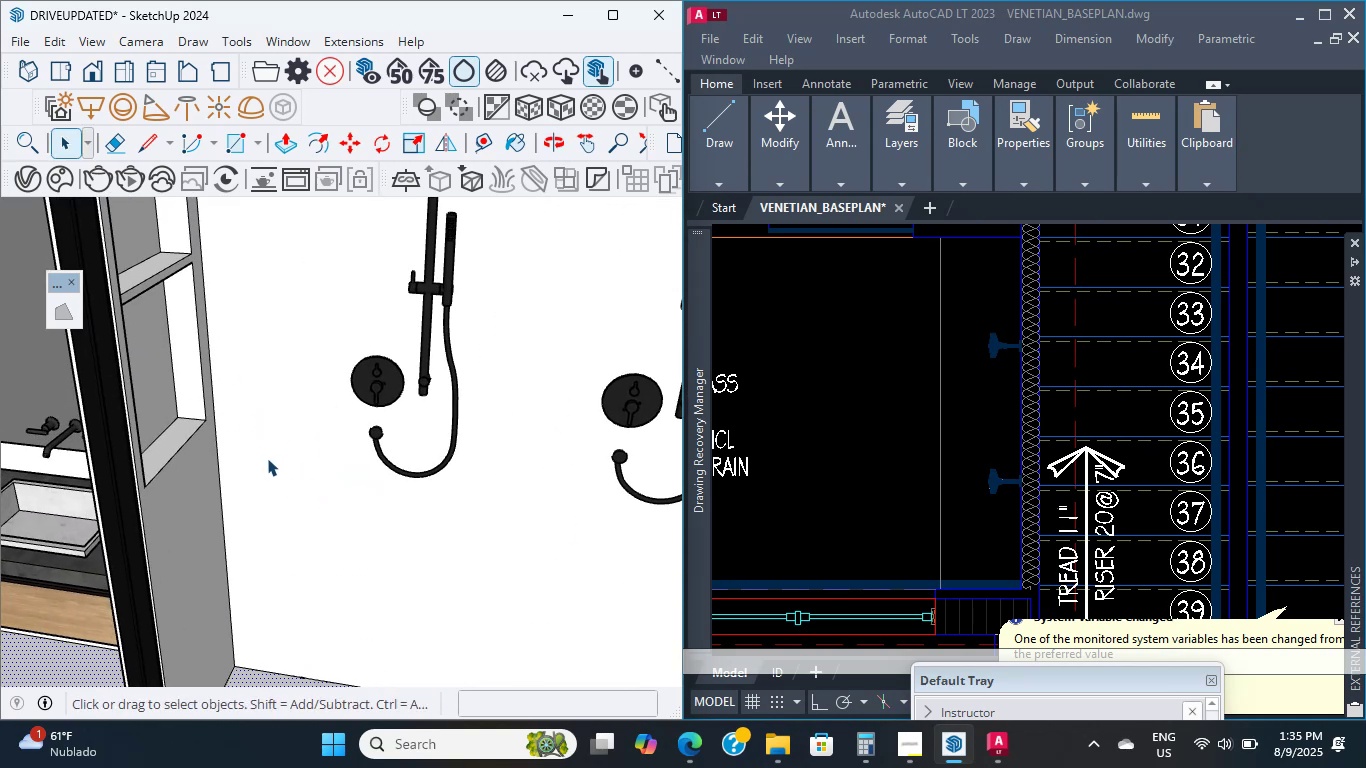 
scroll: coordinate [325, 422], scroll_direction: down, amount: 33.0
 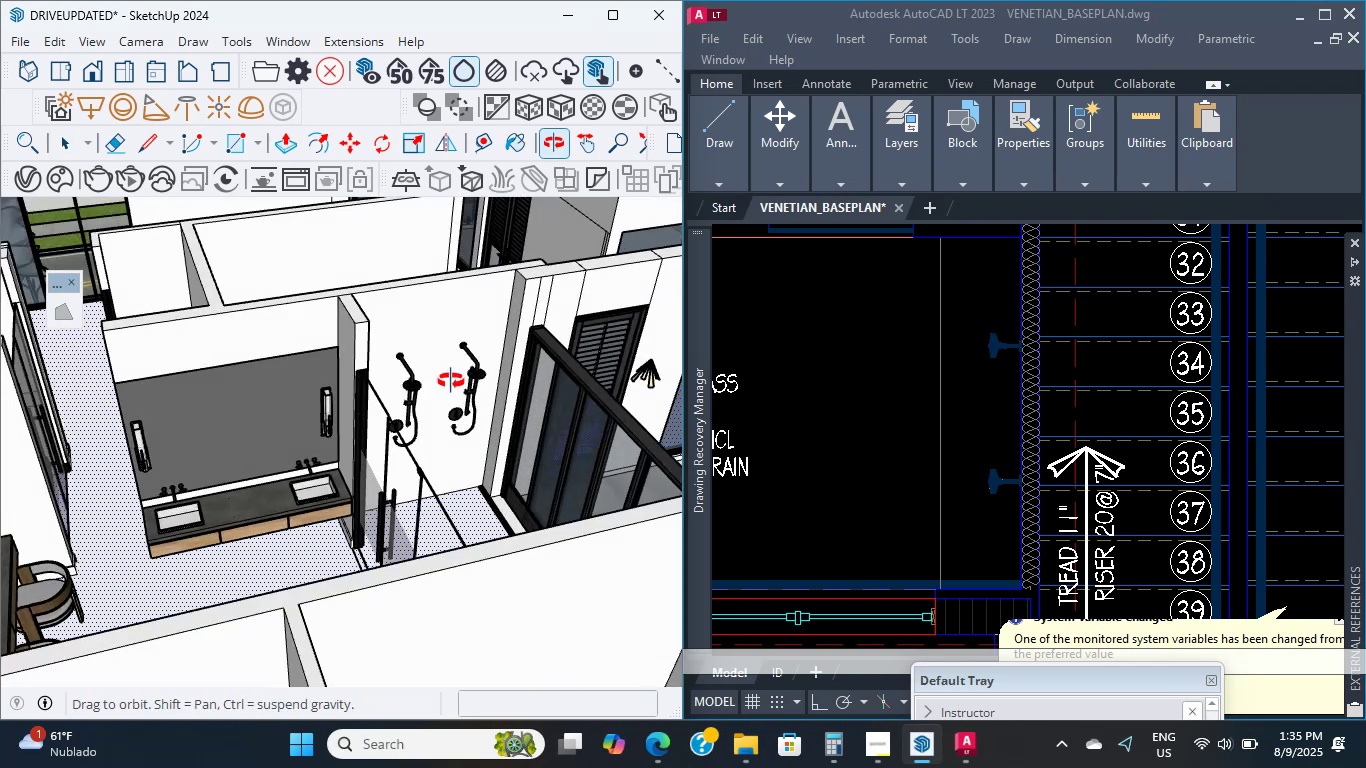 
scroll: coordinate [476, 370], scroll_direction: up, amount: 6.0
 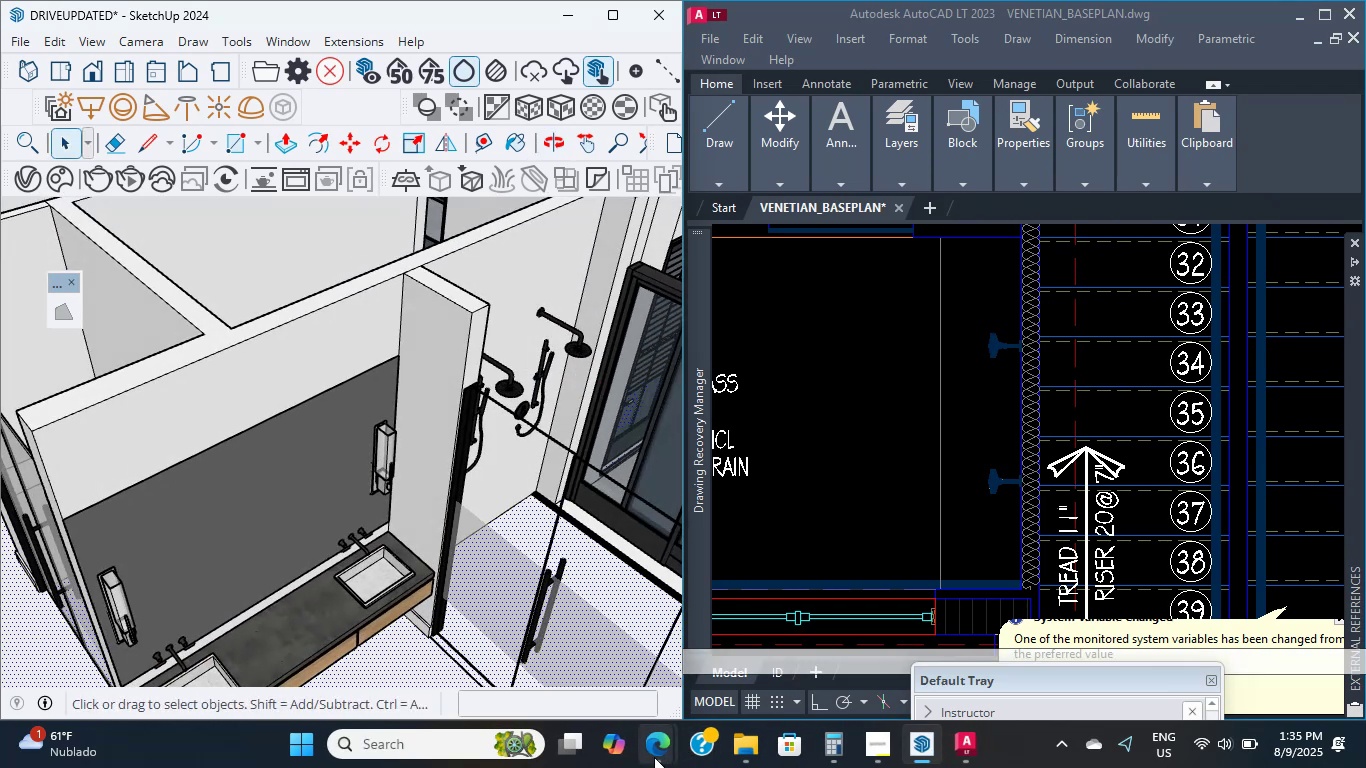 
double_click([561, 638])
 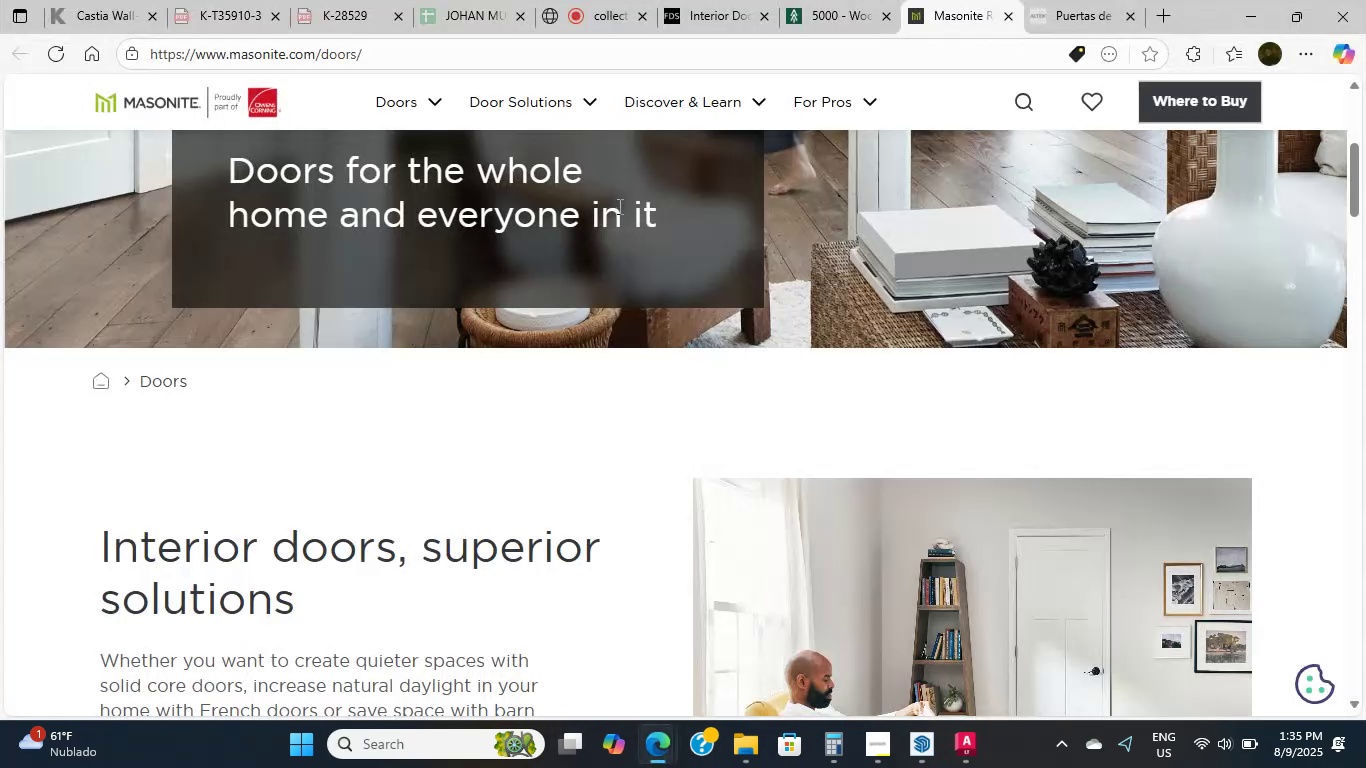 
scroll: coordinate [637, 282], scroll_direction: up, amount: 7.0
 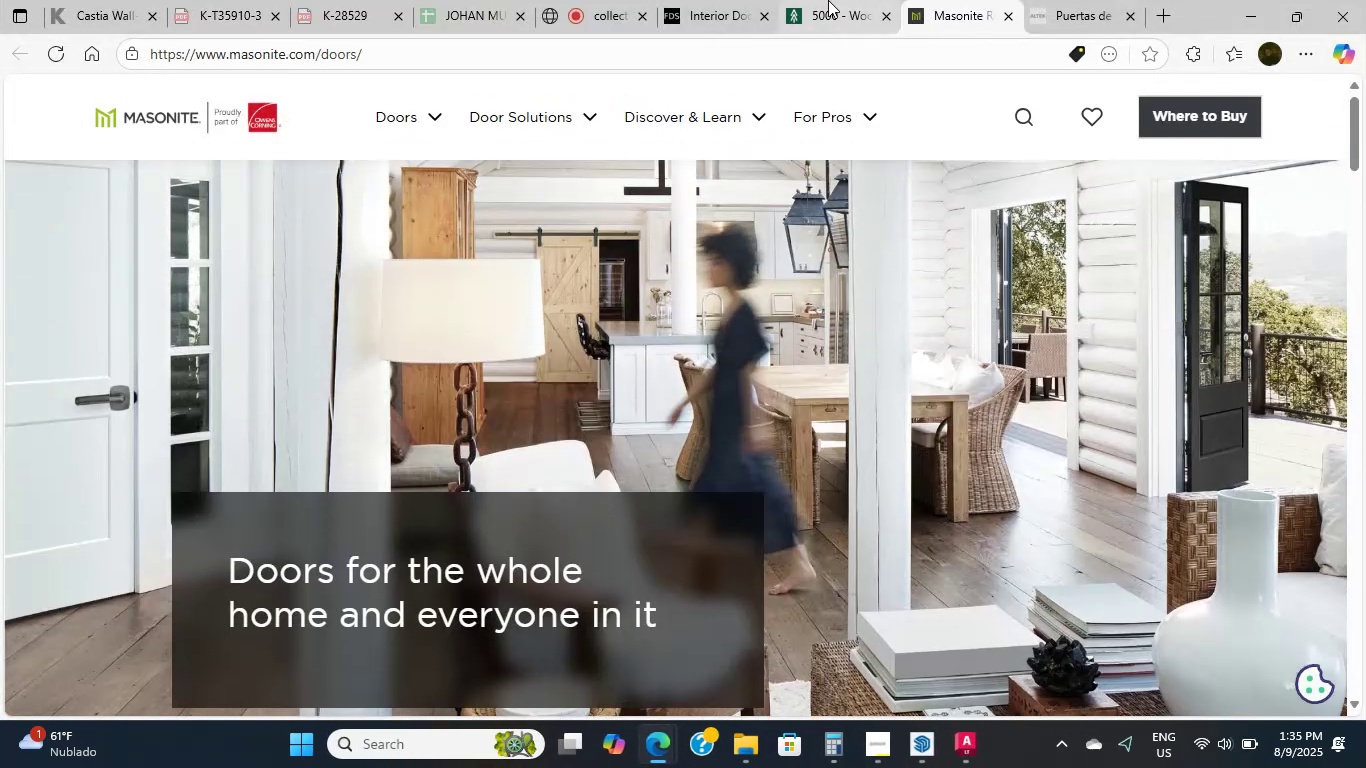 
left_click([773, 0])
 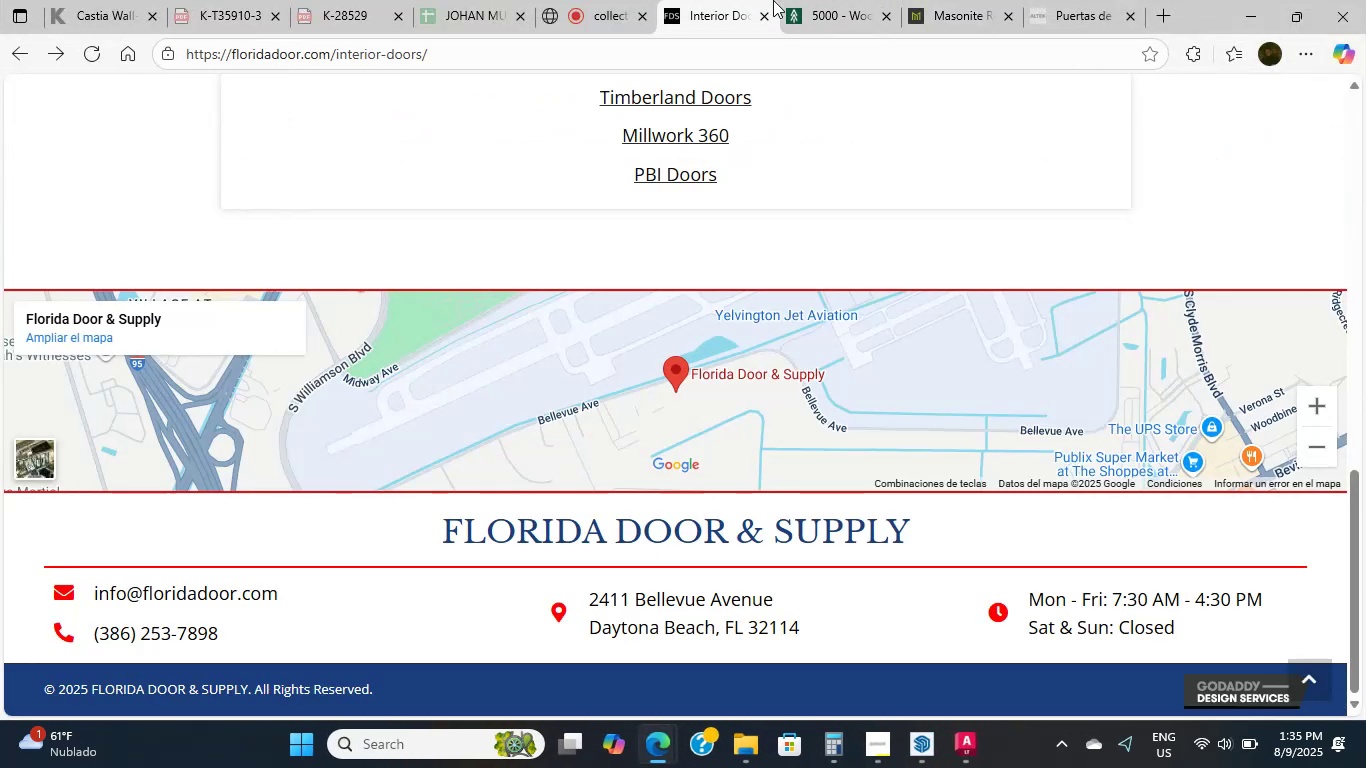 
scroll: coordinate [726, 283], scroll_direction: up, amount: 9.0
 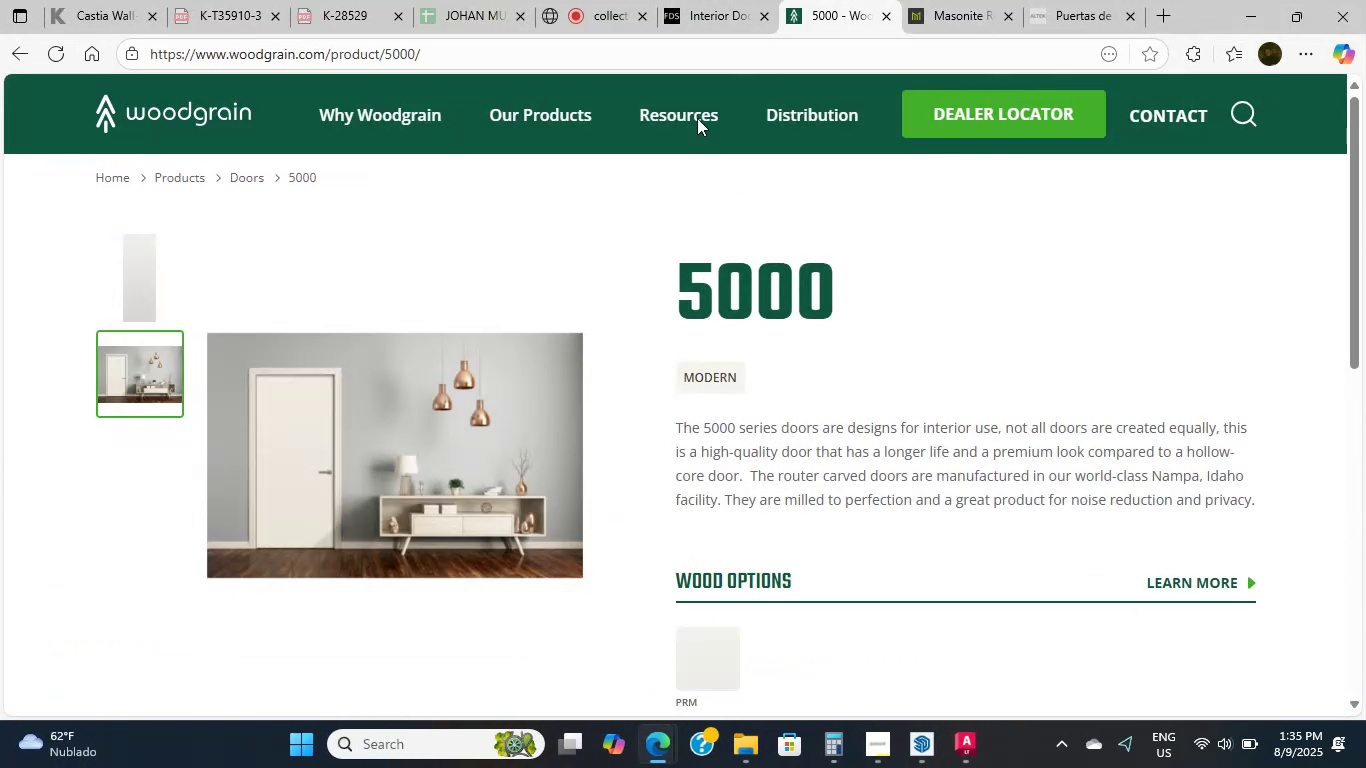 
left_click([590, 0])
 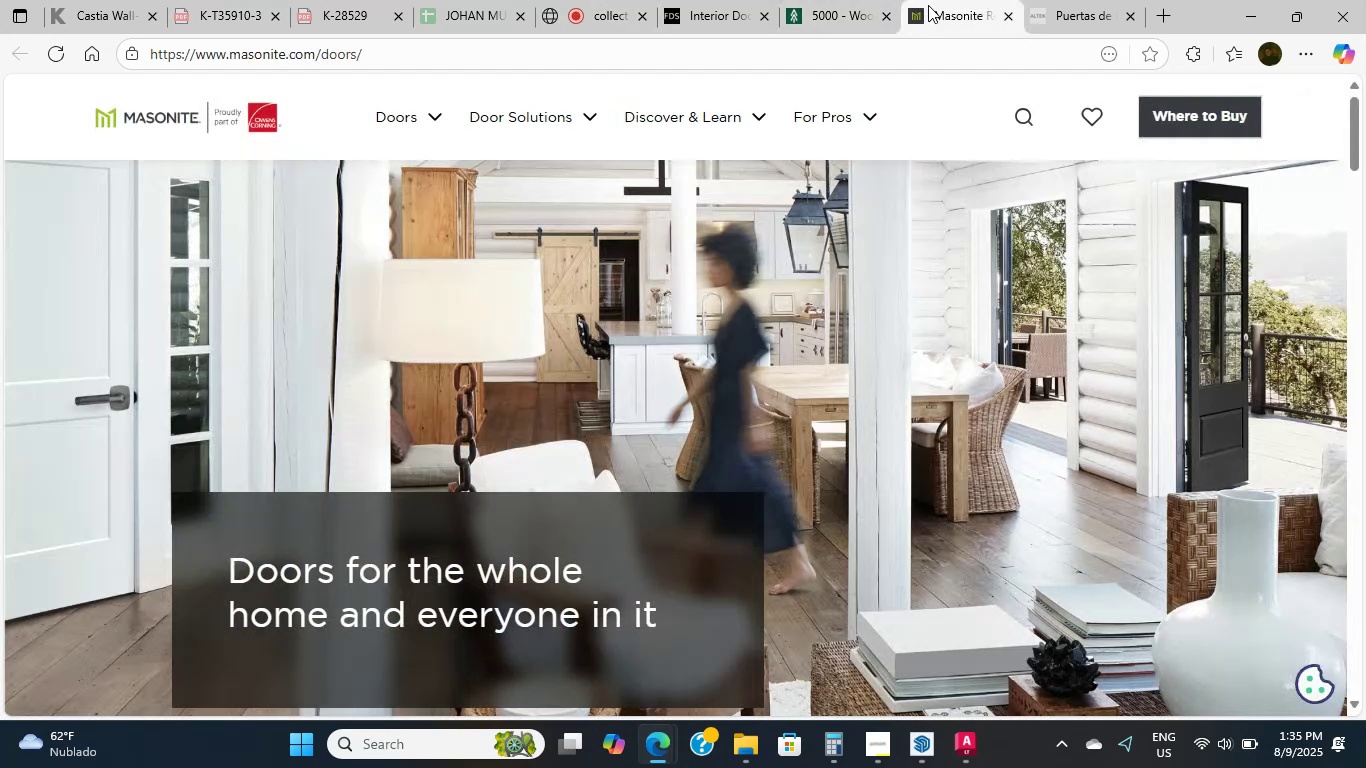 
left_click_drag(start_coordinate=[845, 0], to_coordinate=[850, 0])
 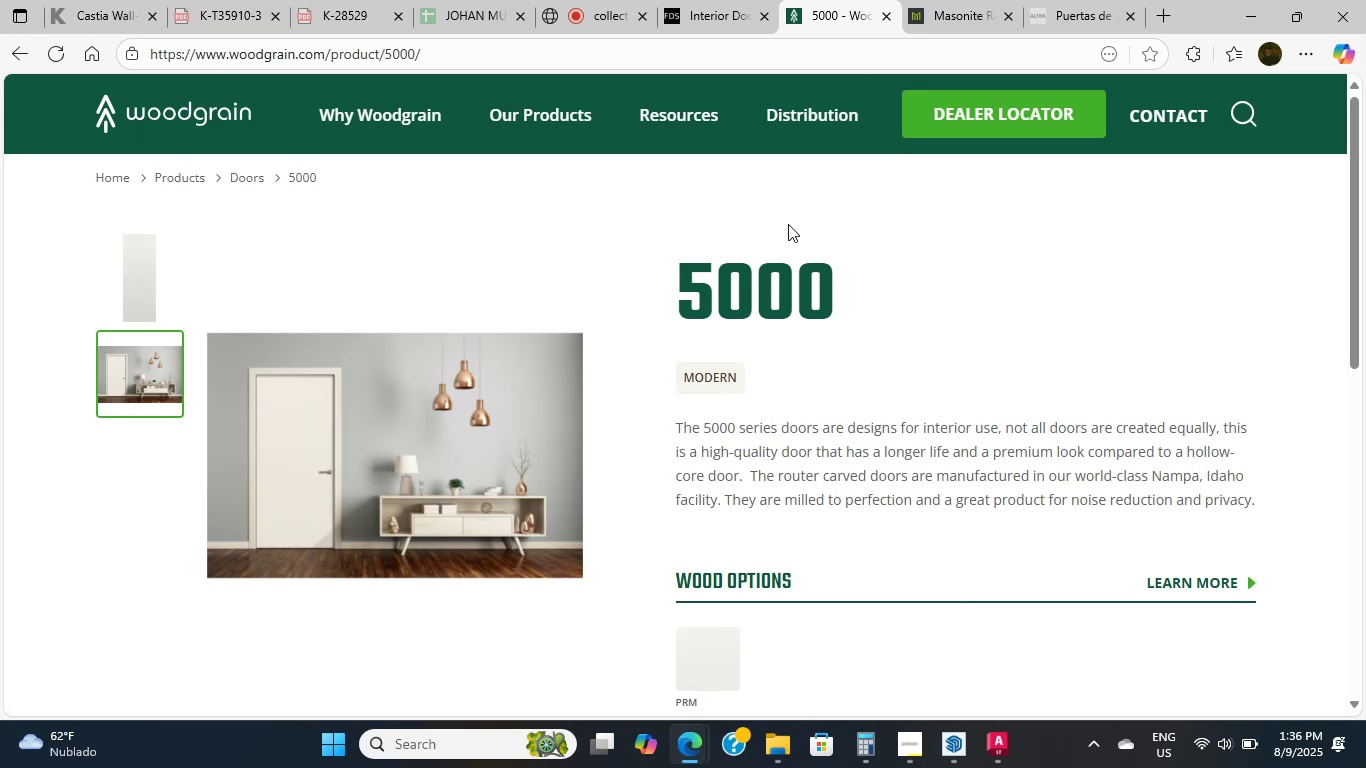 
wait(21.21)
 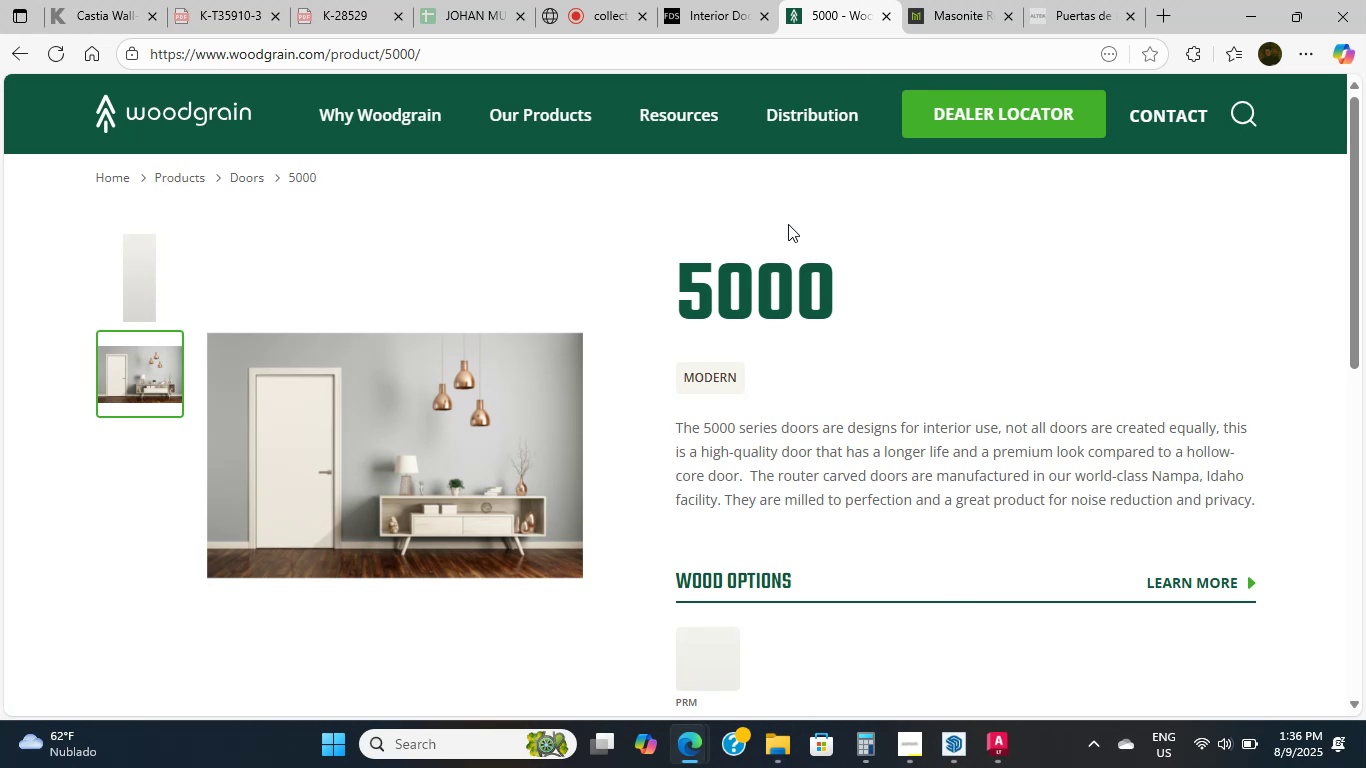 
scroll: coordinate [681, 302], scroll_direction: down, amount: 2.0
 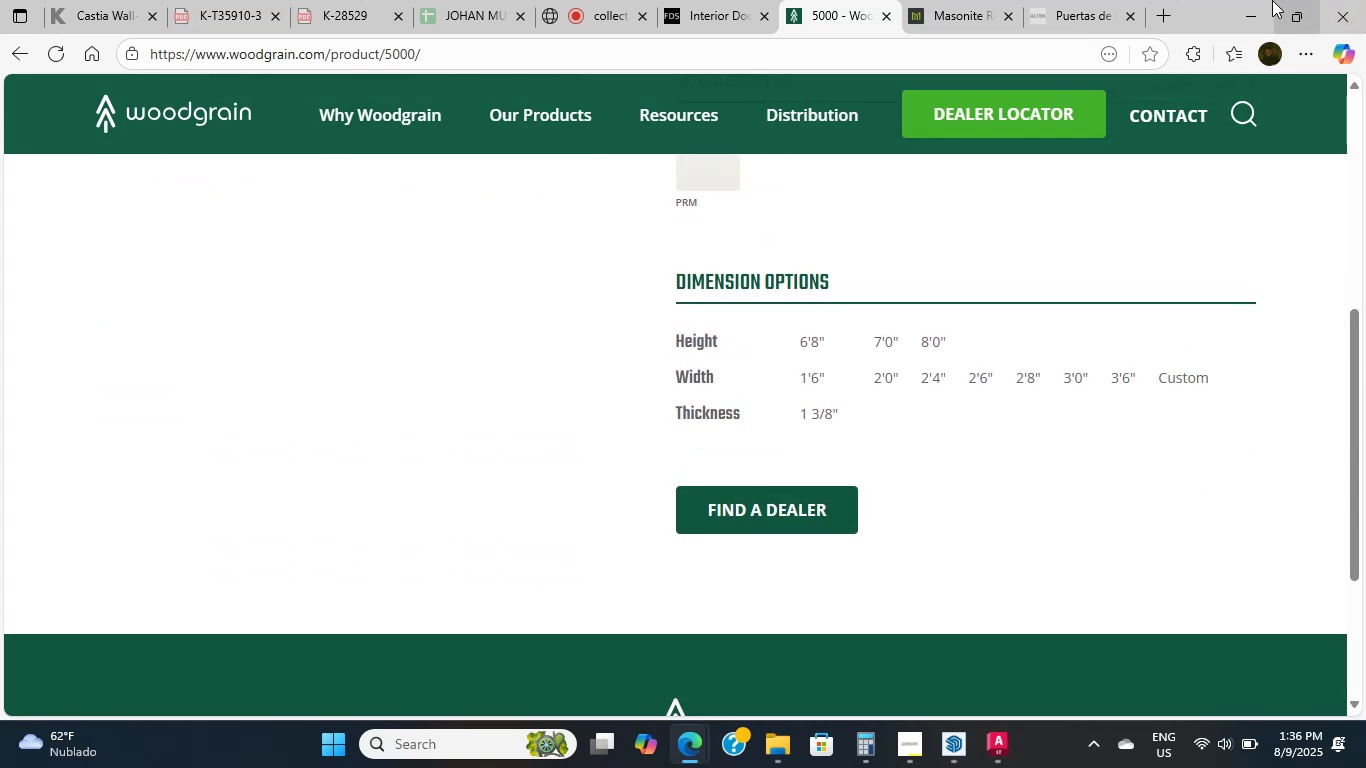 
left_click([1262, 0])
 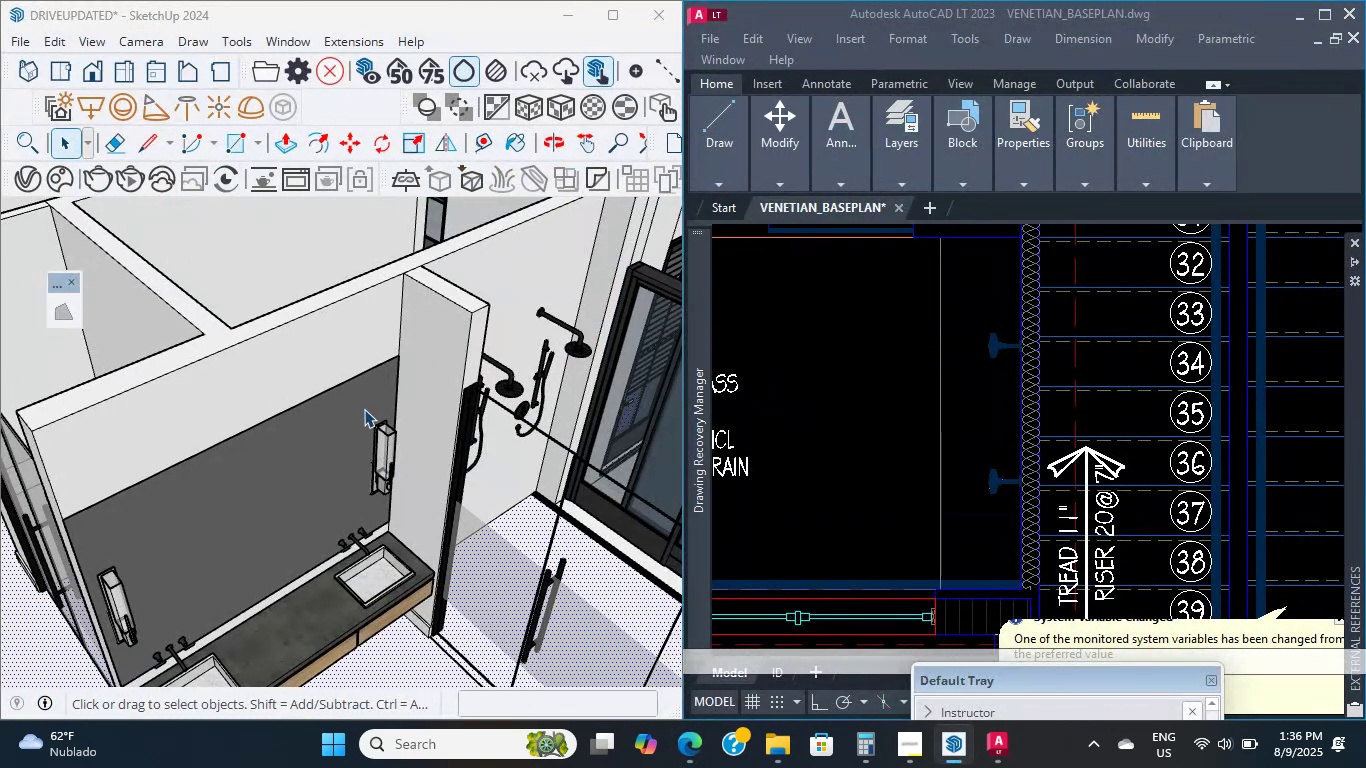 
scroll: coordinate [429, 556], scroll_direction: up, amount: 11.0
 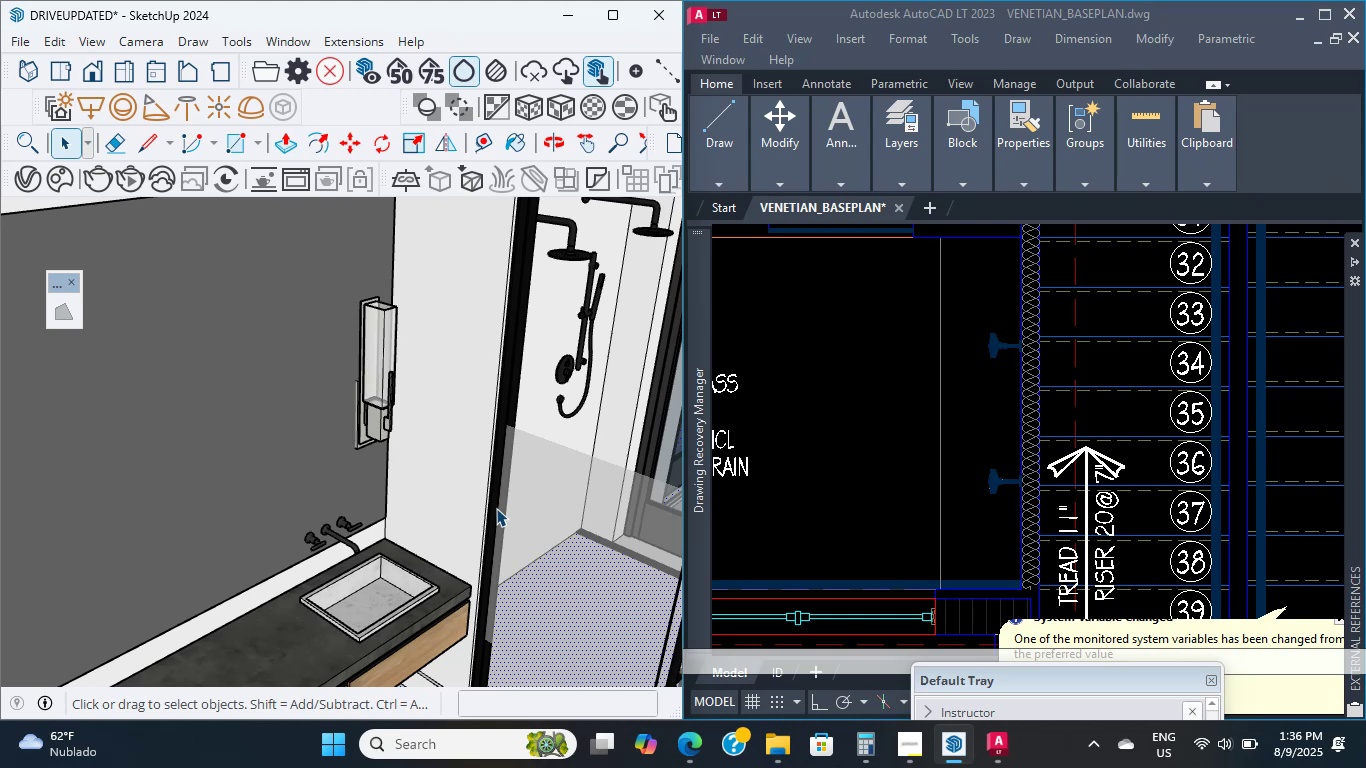 
wait(9.25)
 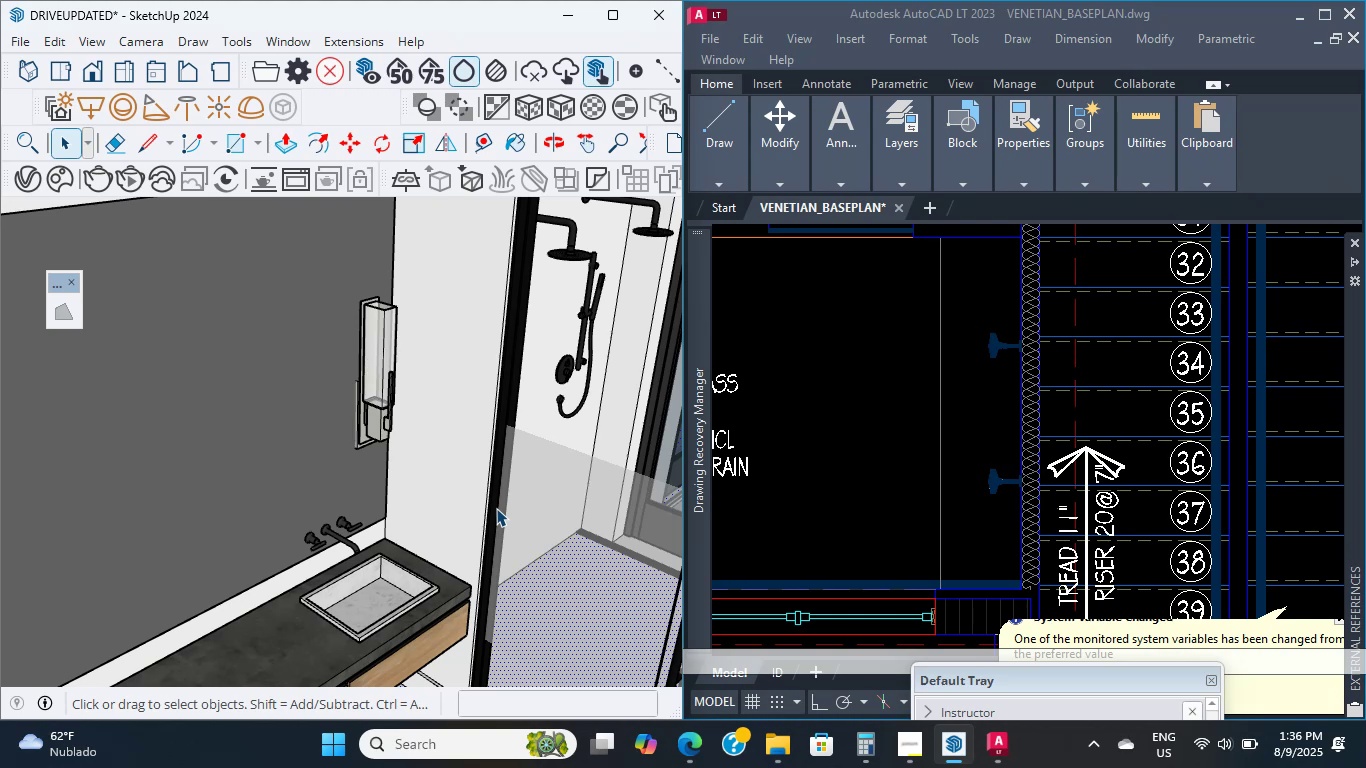 
scroll: coordinate [550, 522], scroll_direction: up, amount: 8.0
 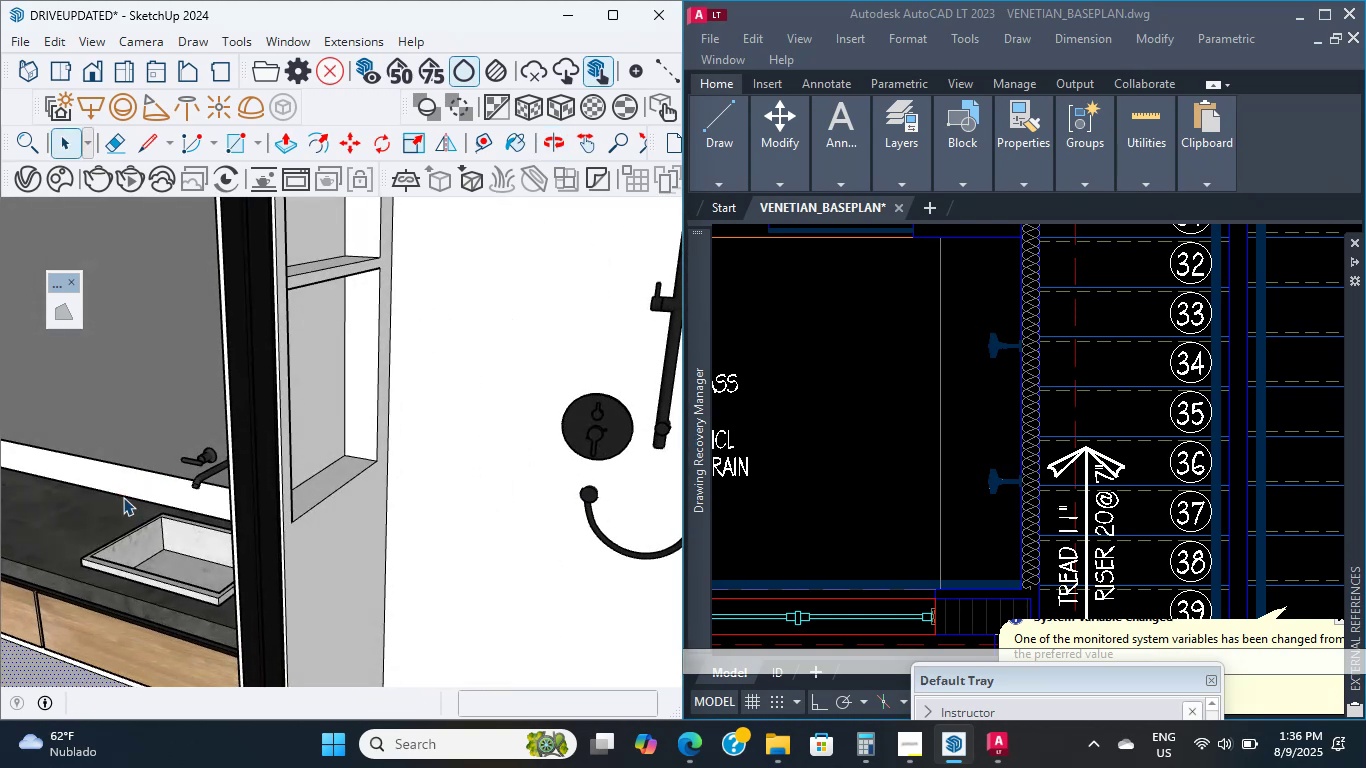 
scroll: coordinate [413, 598], scroll_direction: down, amount: 10.0
 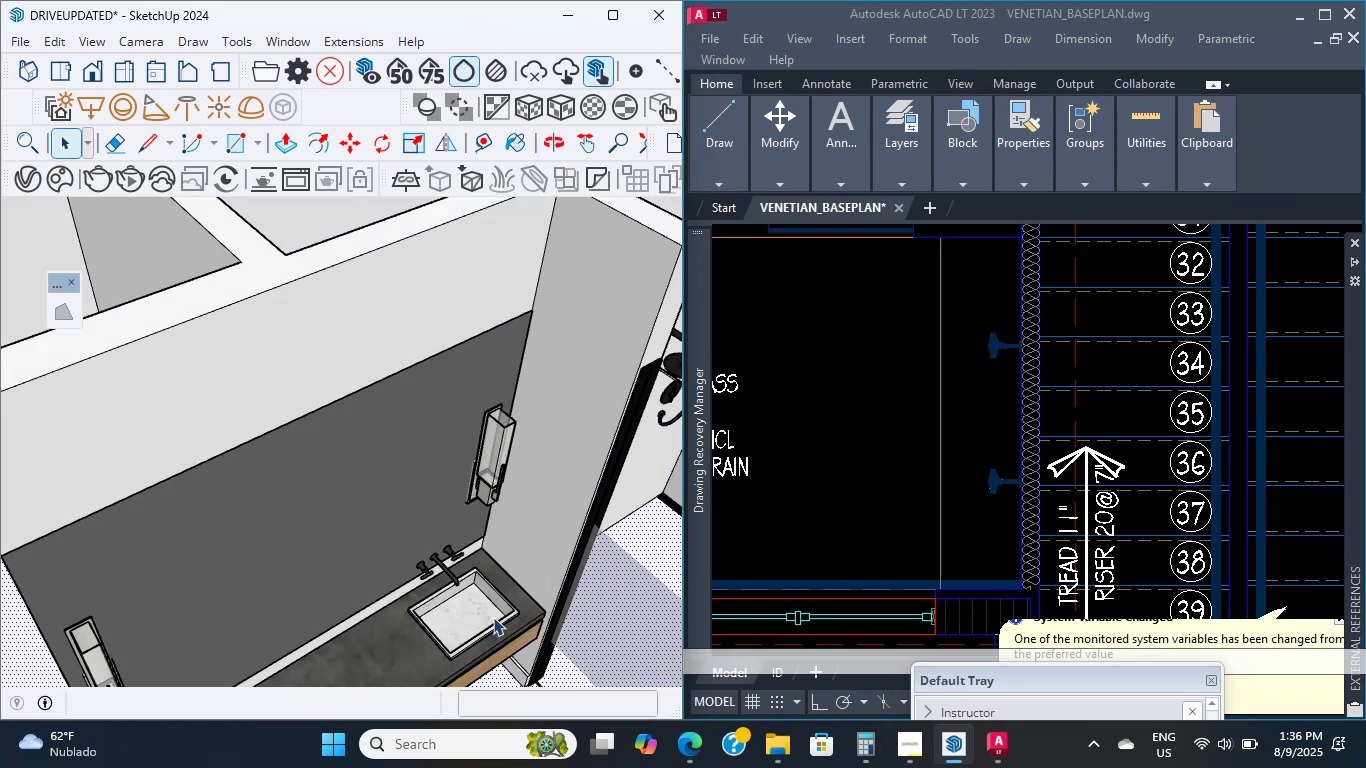 
wait(5.57)
 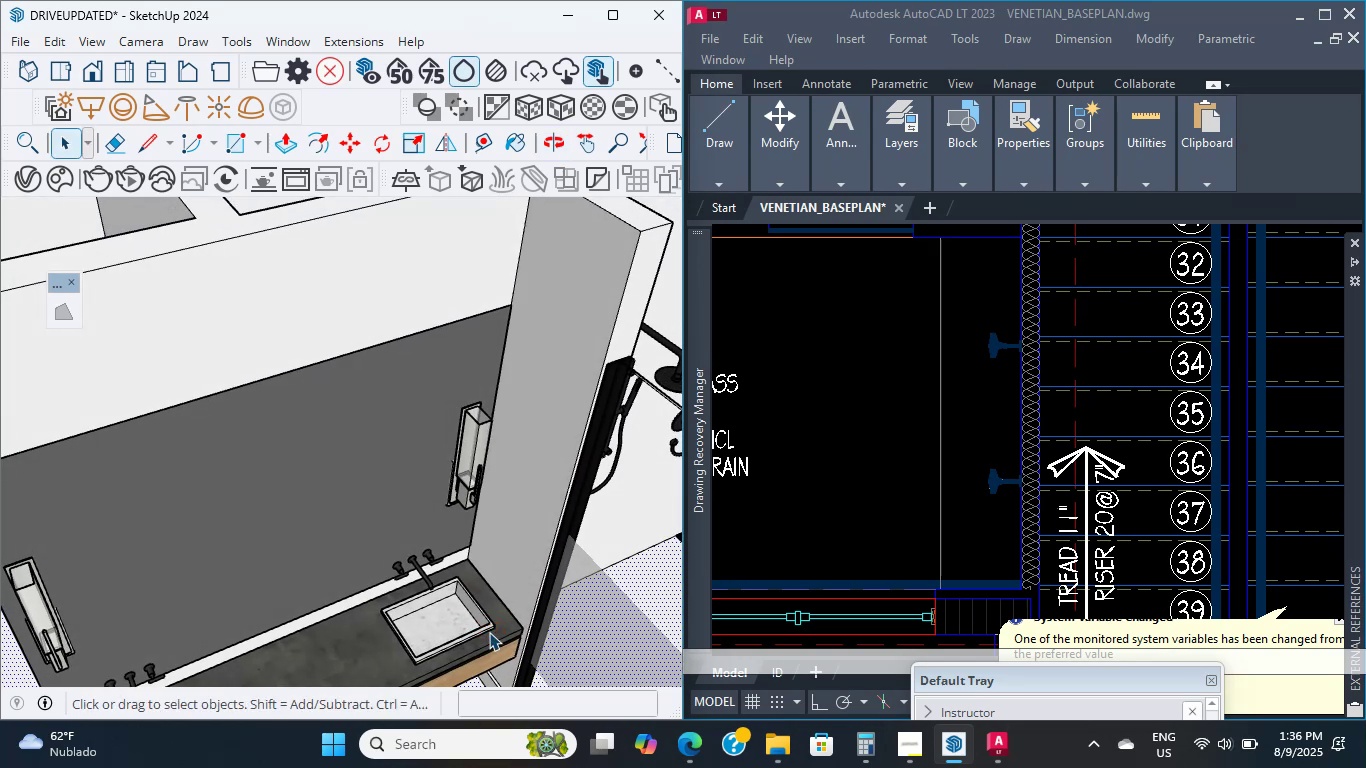 
scroll: coordinate [464, 539], scroll_direction: down, amount: 21.0
 